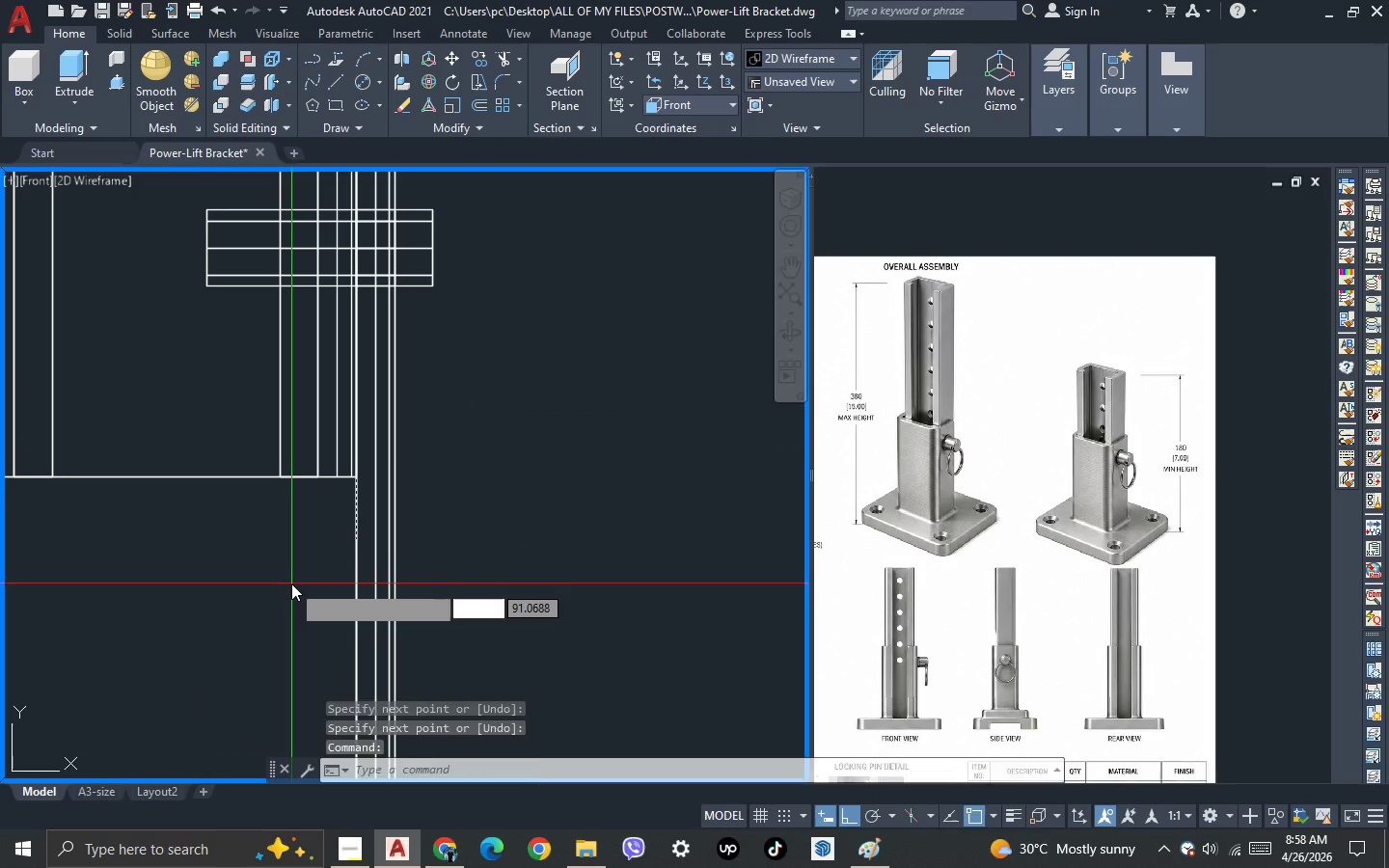 
left_click([291, 583])
 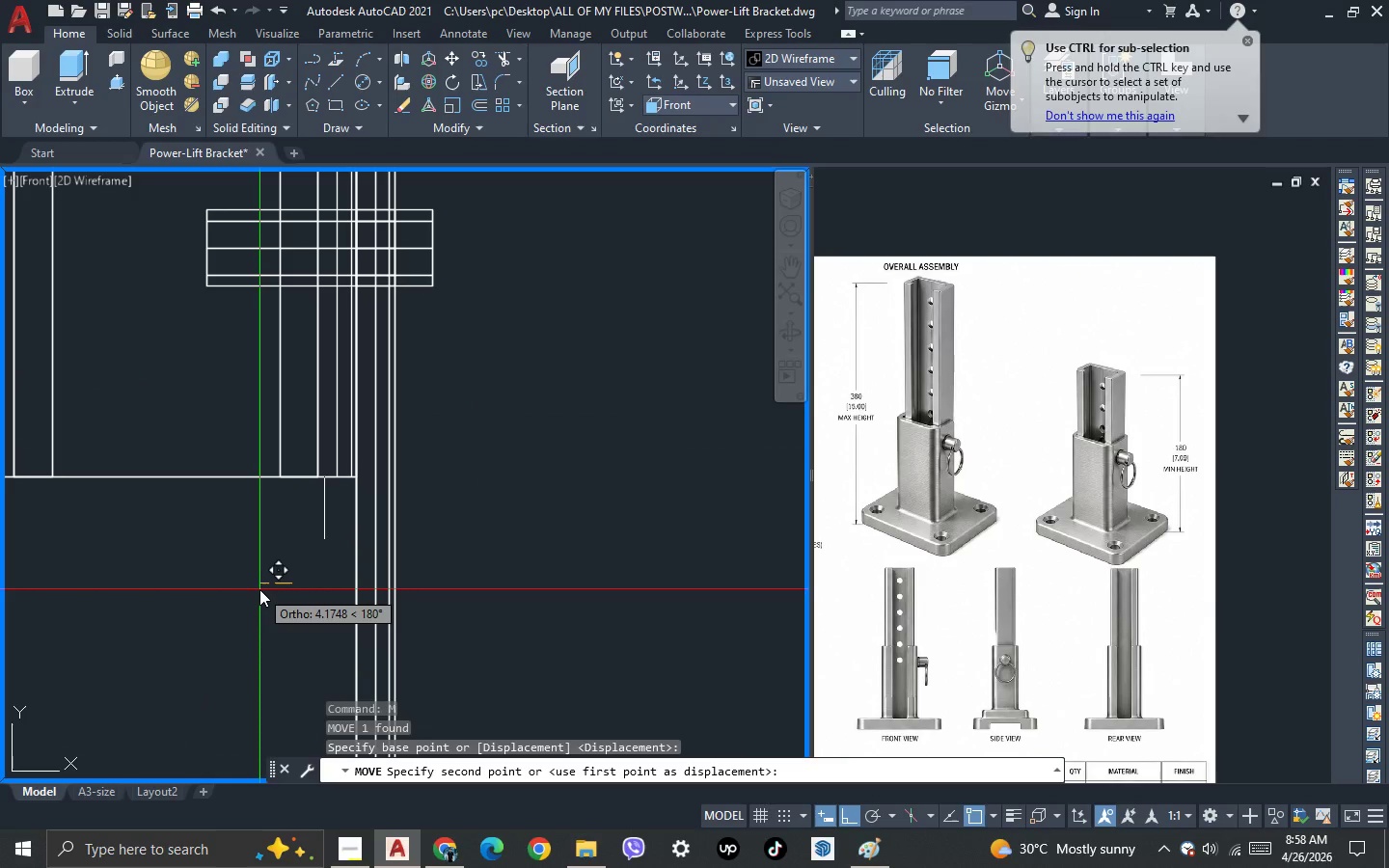 
key(5)
 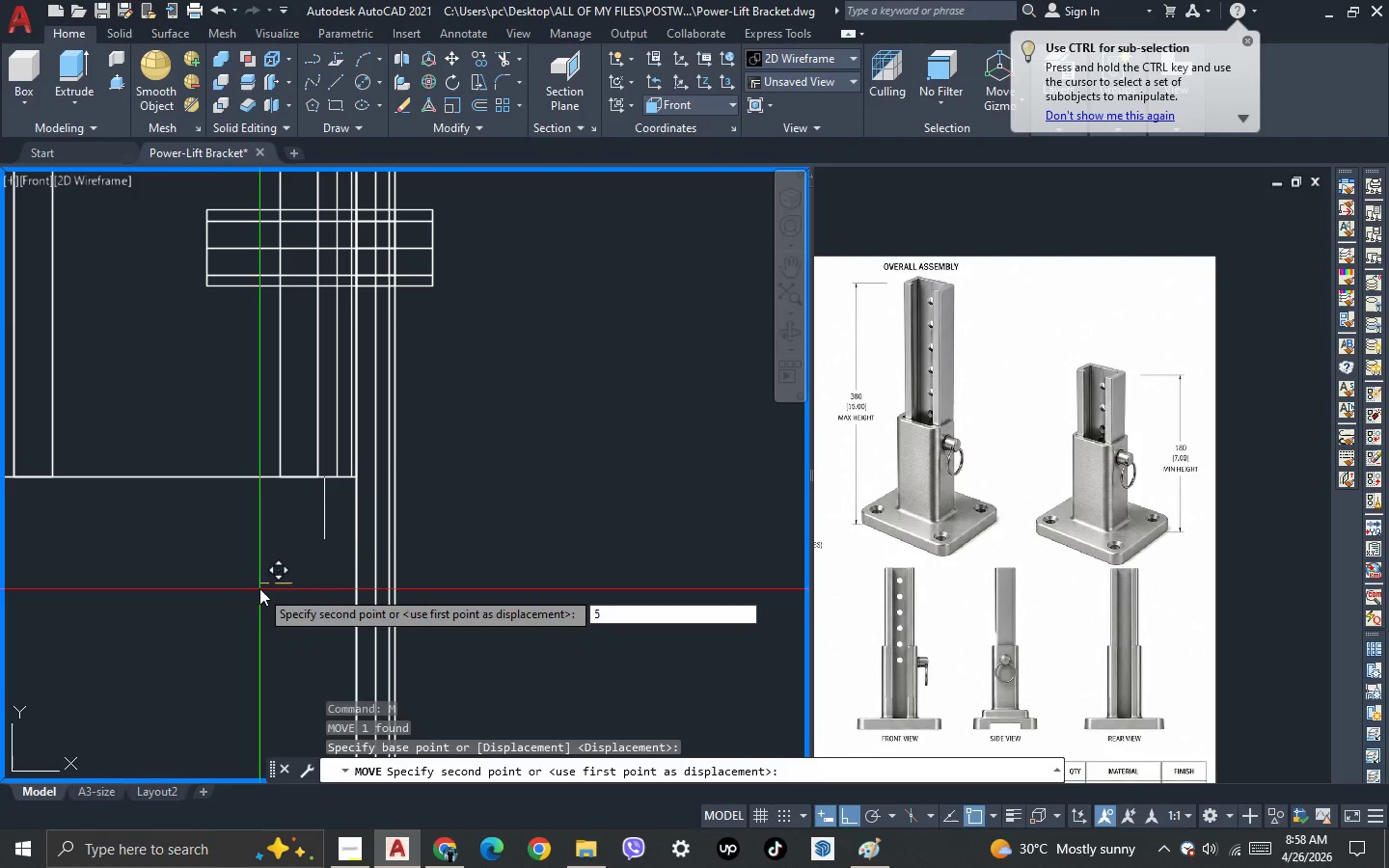 
key(Enter)
 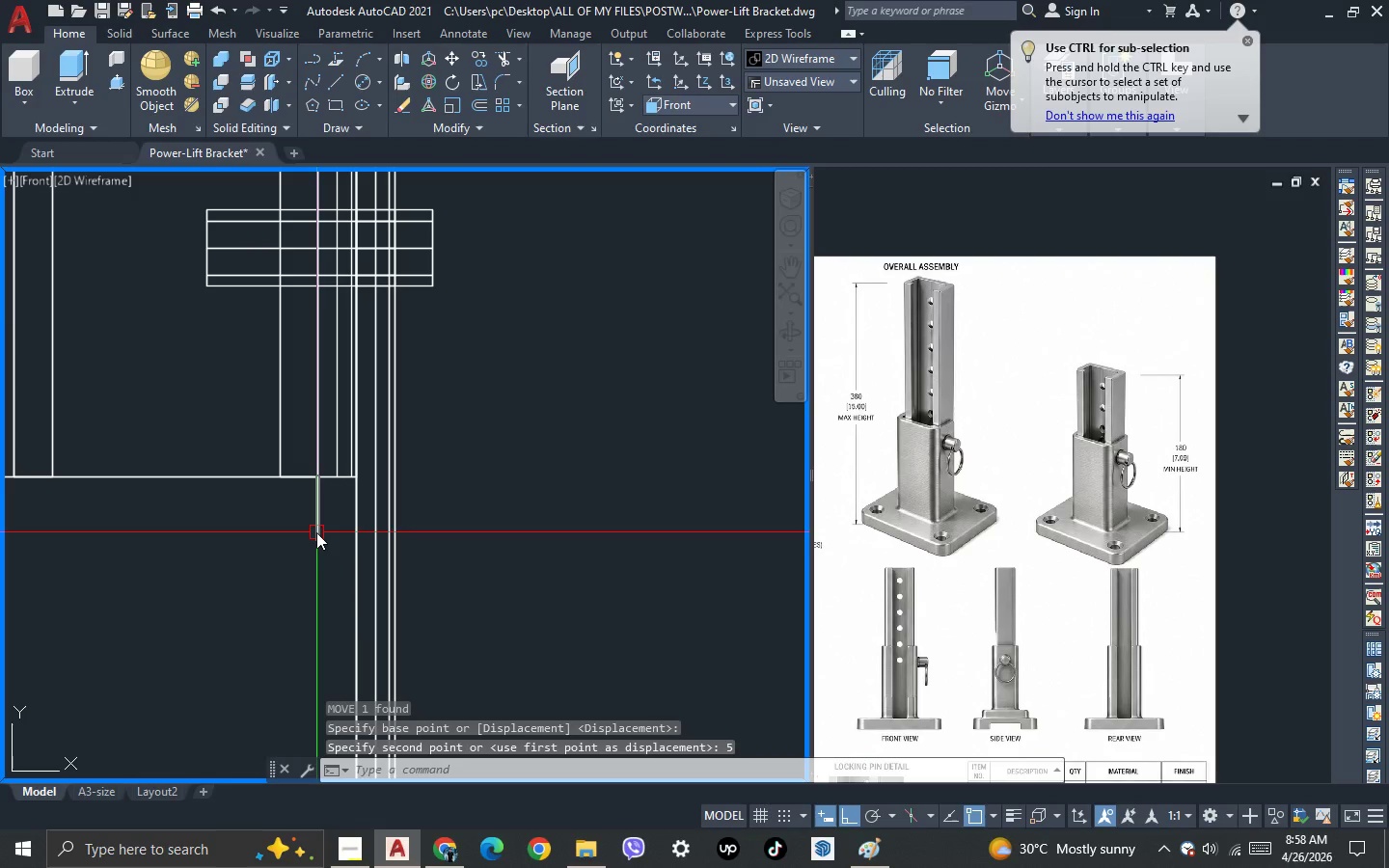 
left_click([316, 532])
 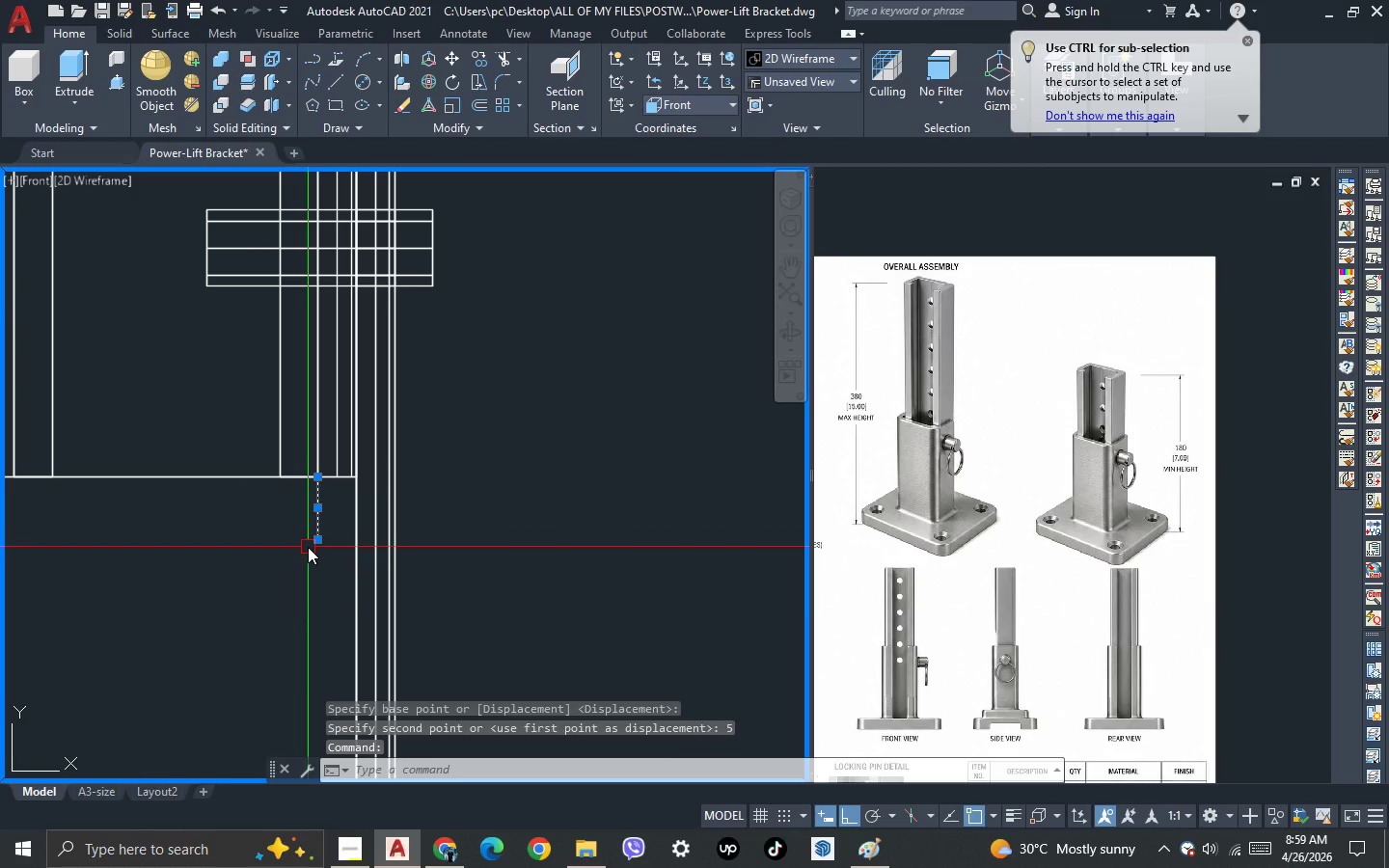 
key(M)
 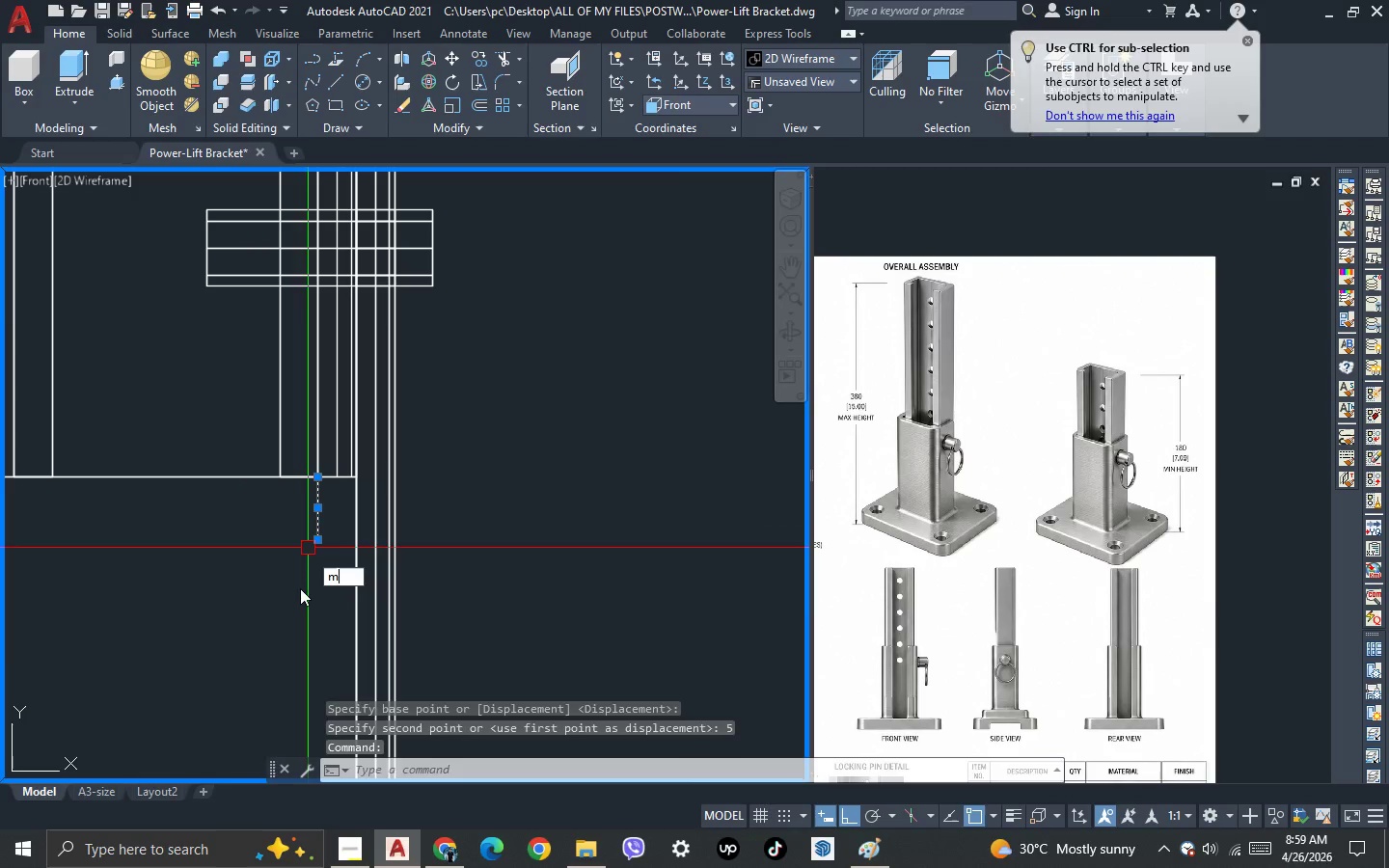 
key(Space)
 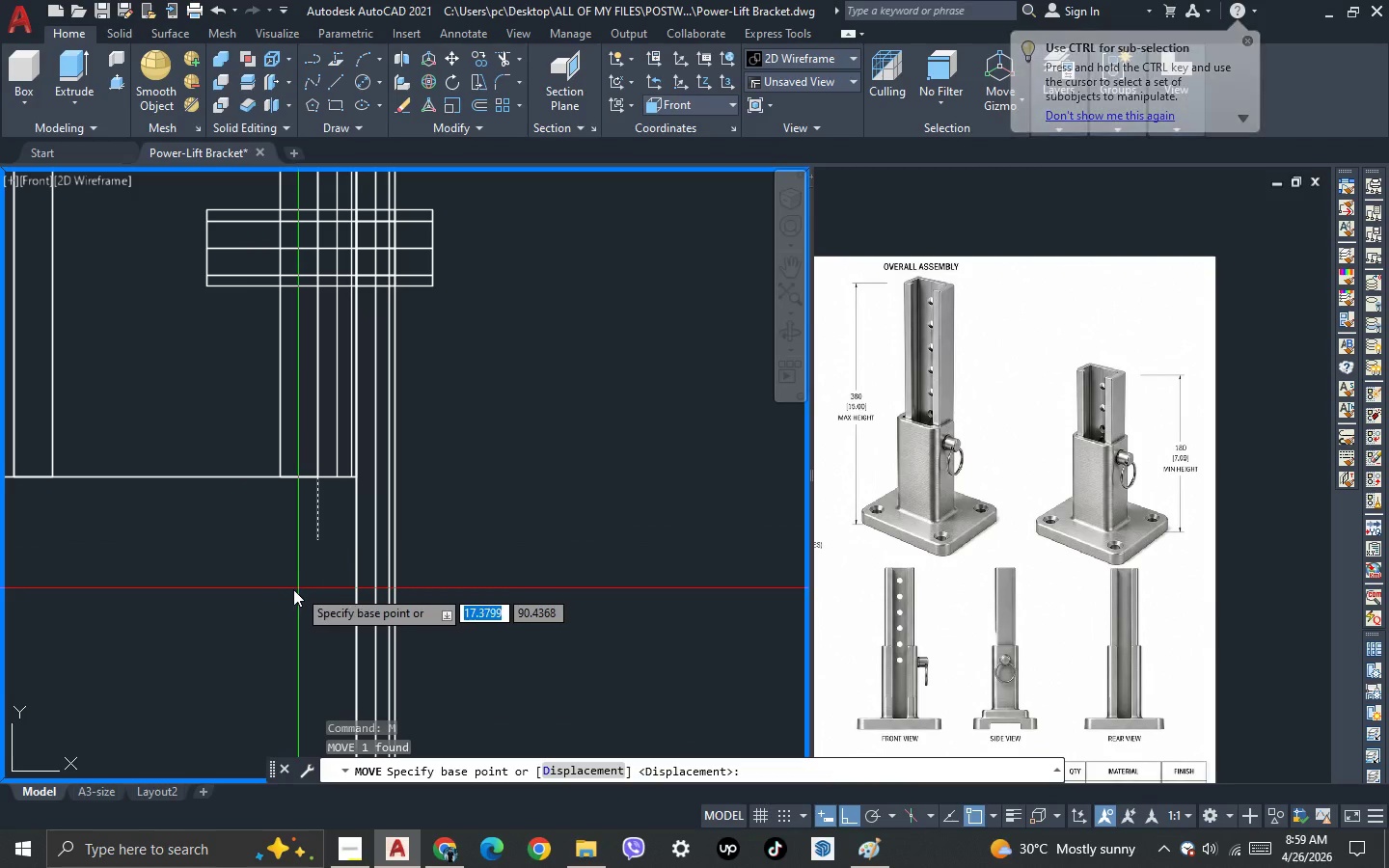 
left_click([290, 590])
 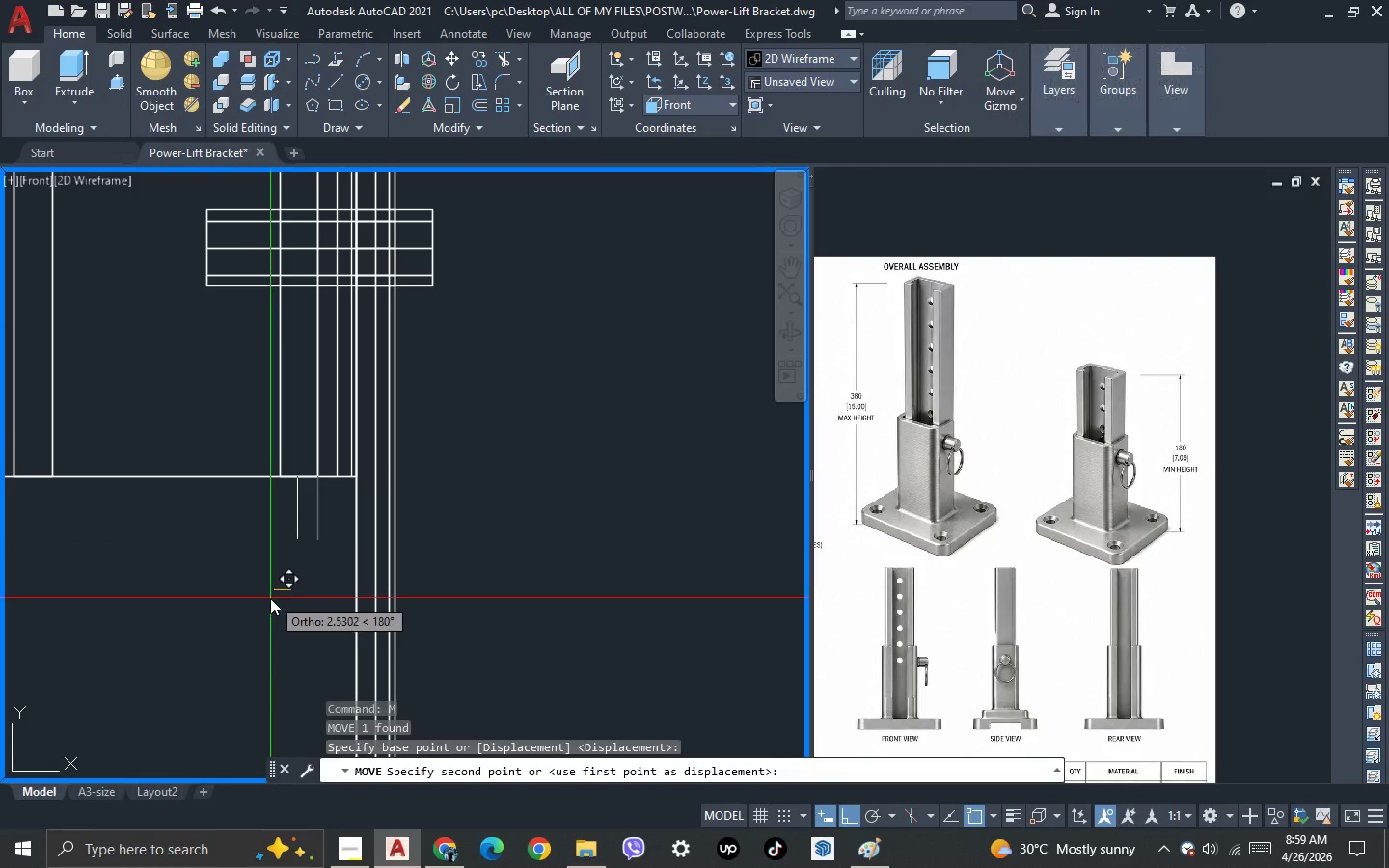 
type(10)
key(Backspace)
key(Backspace)
type(5)
 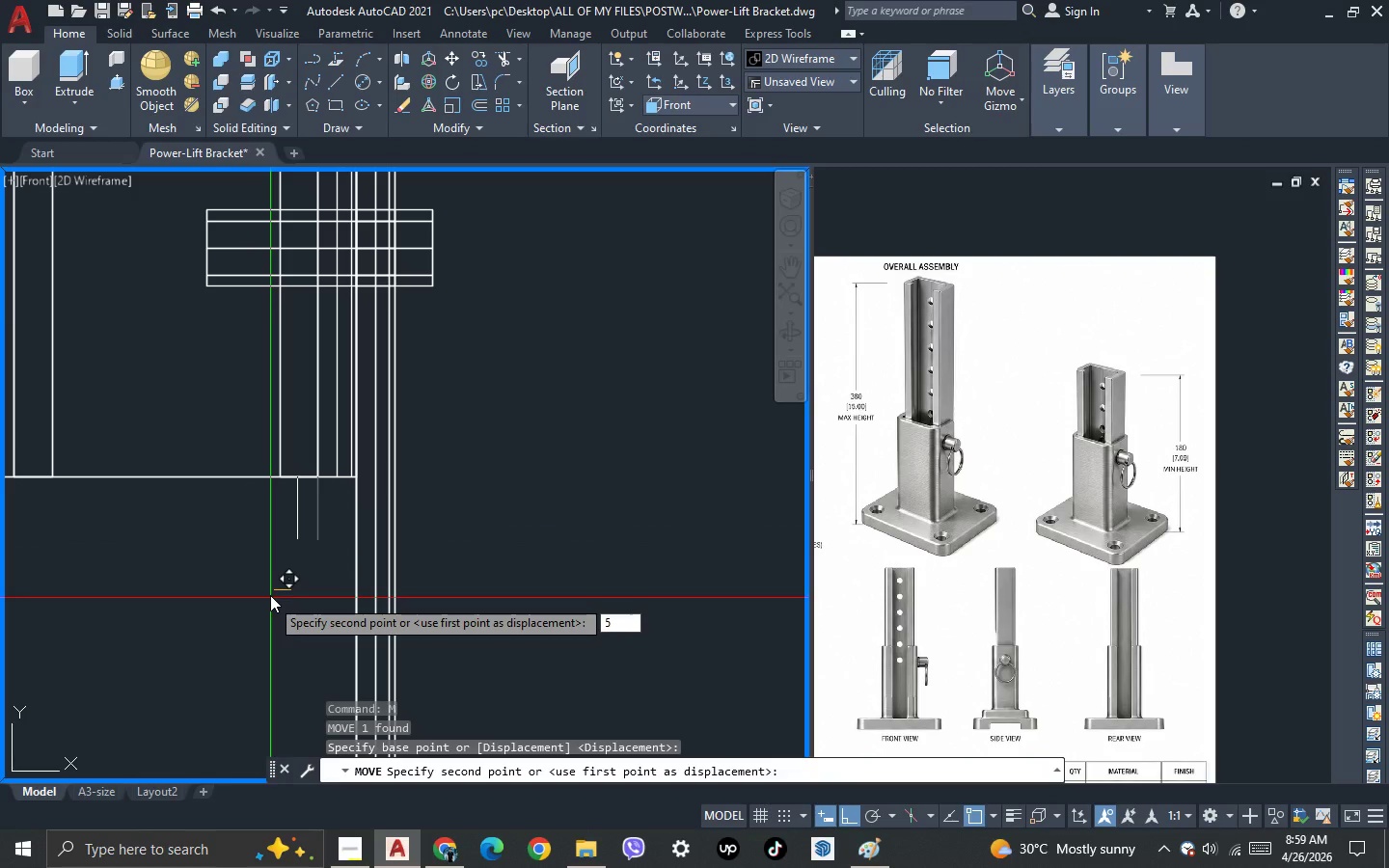 
key(Enter)
 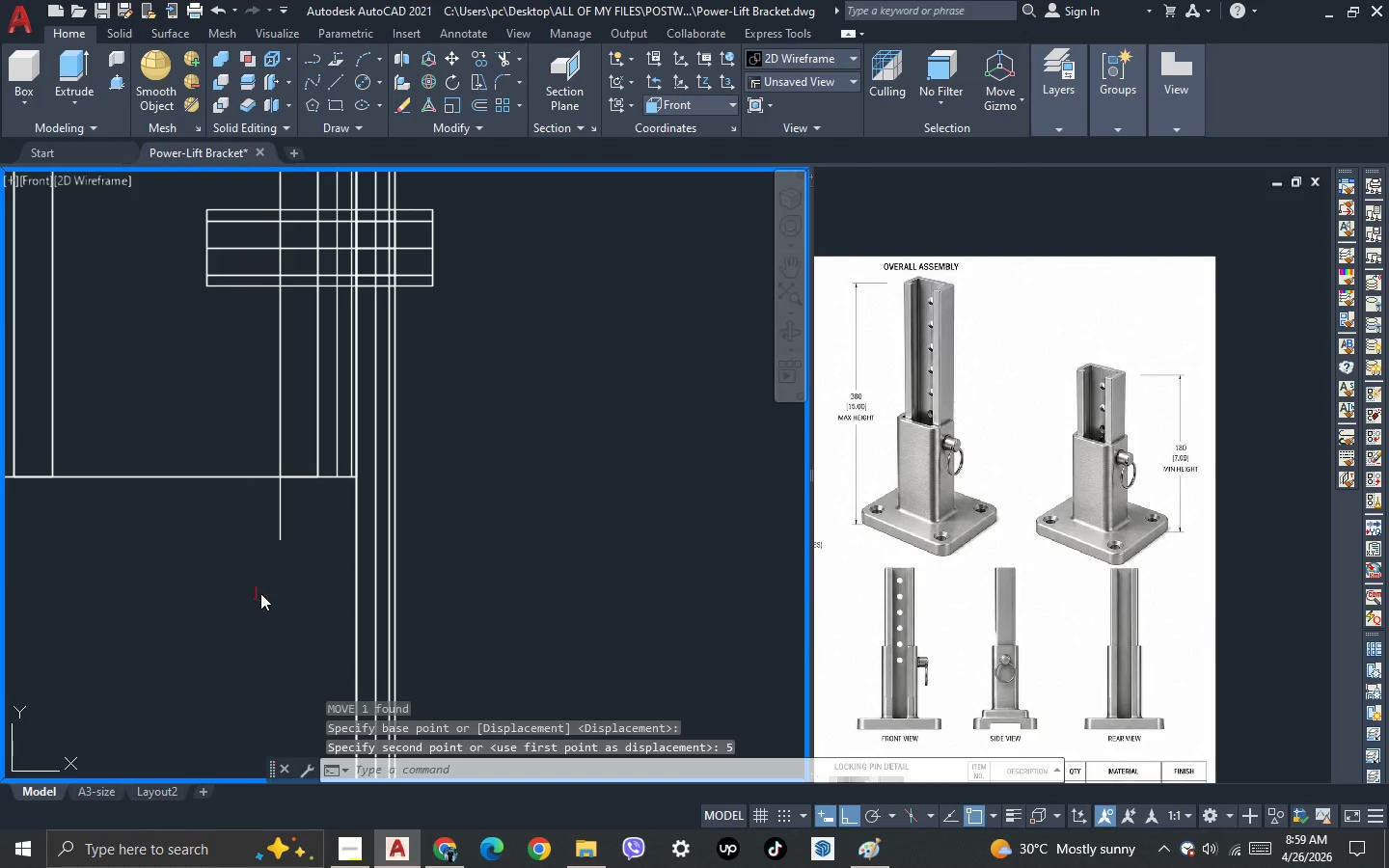 
scroll: coordinate [241, 583], scroll_direction: down, amount: 2.0
 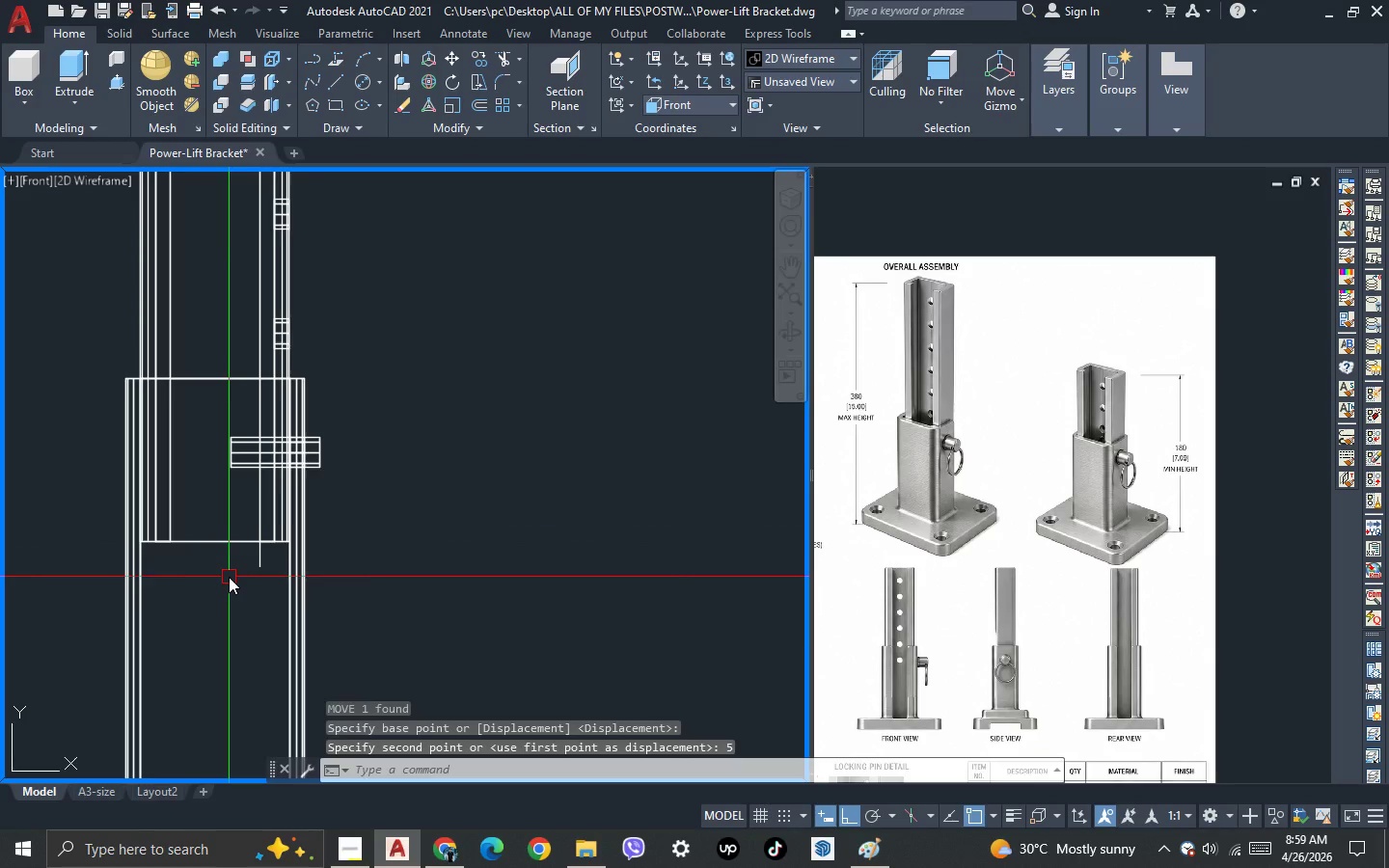 
scroll: coordinate [229, 577], scroll_direction: up, amount: 1.0
 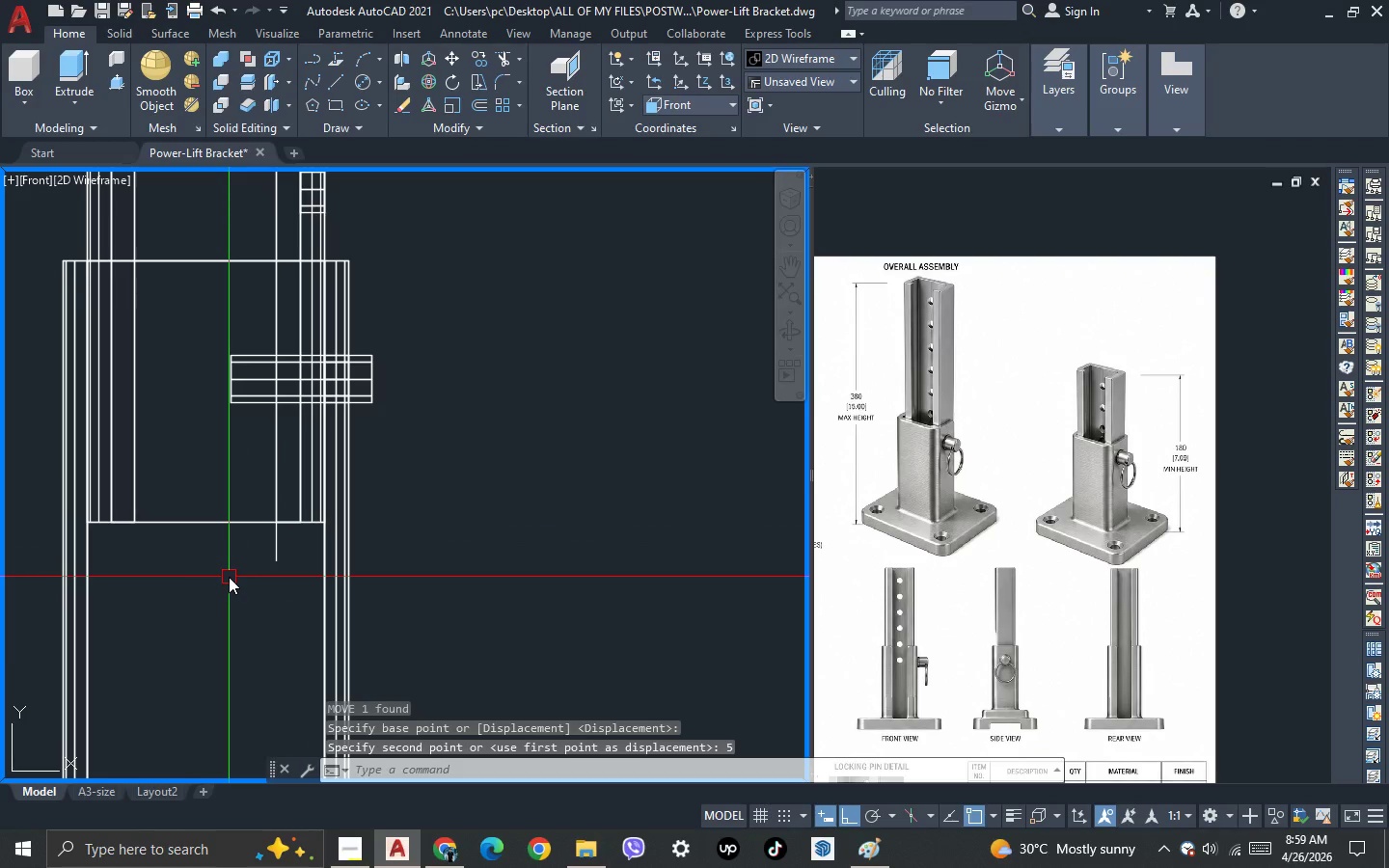 
type(sli)
 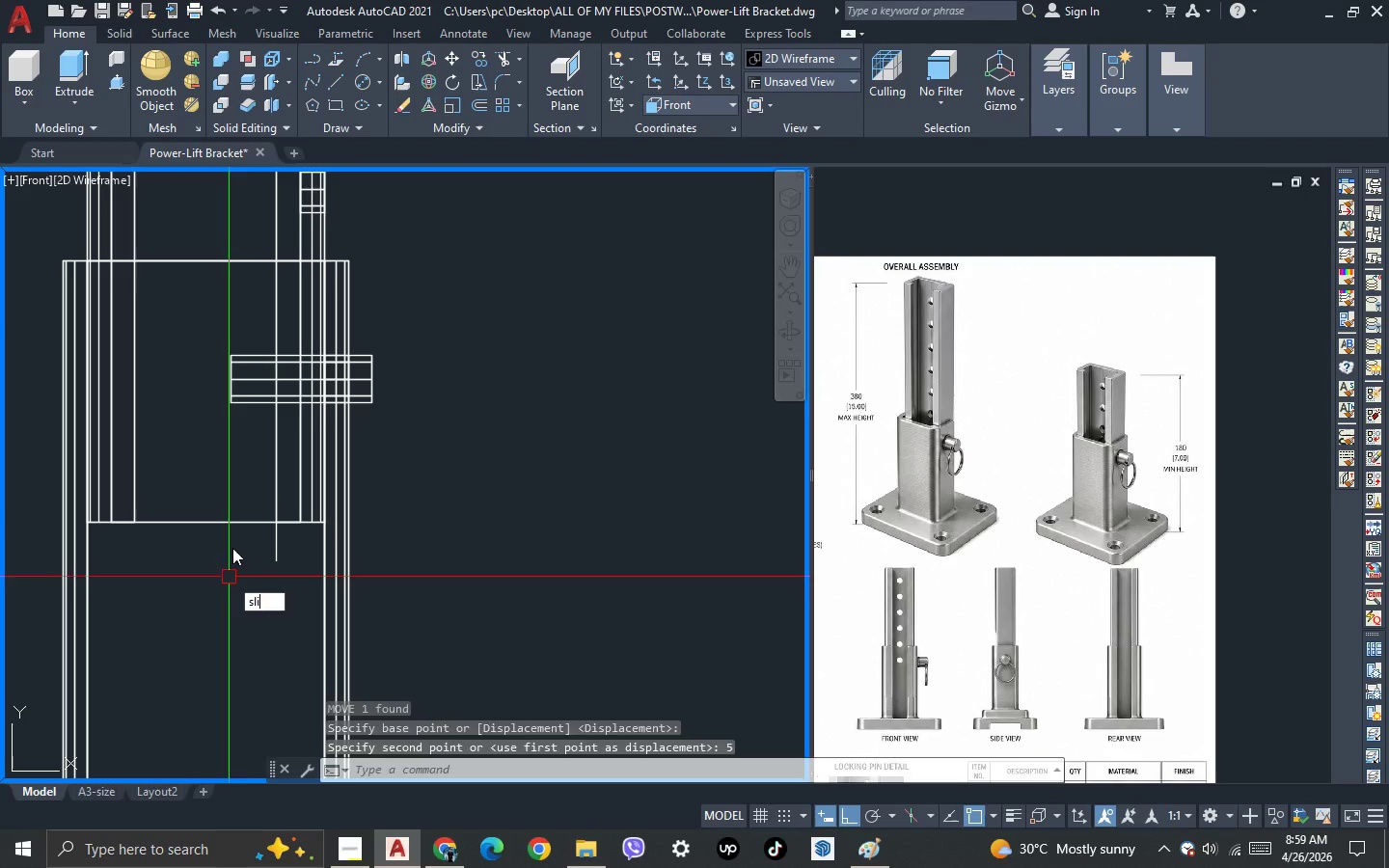 
key(Space)
 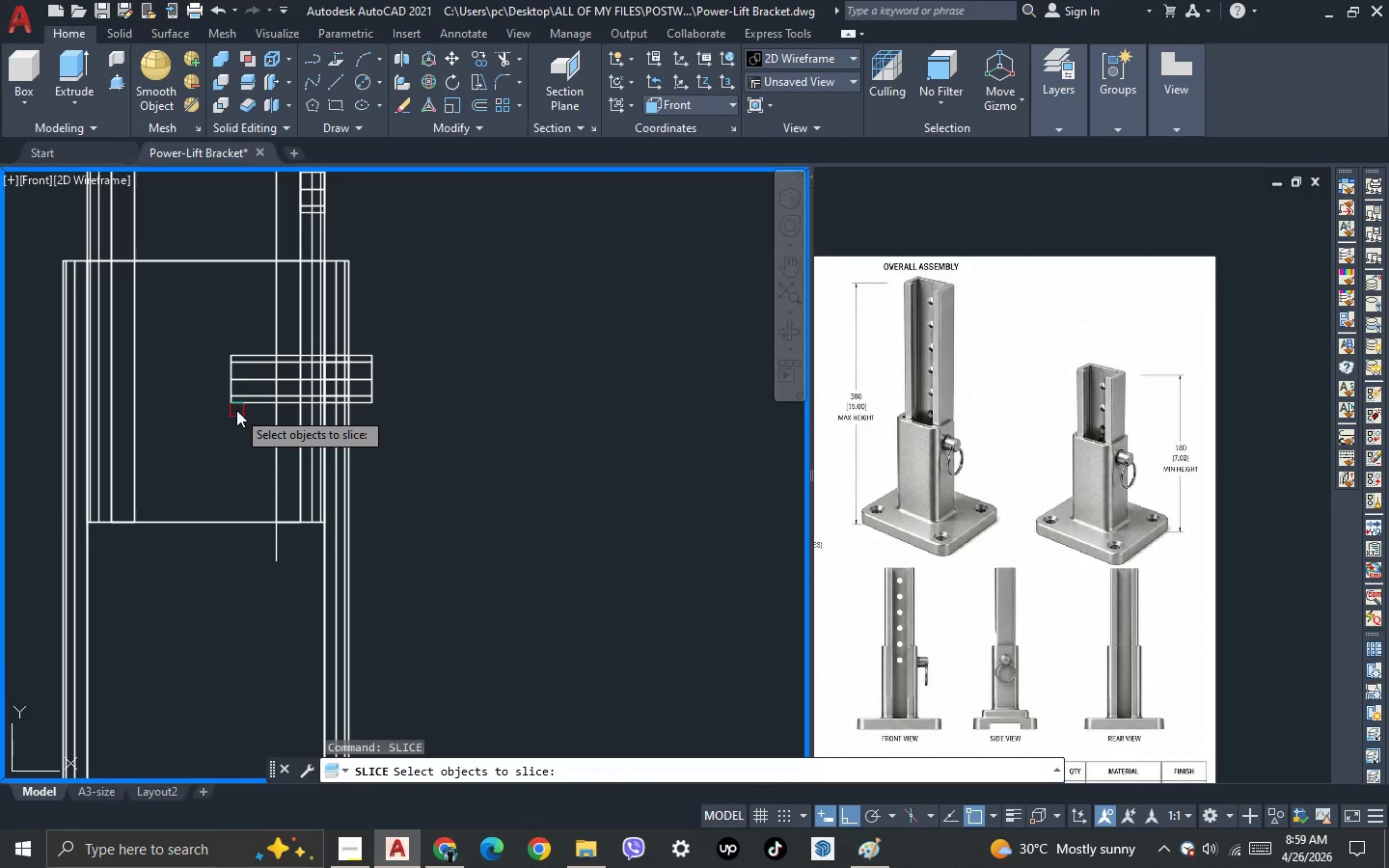 
left_click([237, 399])
 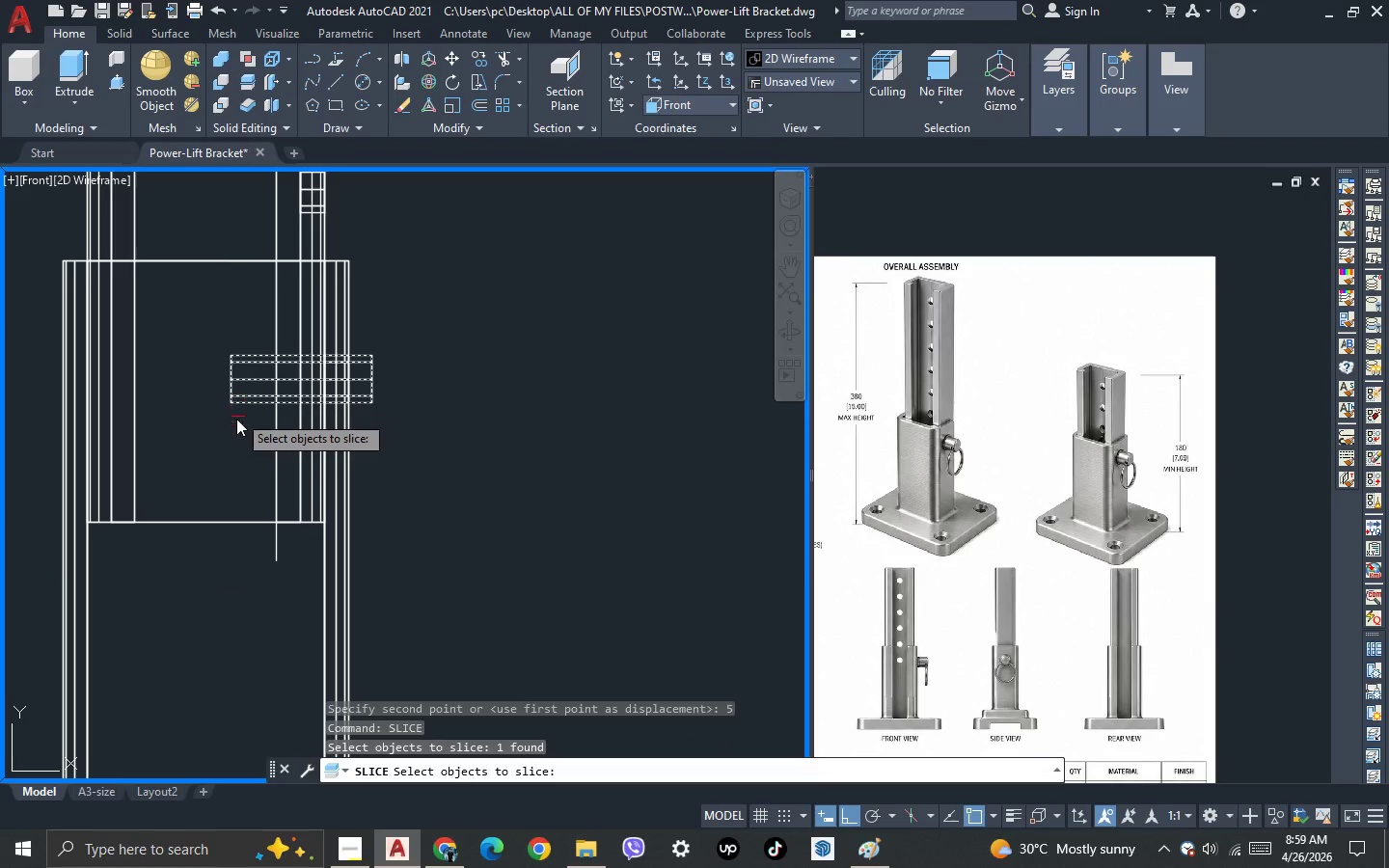 
key(Space)
 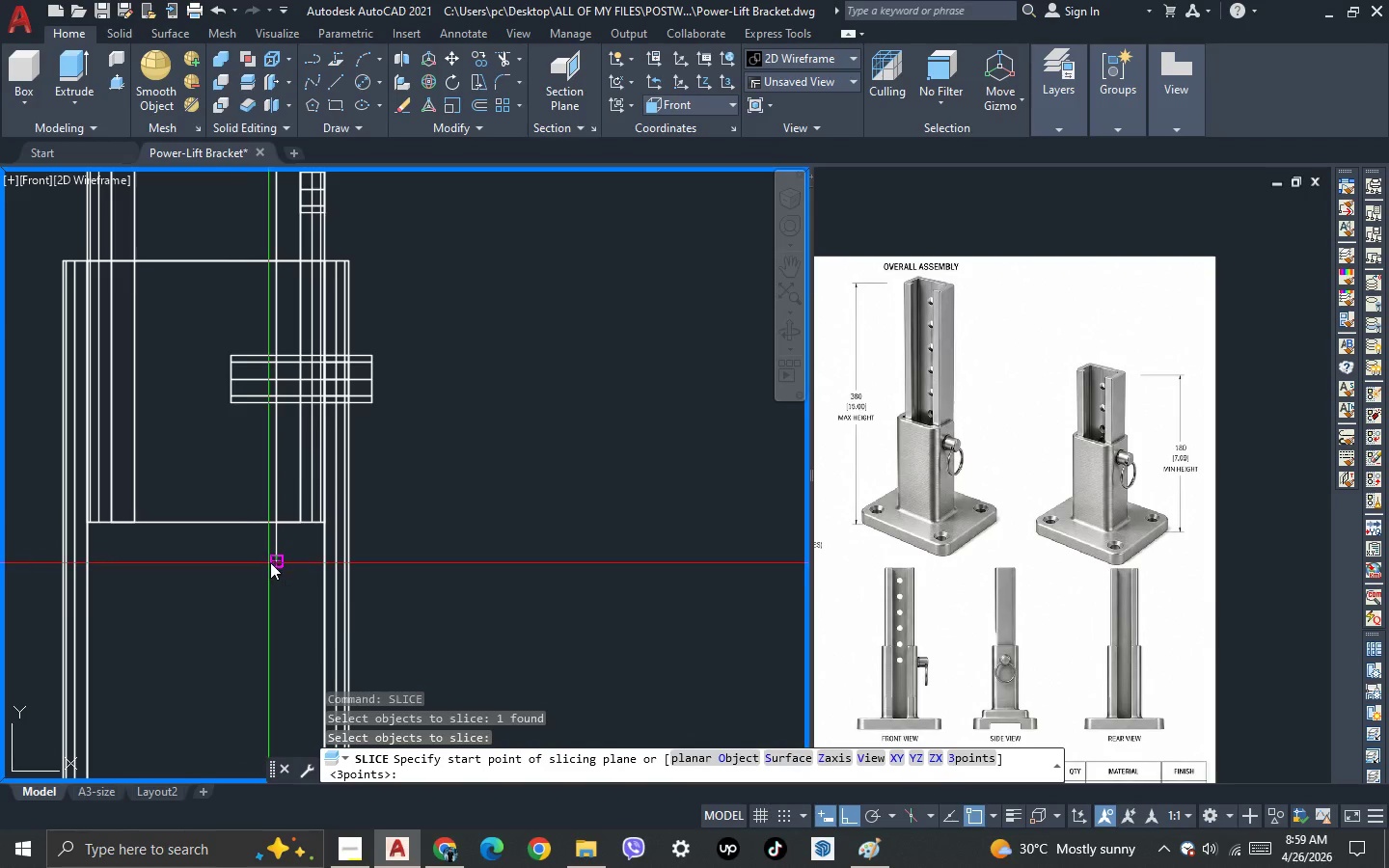 
left_click([270, 561])
 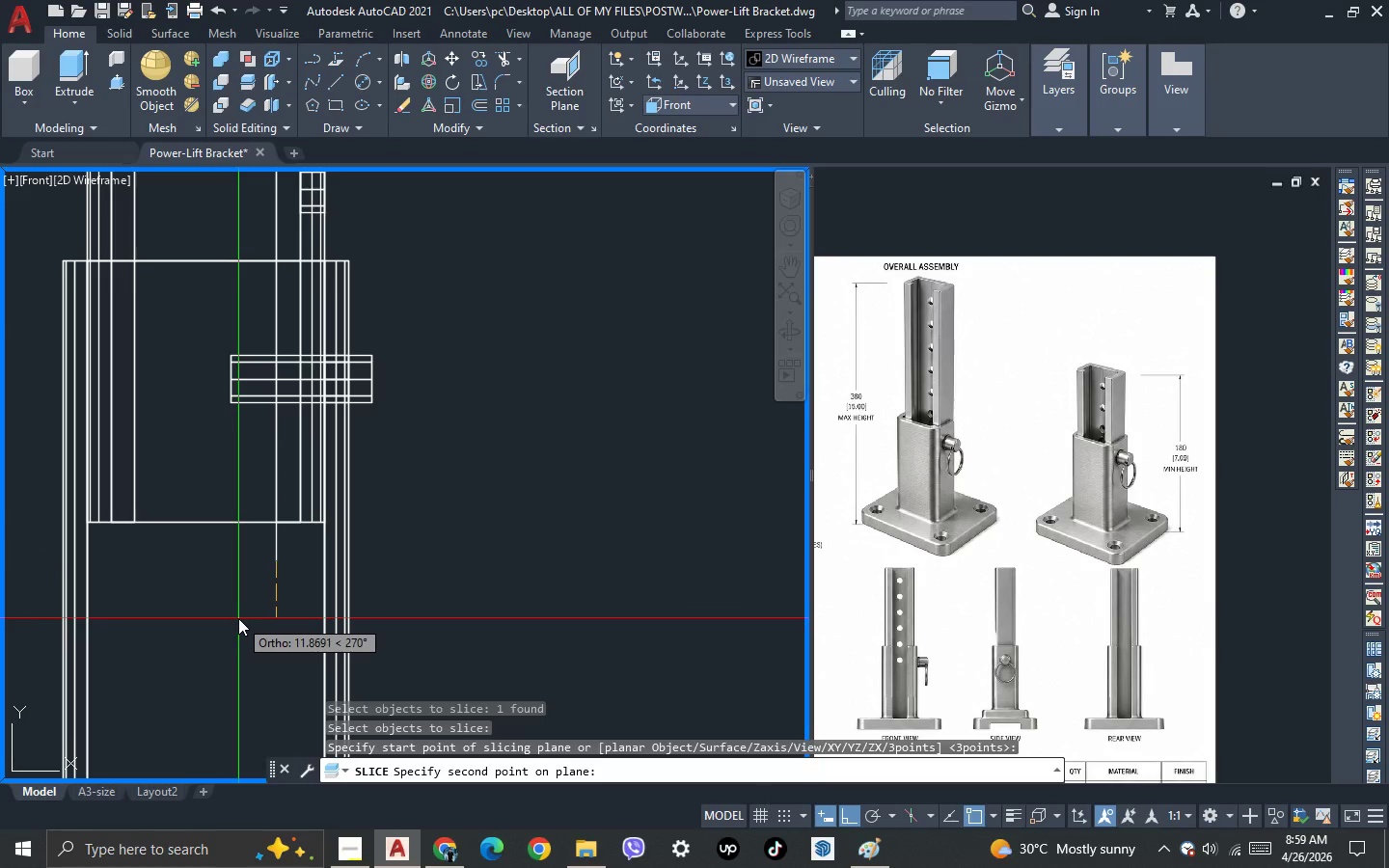 
left_click([238, 619])
 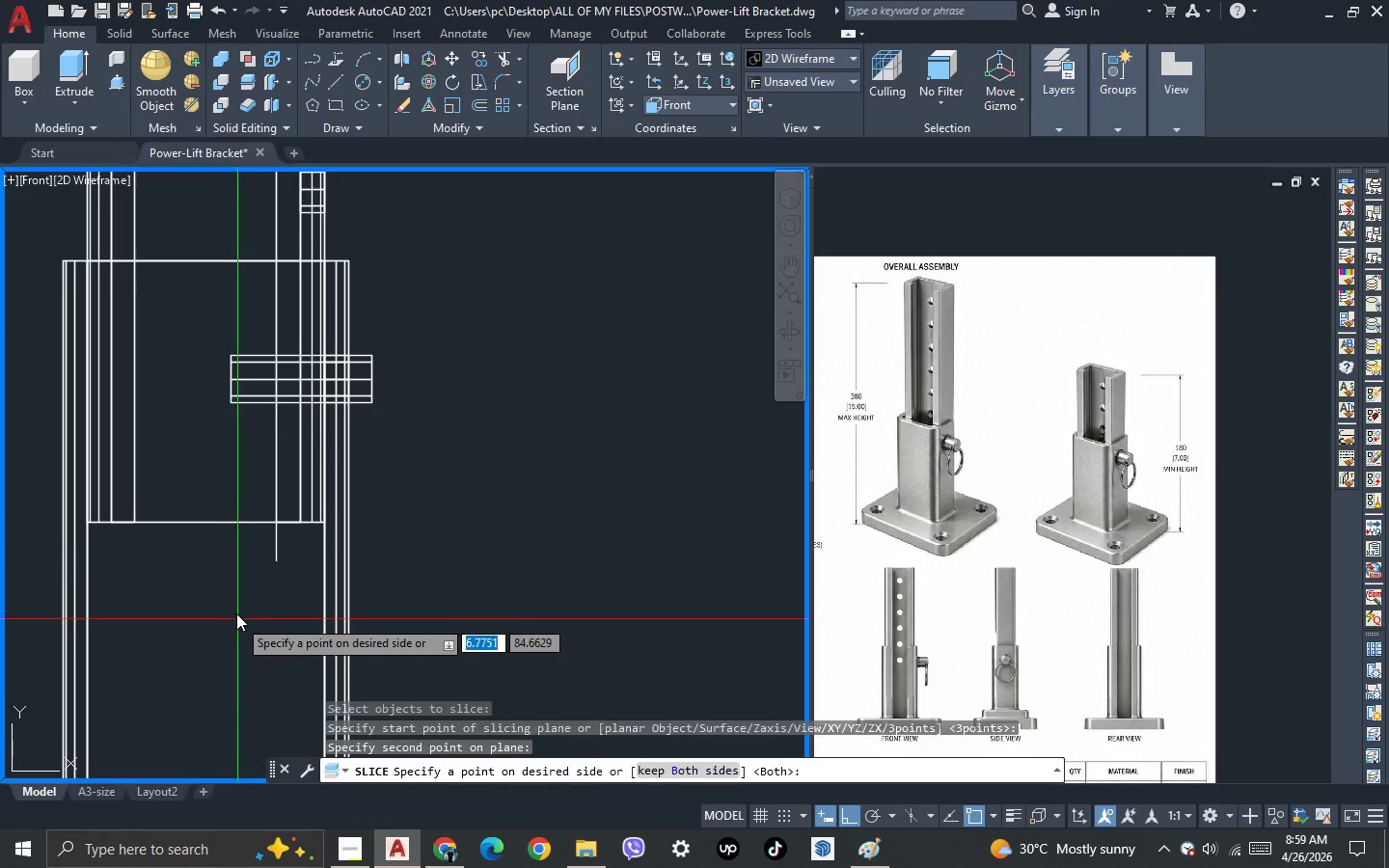 
key(Space)
 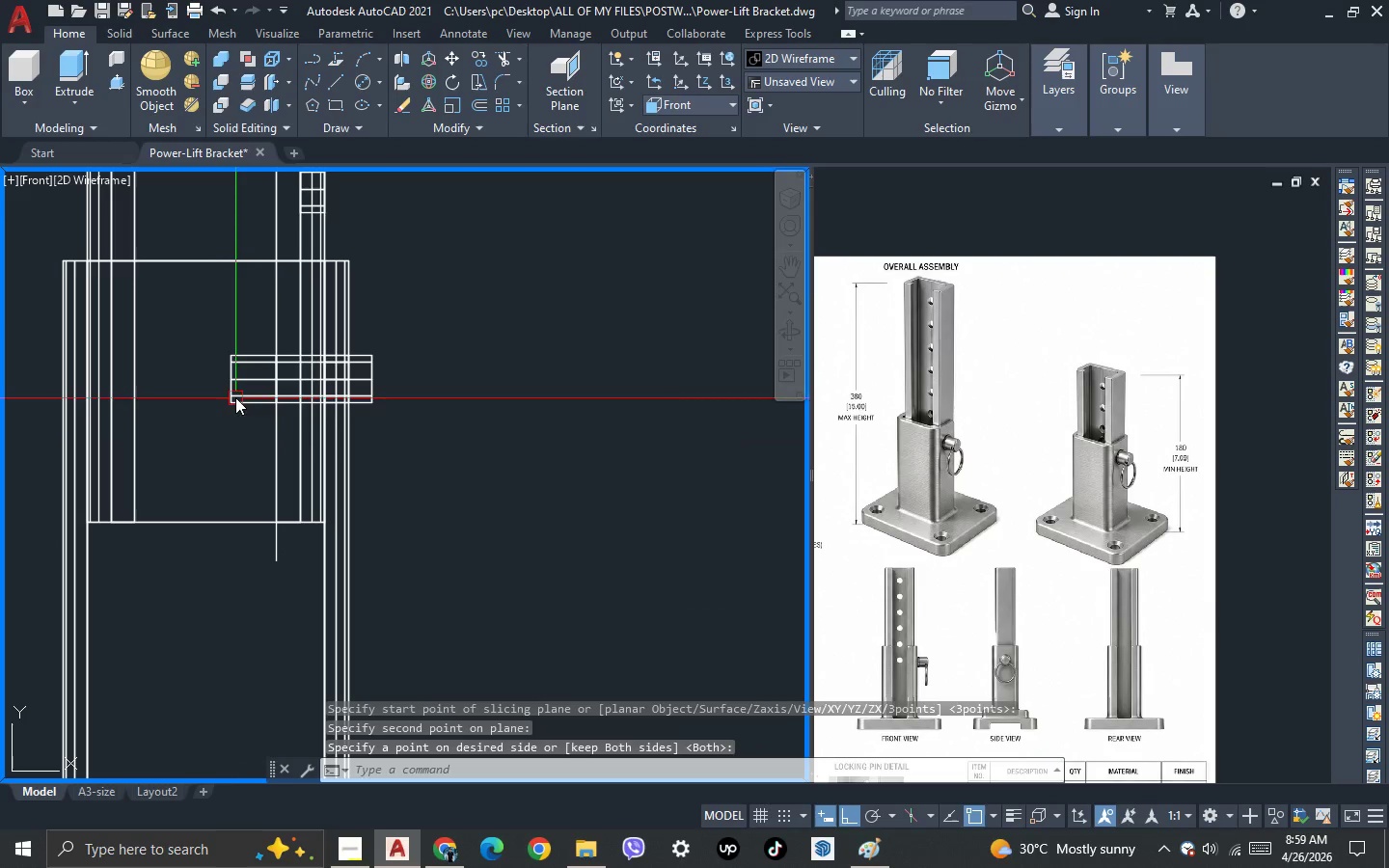 
left_click([235, 389])
 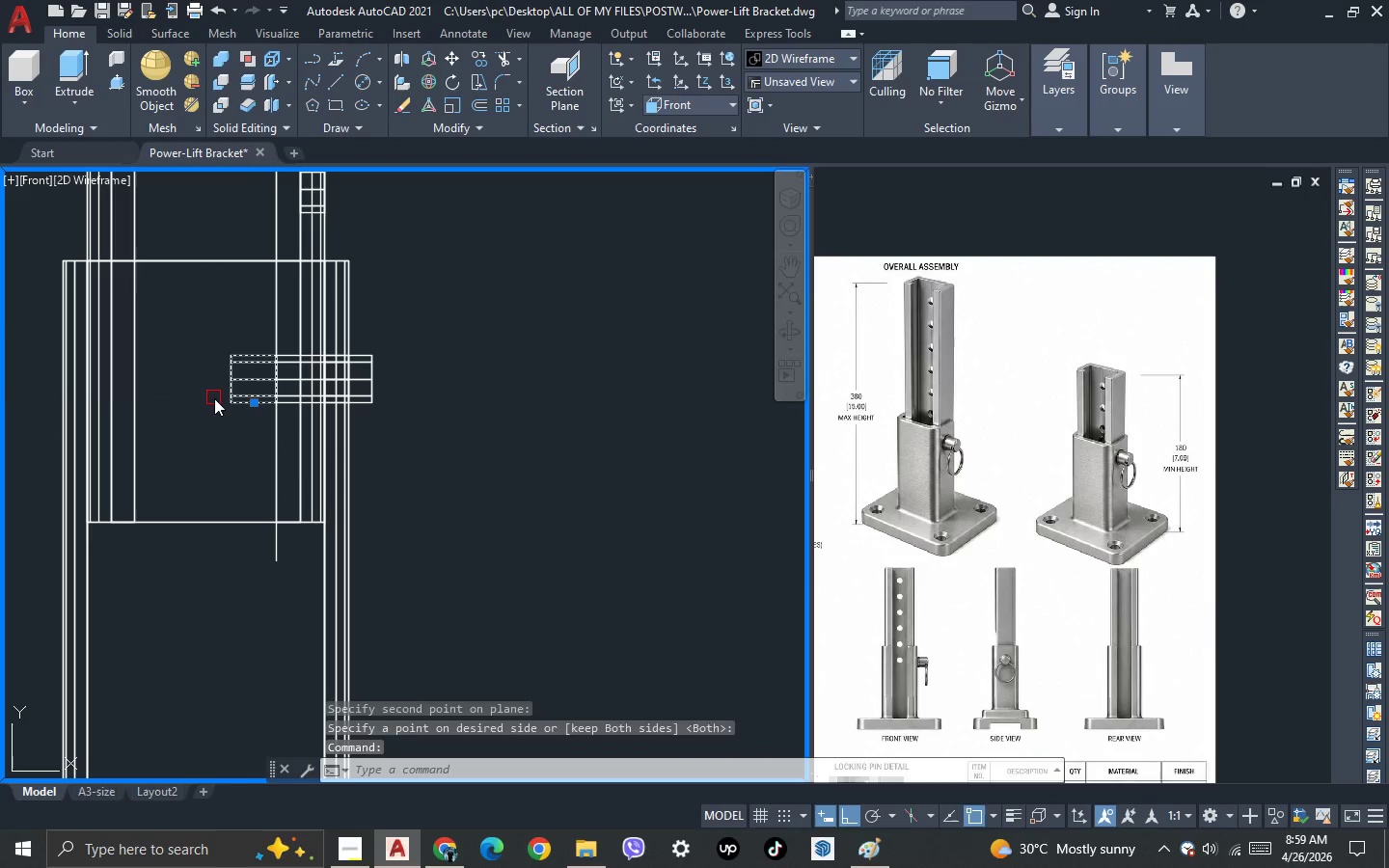 
key(Delete)
 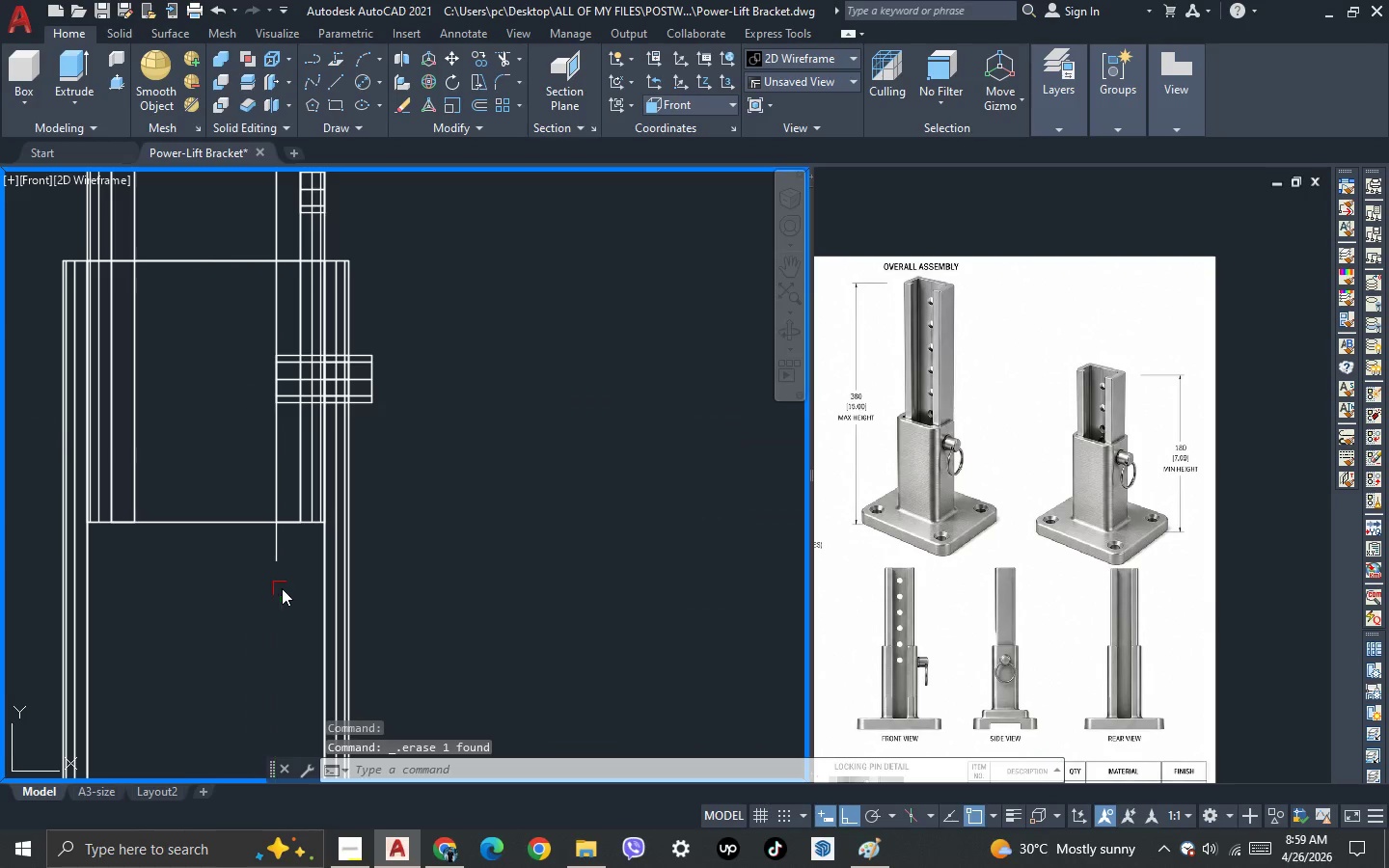 
left_click_drag(start_coordinate=[288, 589], to_coordinate=[286, 584])
 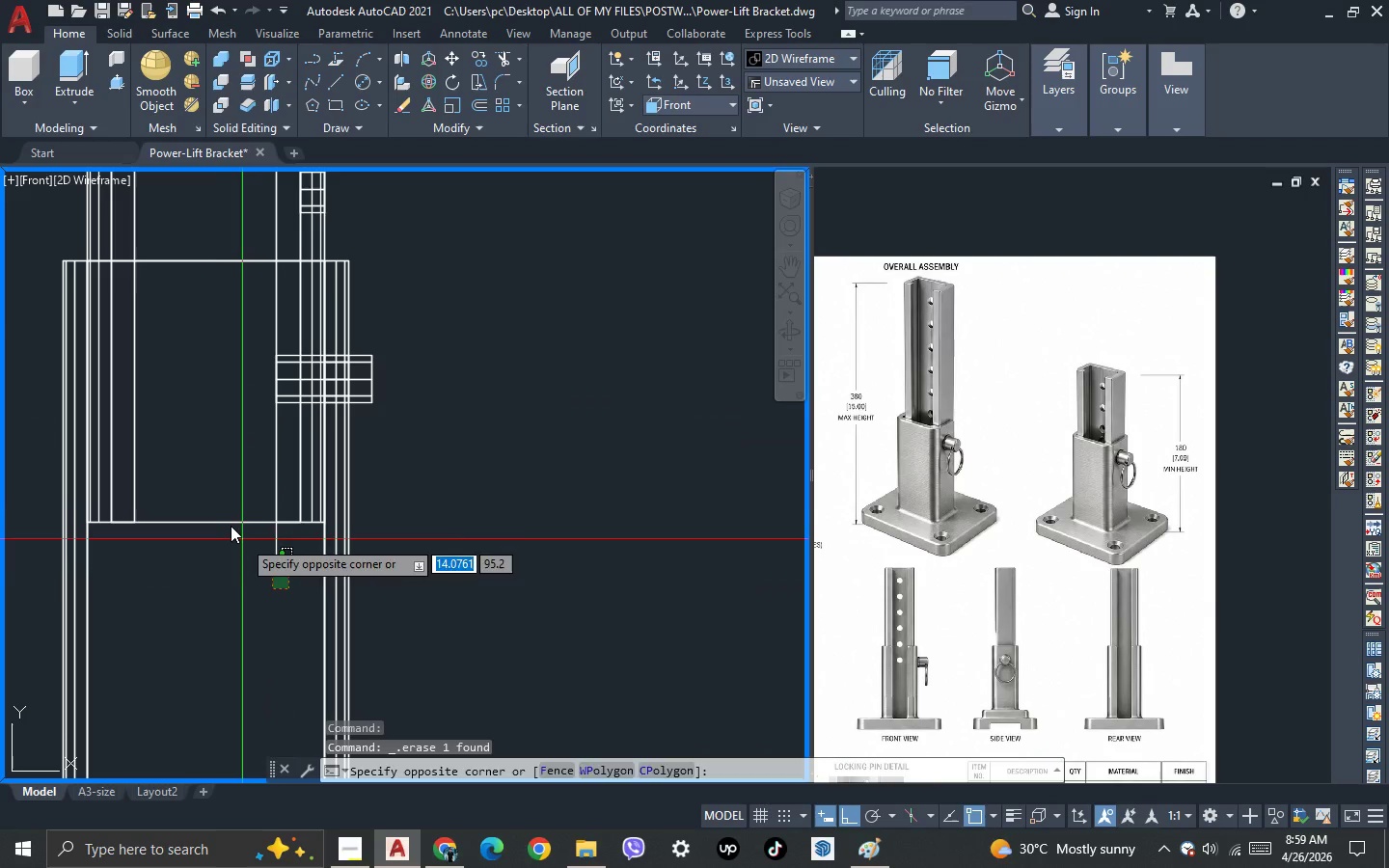 
double_click([230, 524])
 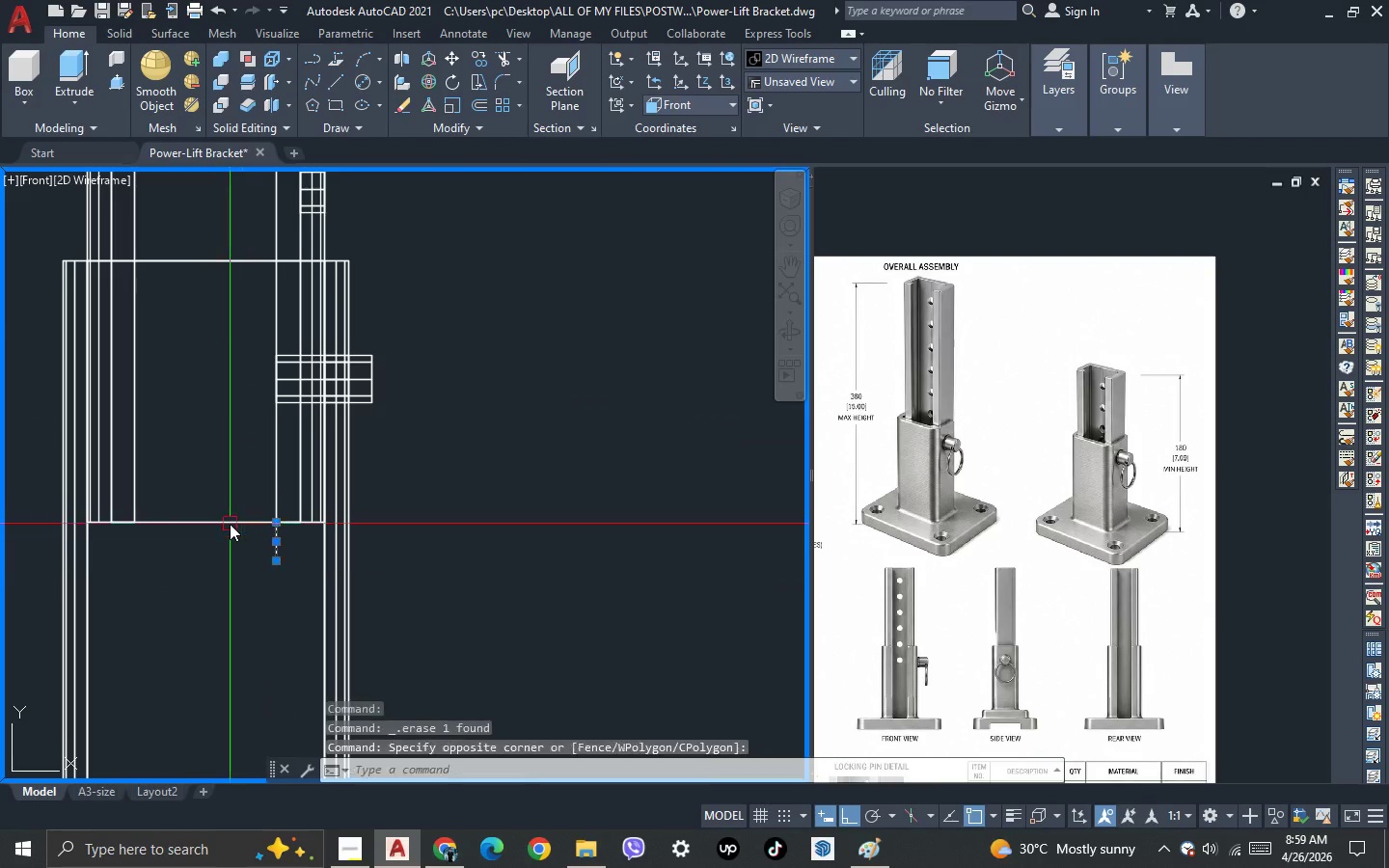 
key(Delete)
 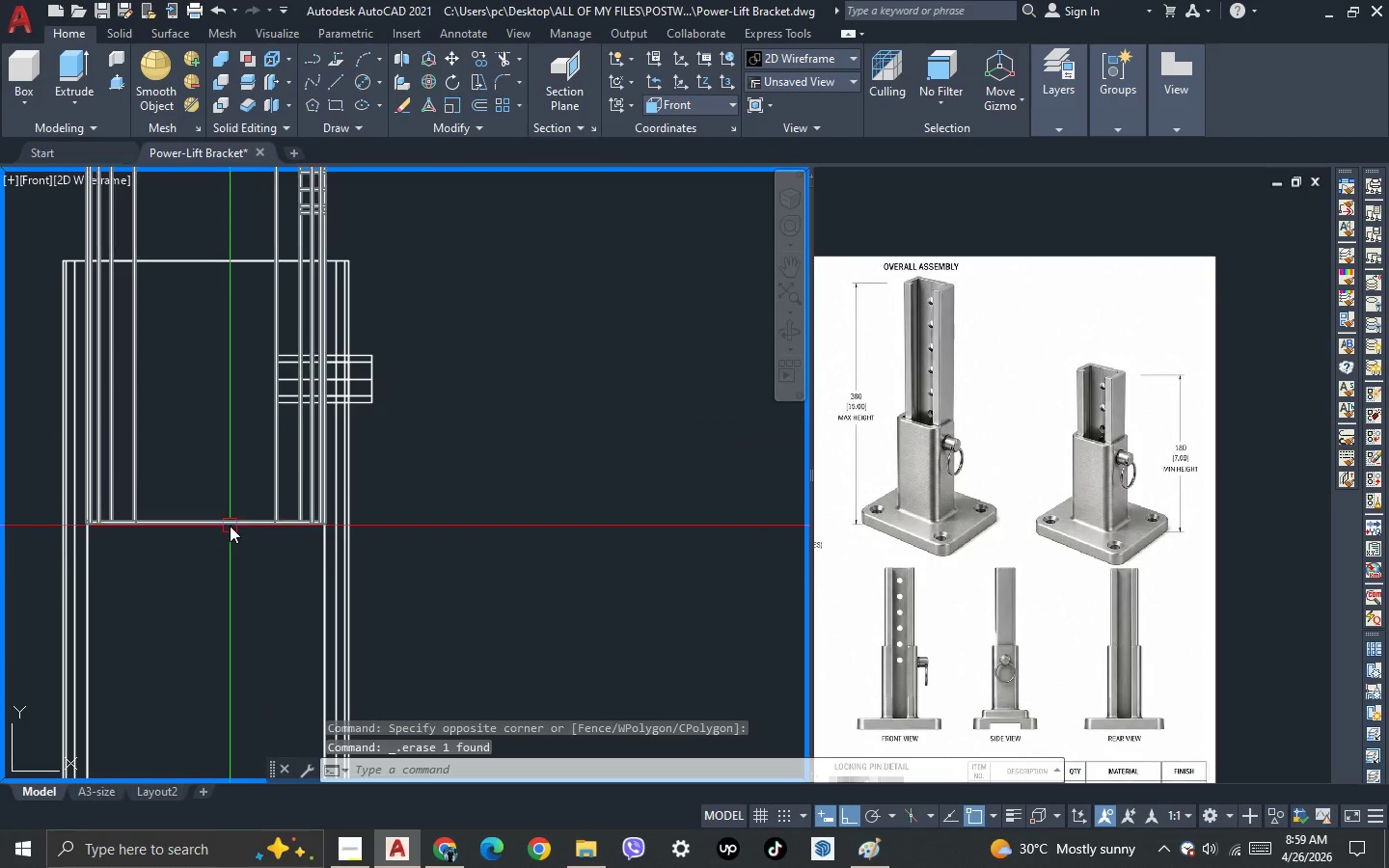 
scroll: coordinate [230, 547], scroll_direction: down, amount: 2.0
 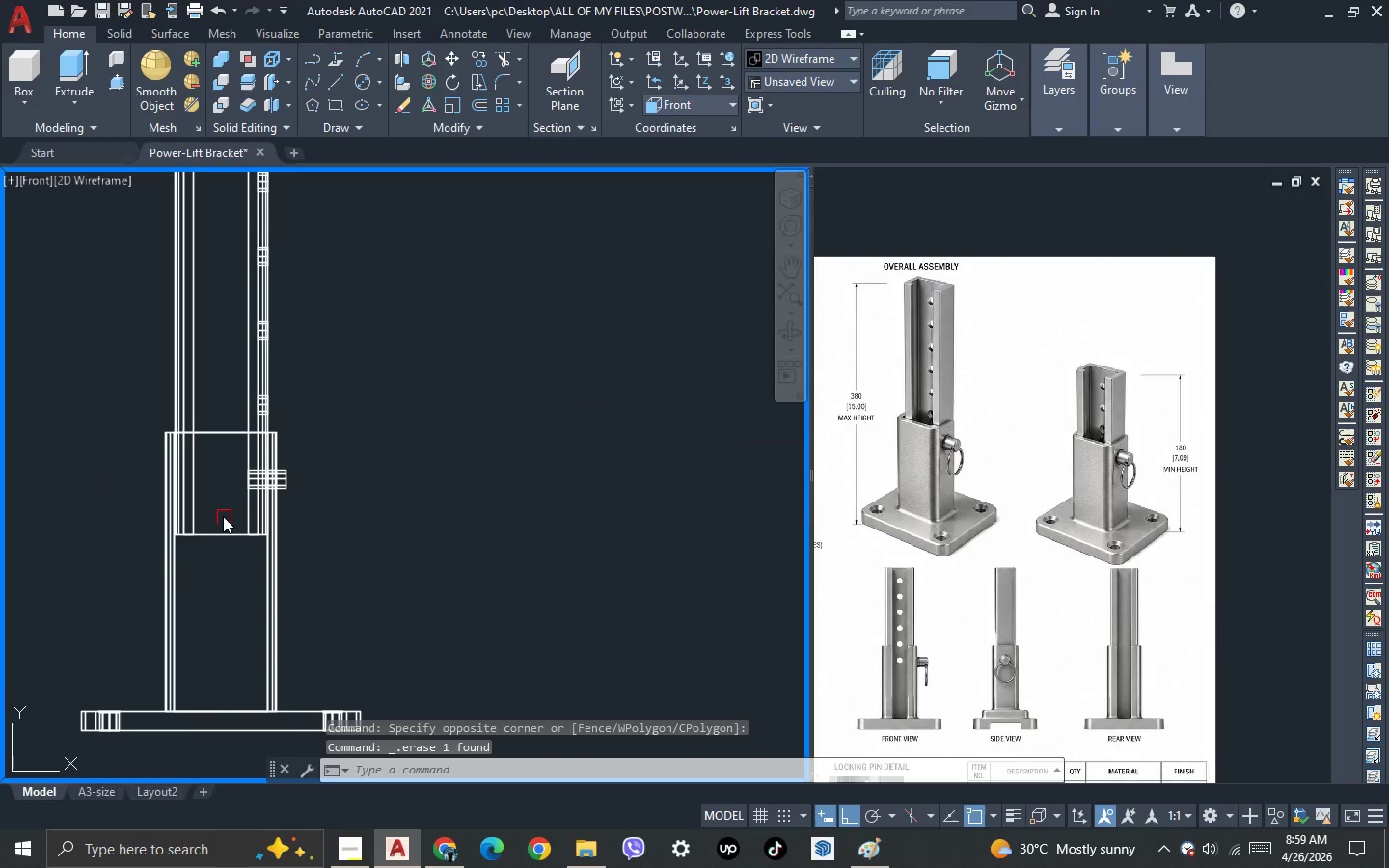 
key(3)
 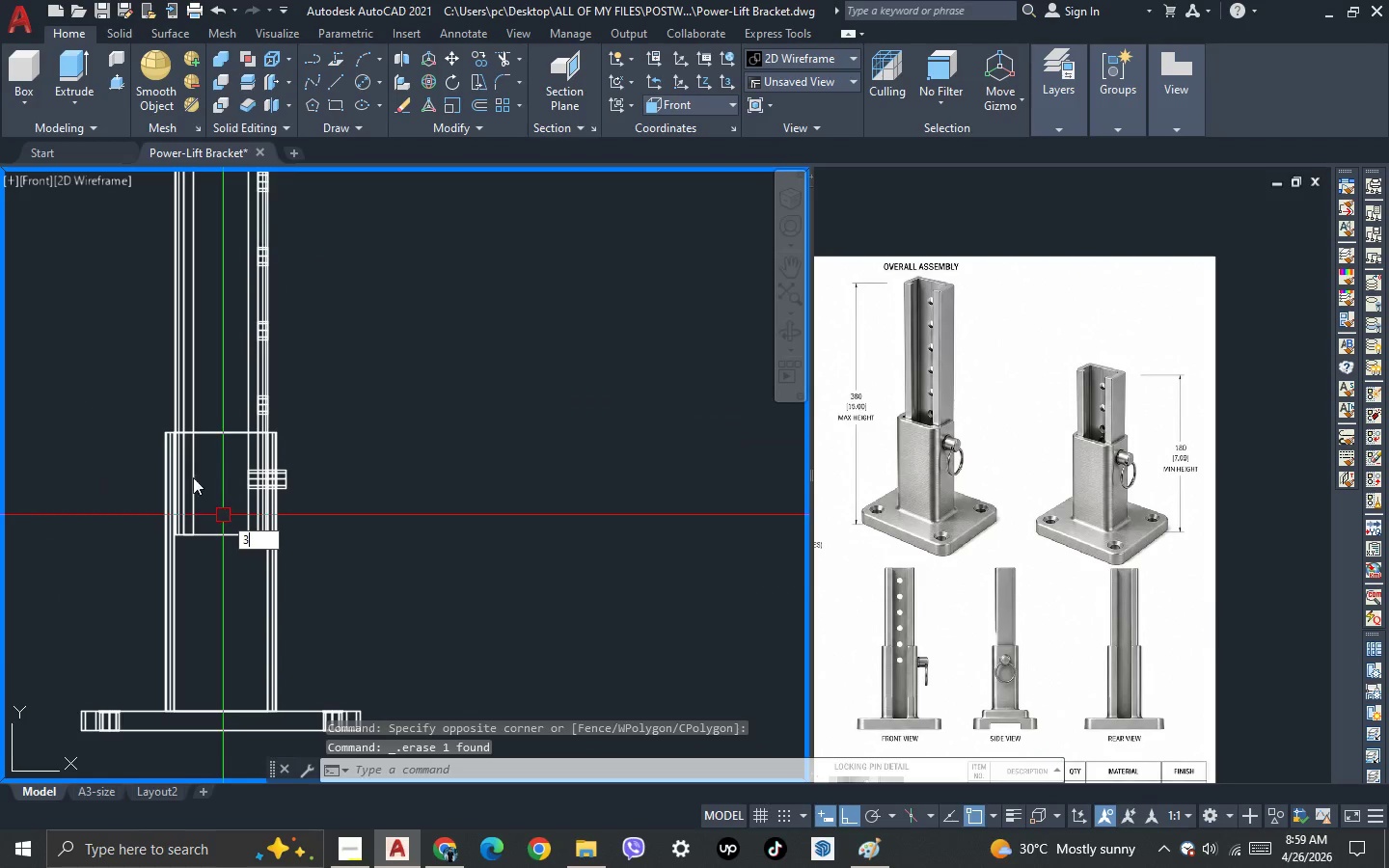 
key(Space)
 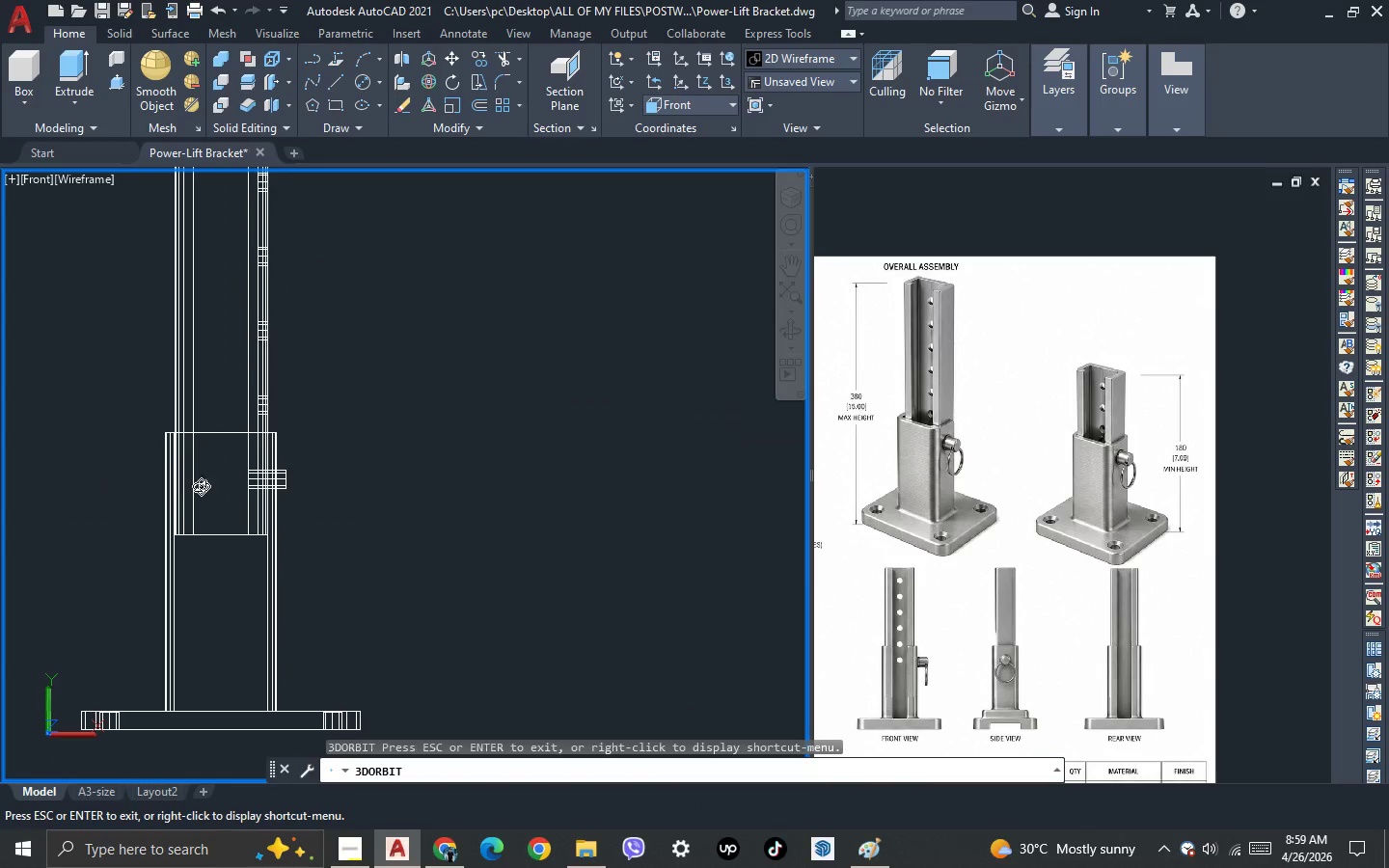 
left_click_drag(start_coordinate=[204, 492], to_coordinate=[104, 584])
 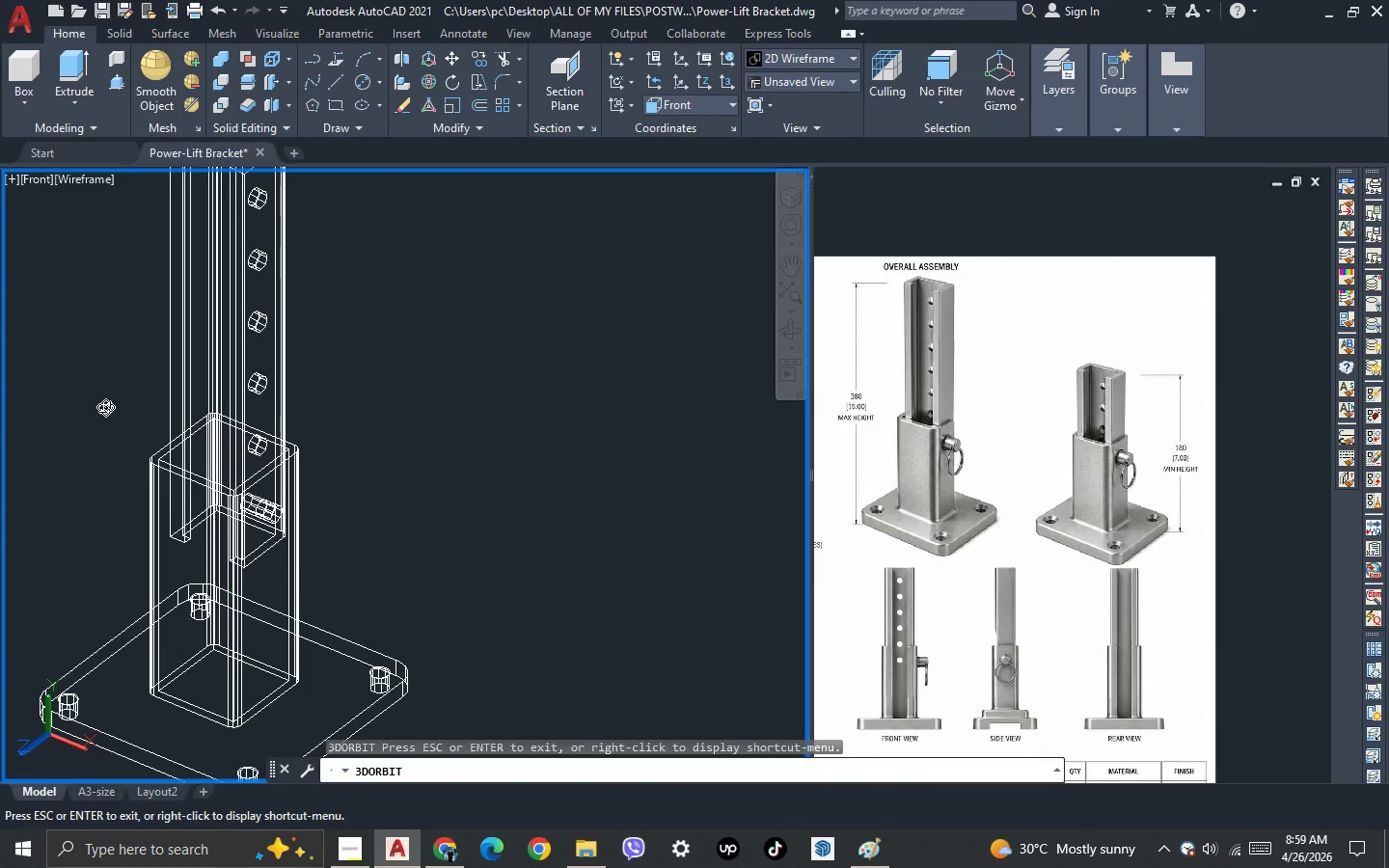 
key(Escape)
 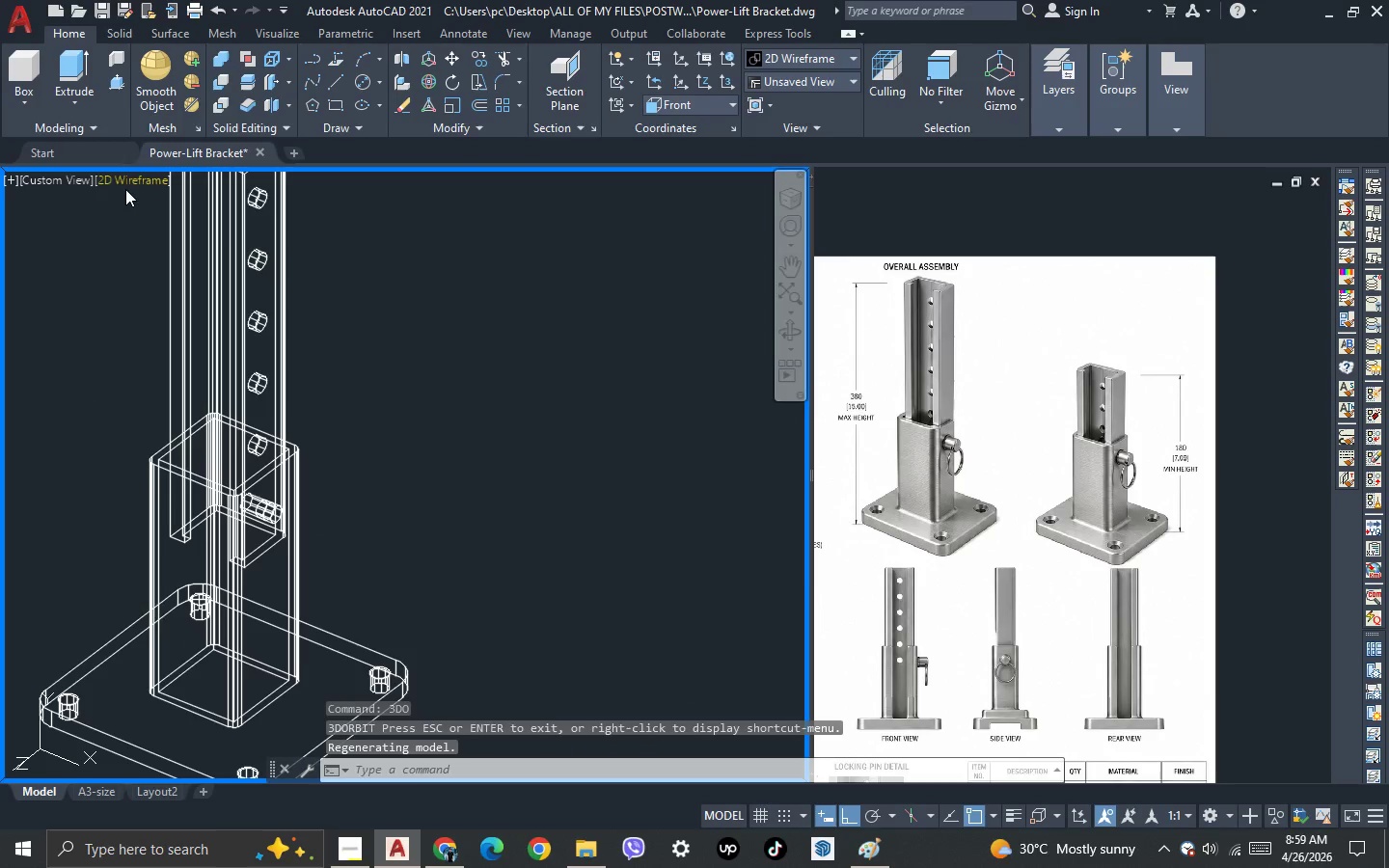 
left_click([126, 188])
 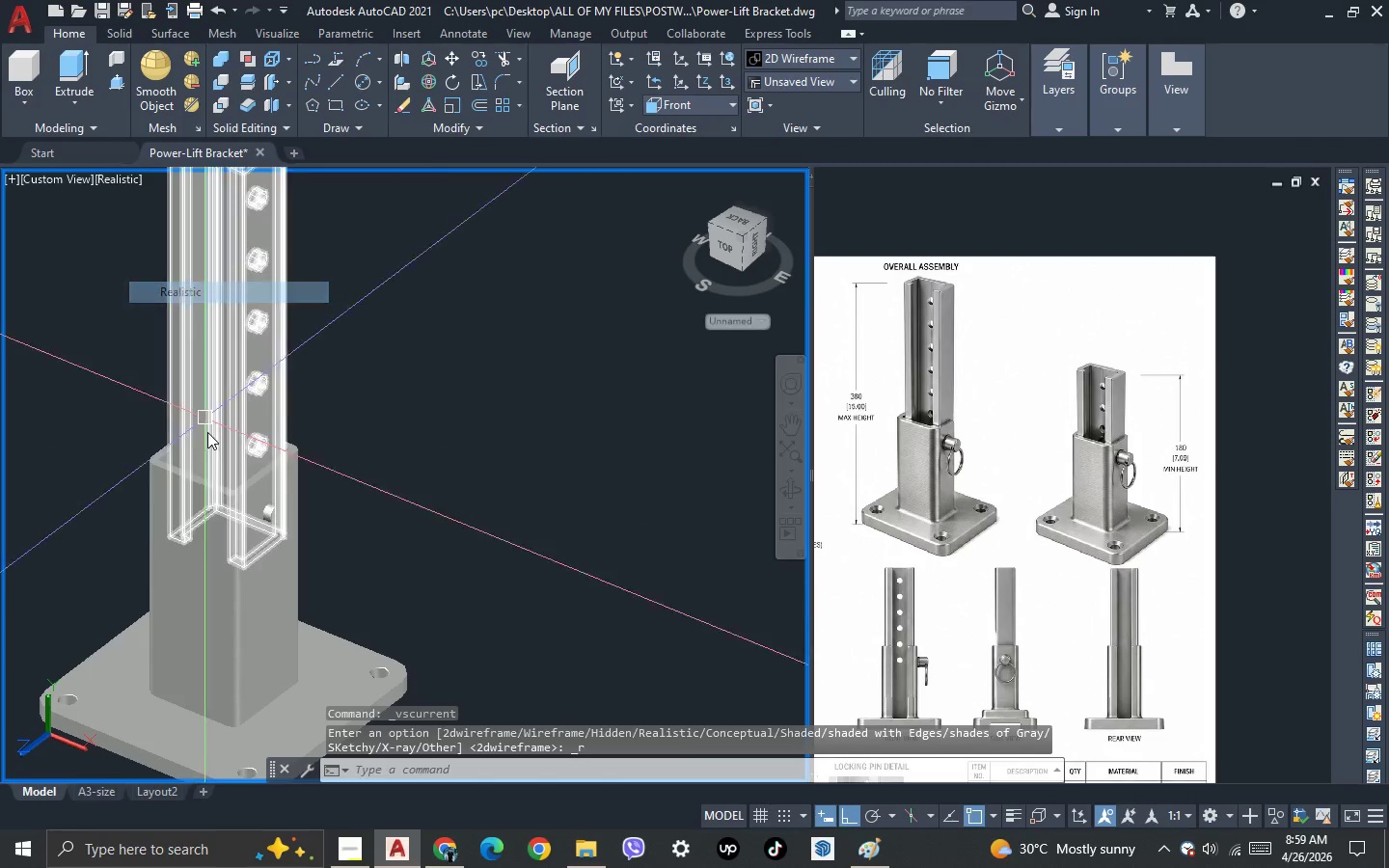 
scroll: coordinate [286, 546], scroll_direction: up, amount: 3.0
 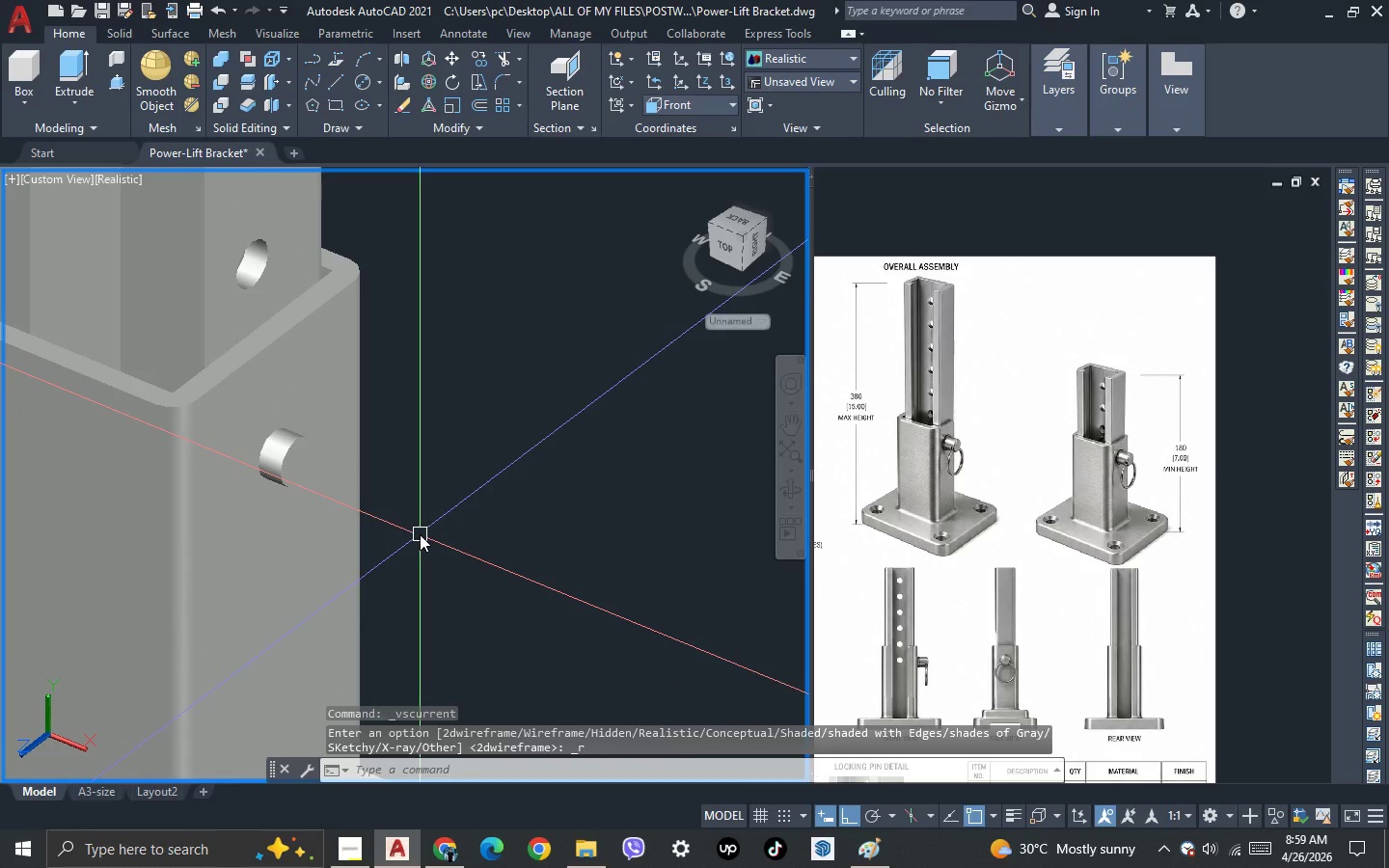 
type(ch)
 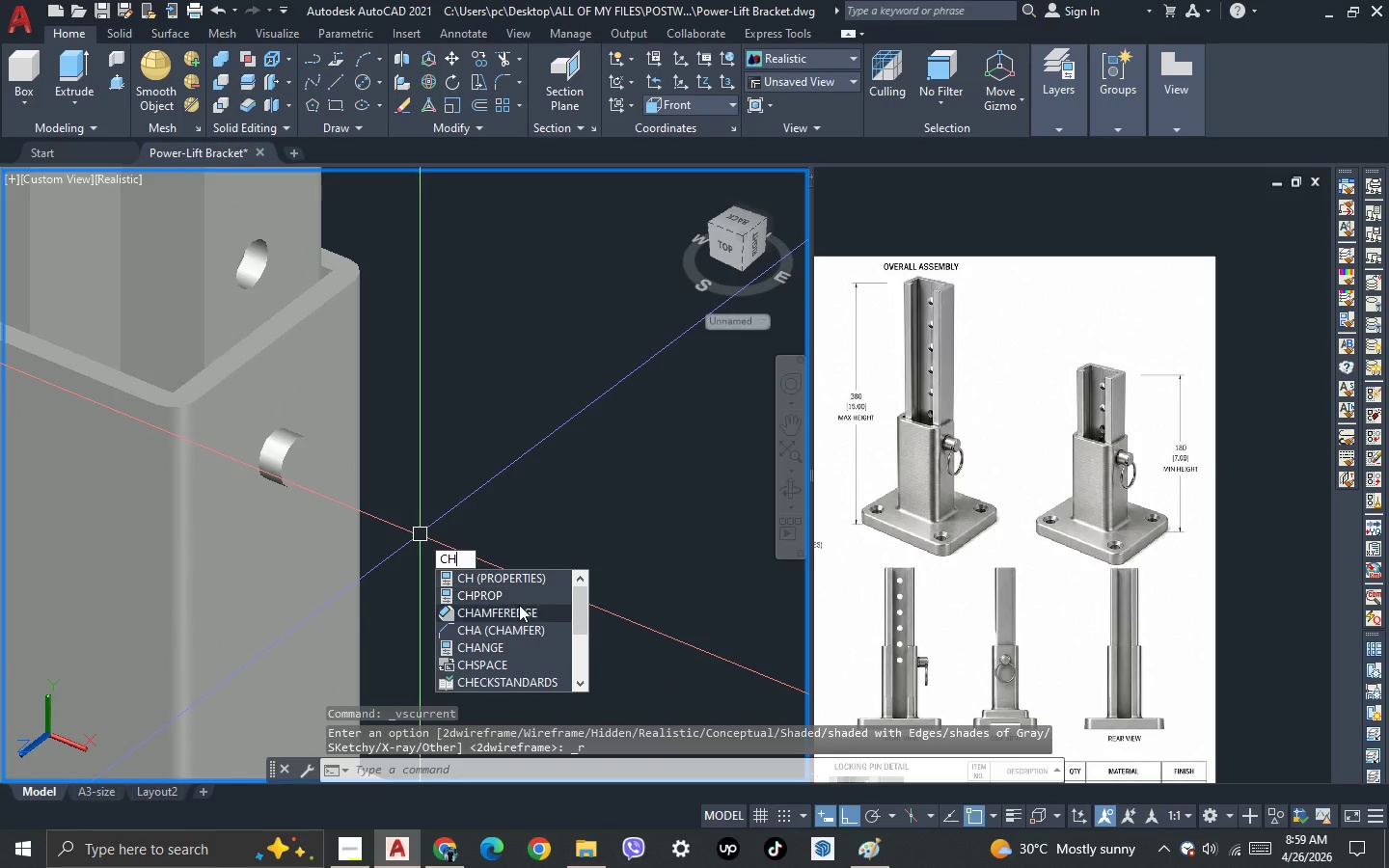 
left_click([518, 612])
 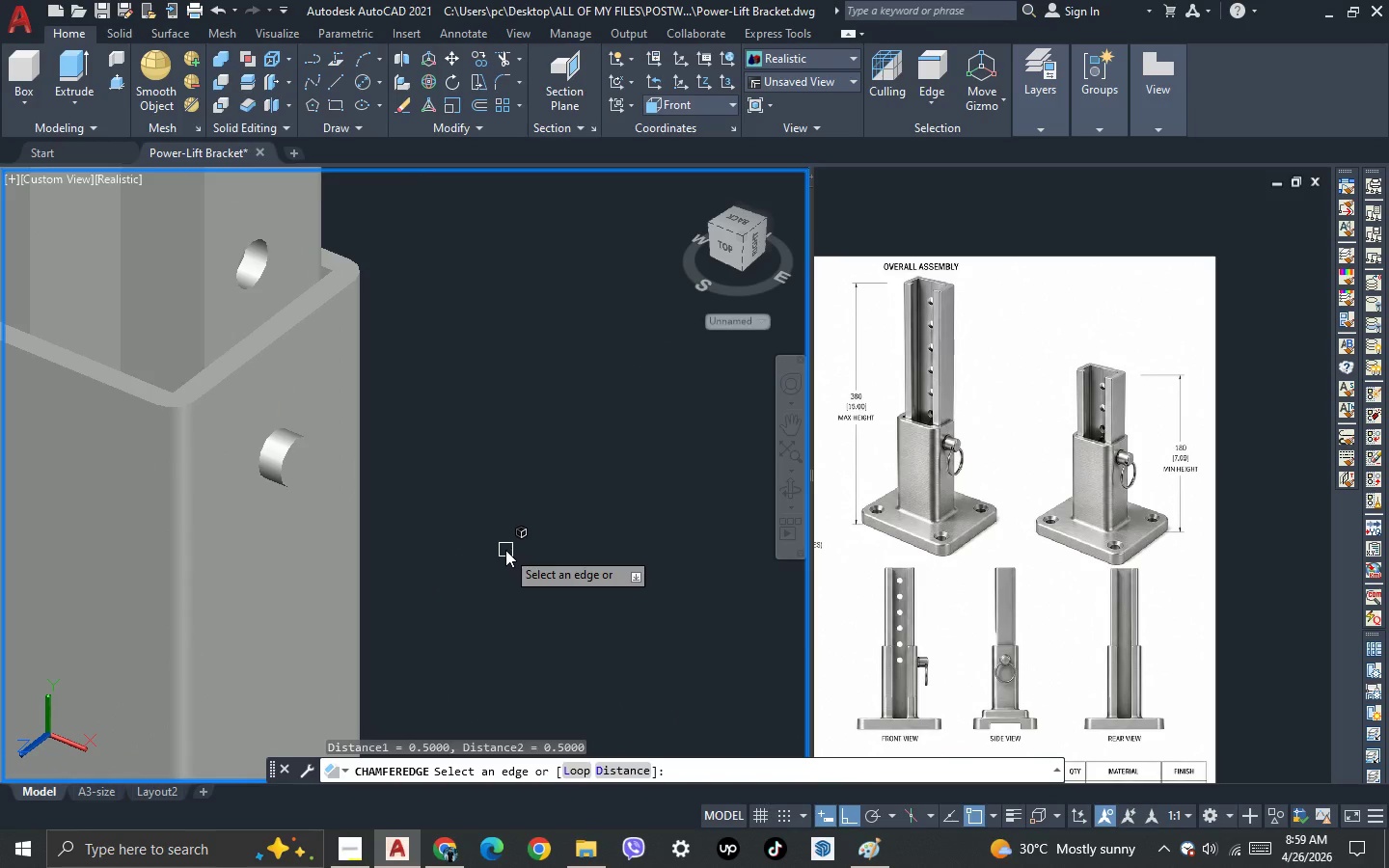 
key(D)
 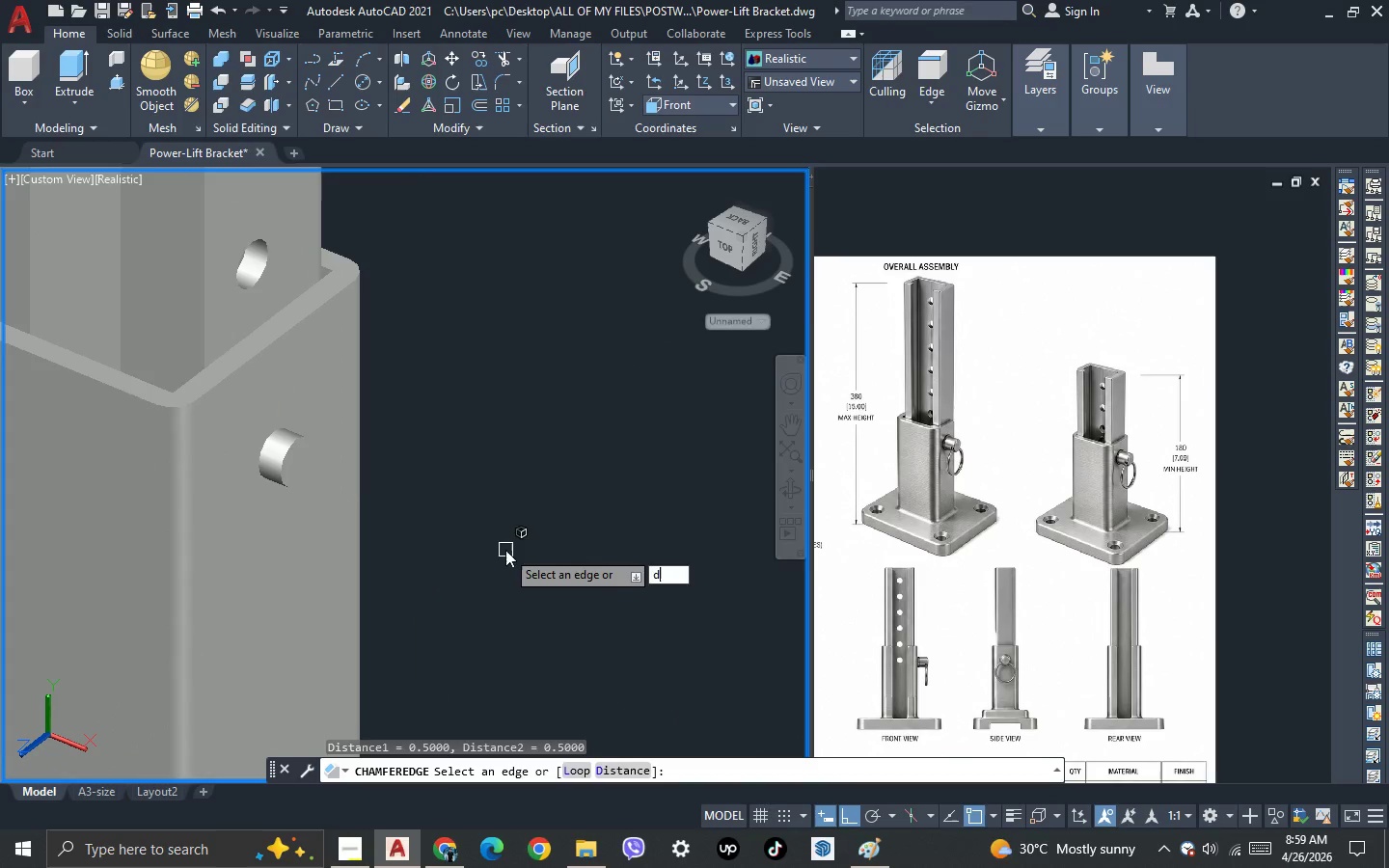 
key(Space)
 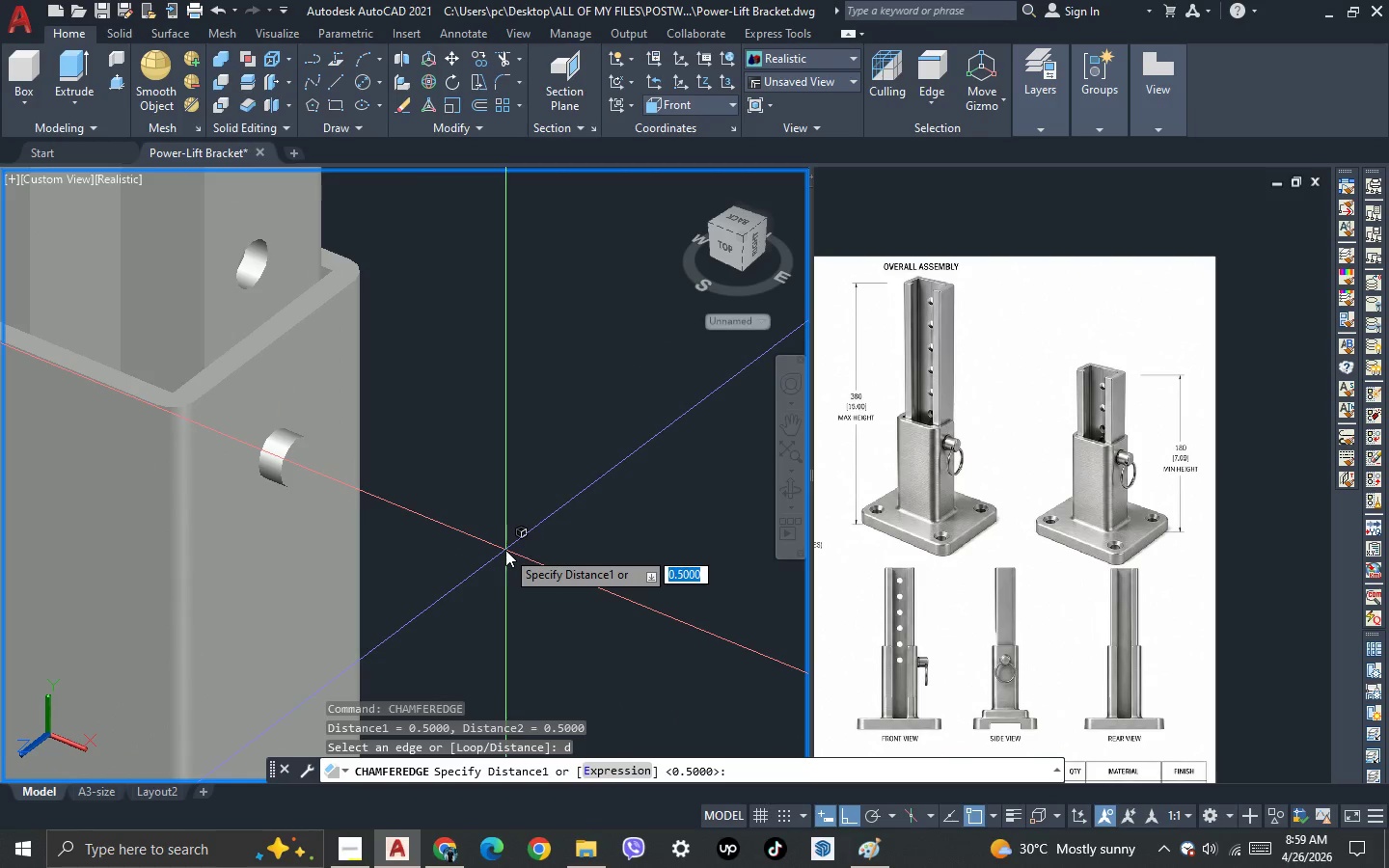 
key(1)
 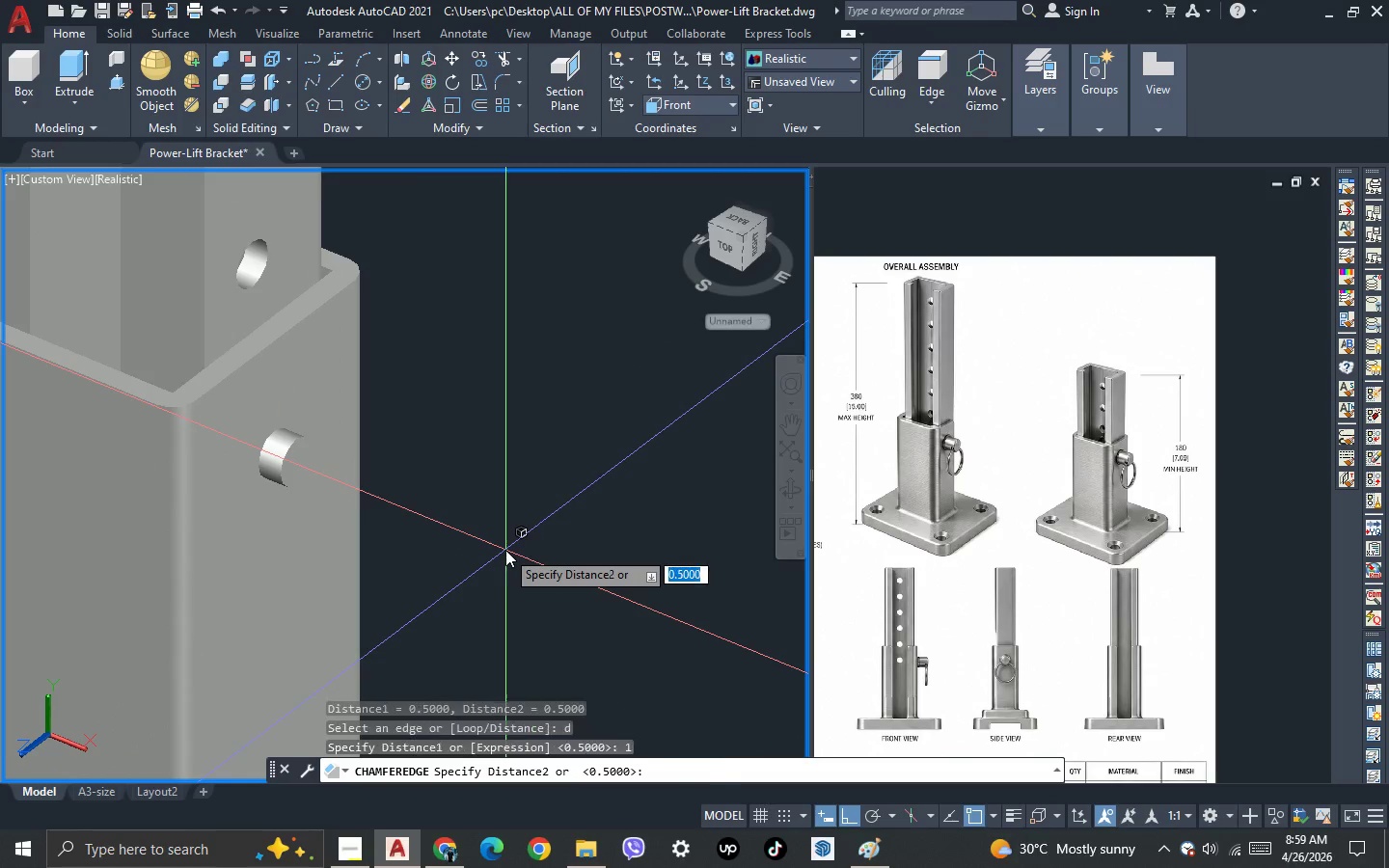 
key(Space)
 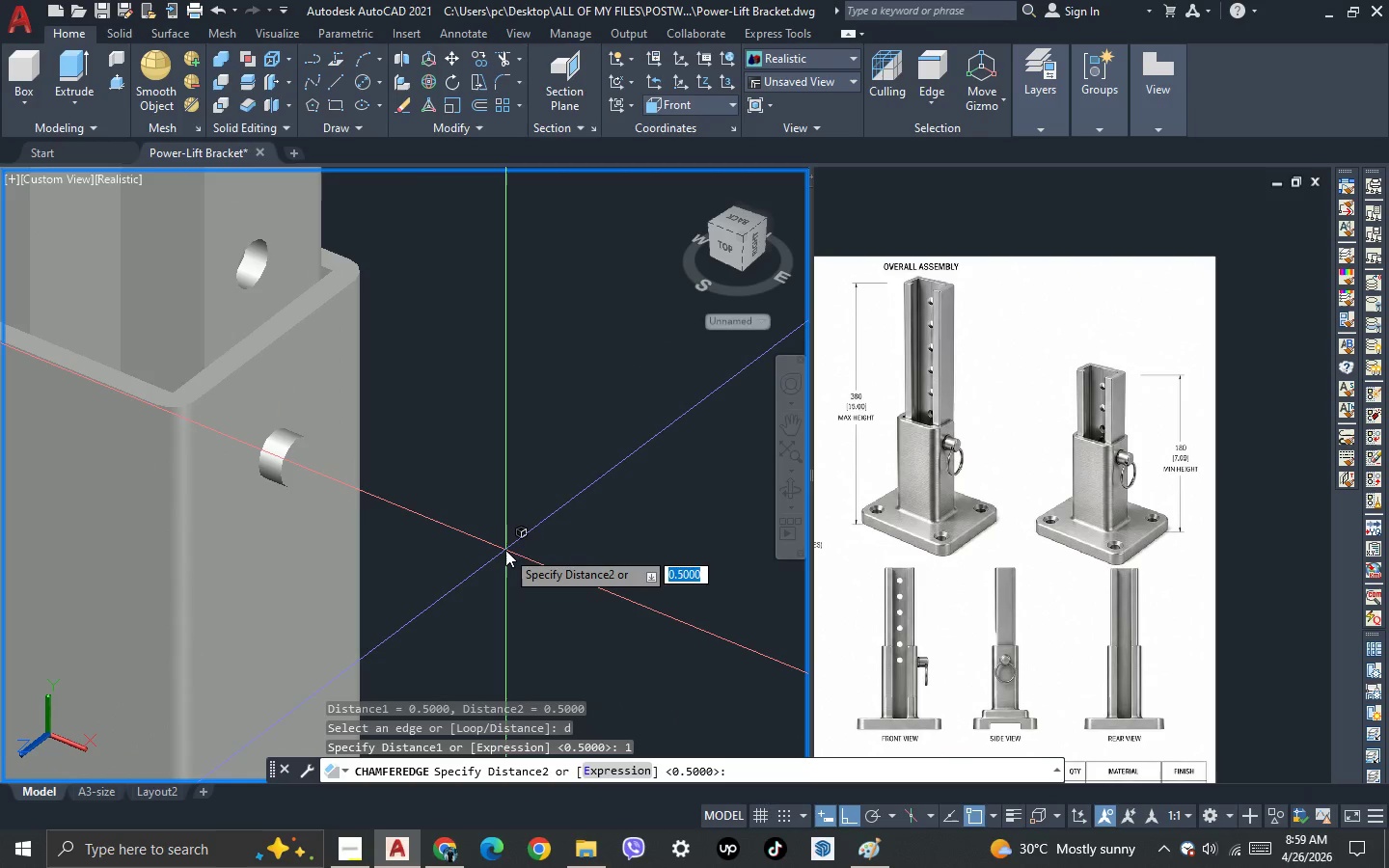 
key(1)
 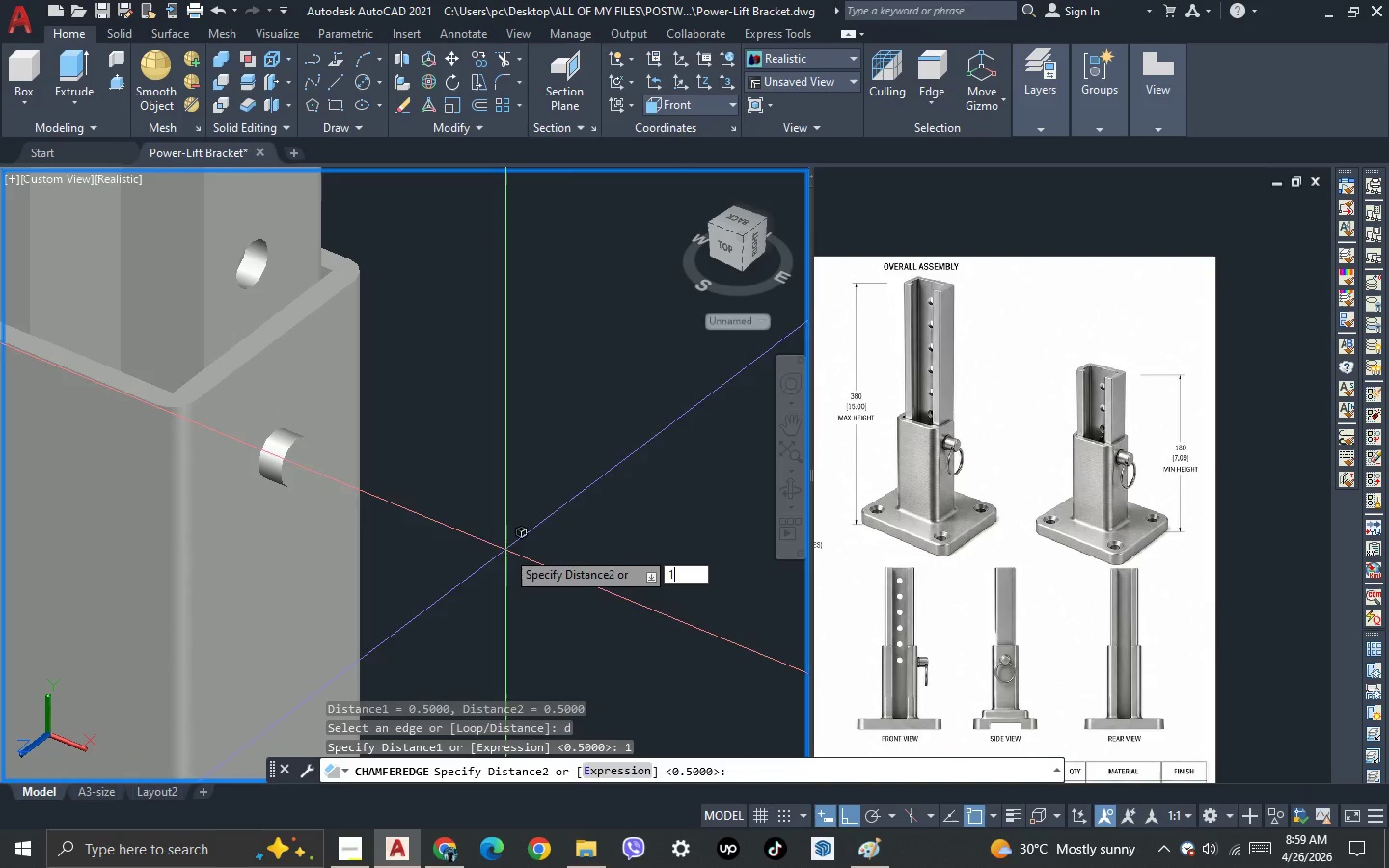 
key(Space)
 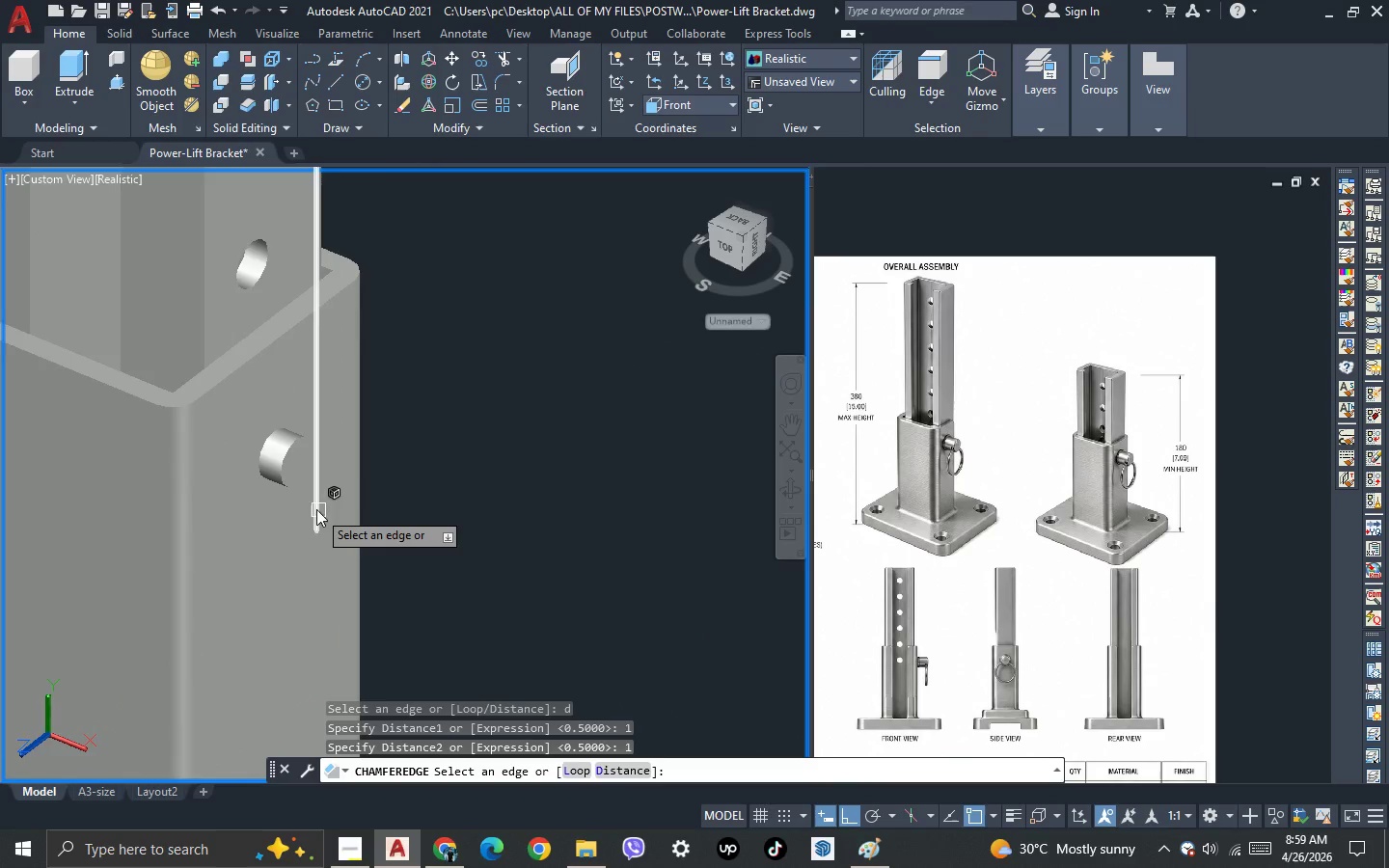 
scroll: coordinate [311, 507], scroll_direction: up, amount: 2.0
 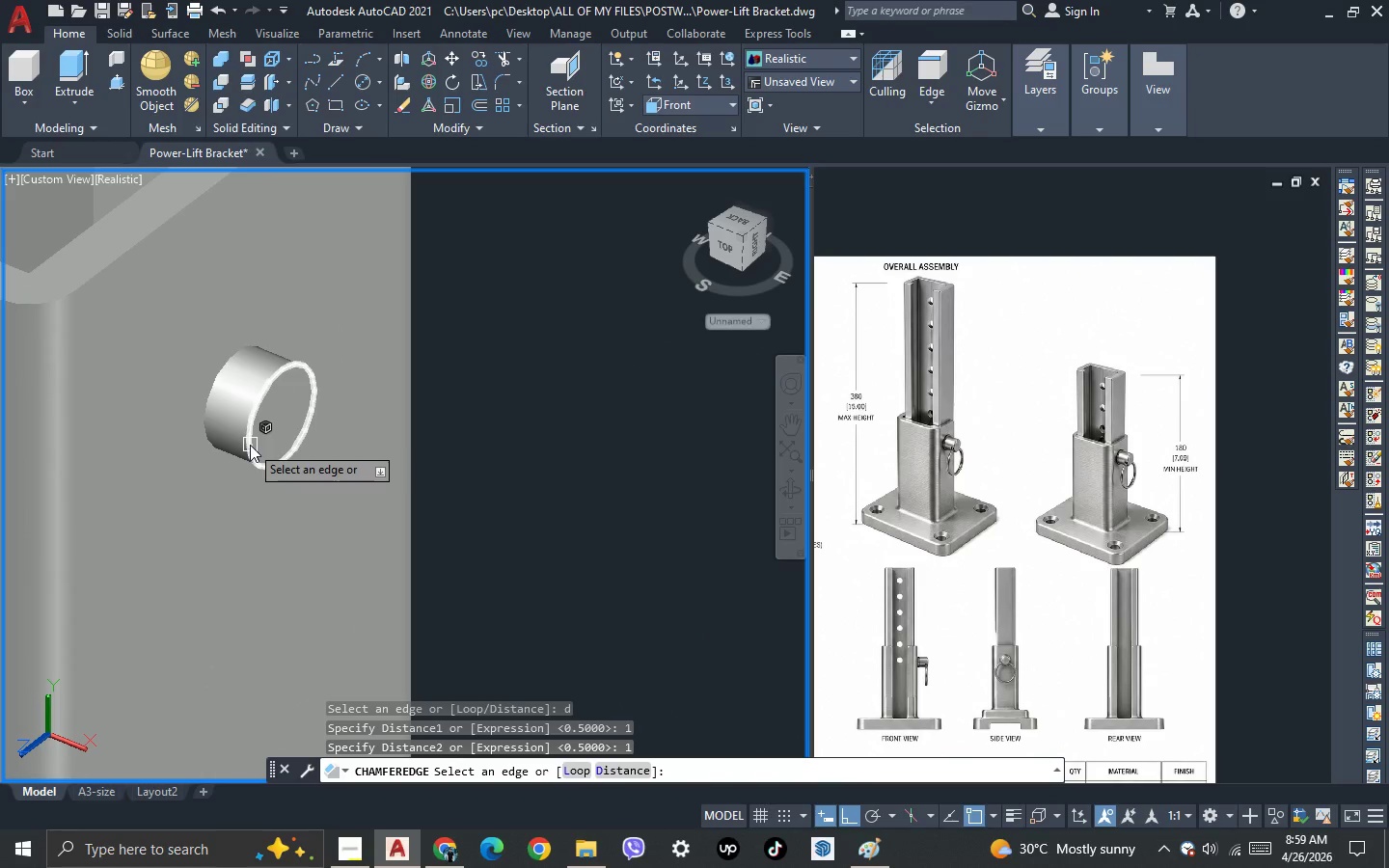 
left_click([250, 445])
 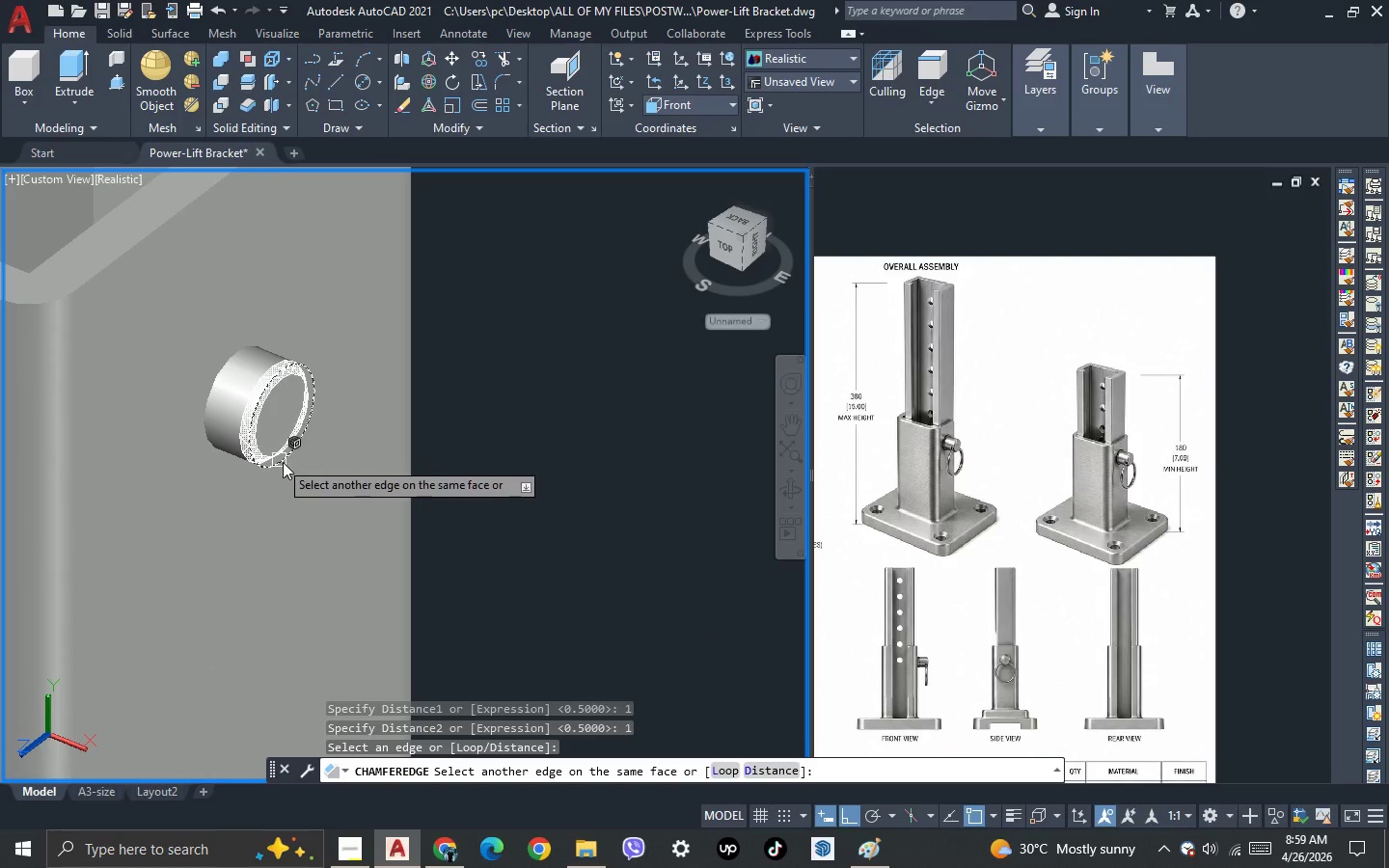 
key(Space)
 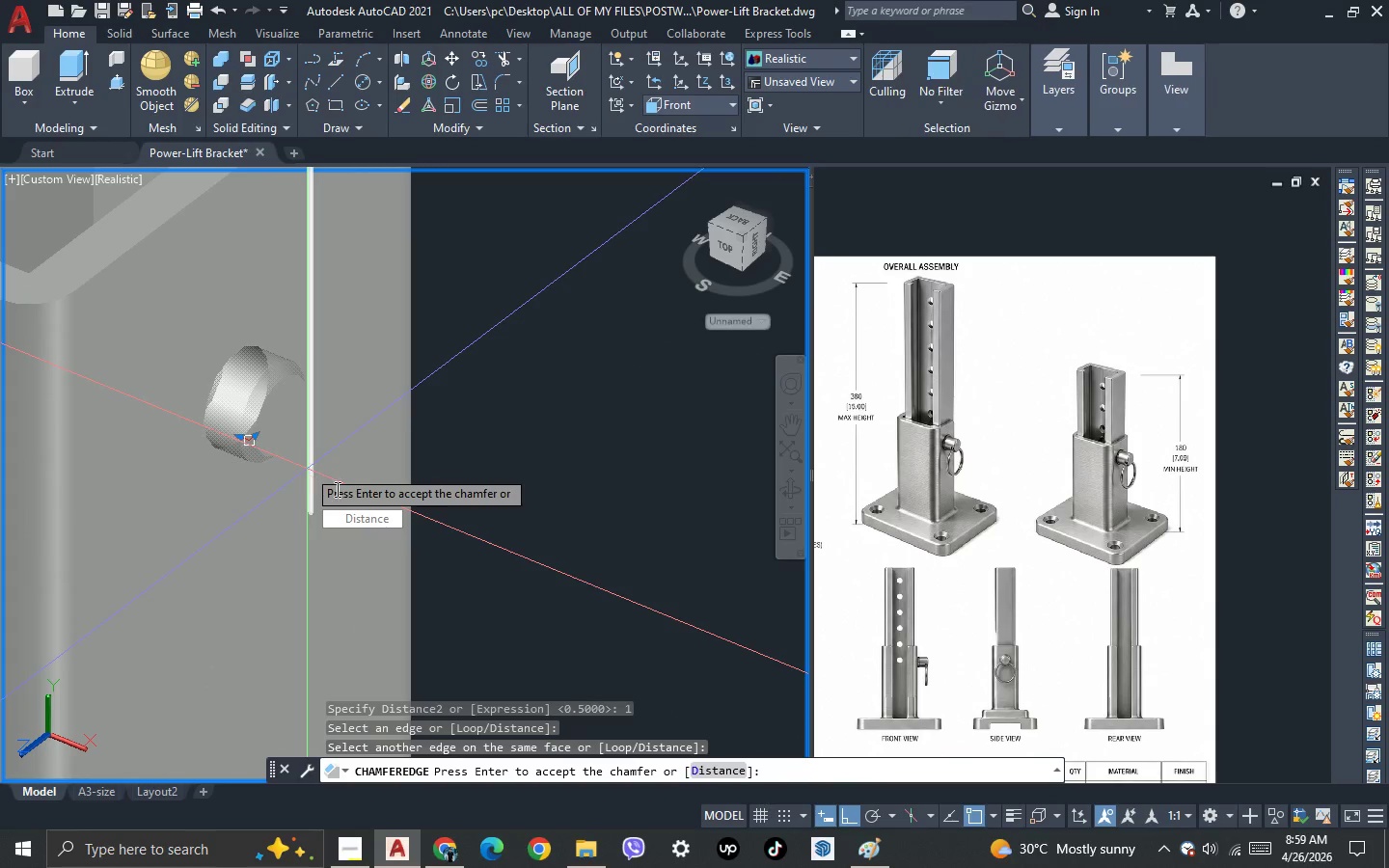 
key(Space)
 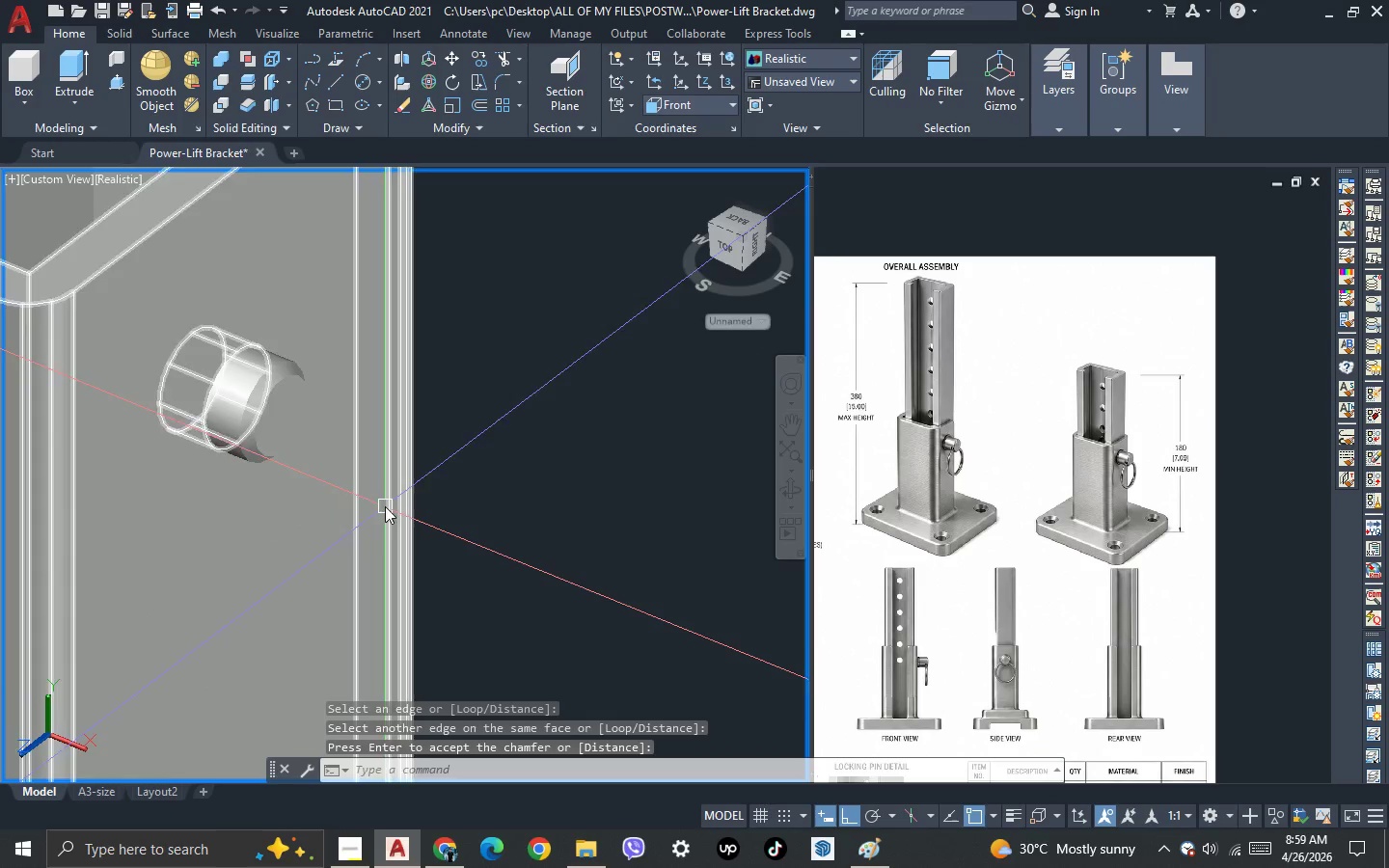 
scroll: coordinate [402, 510], scroll_direction: down, amount: 1.0
 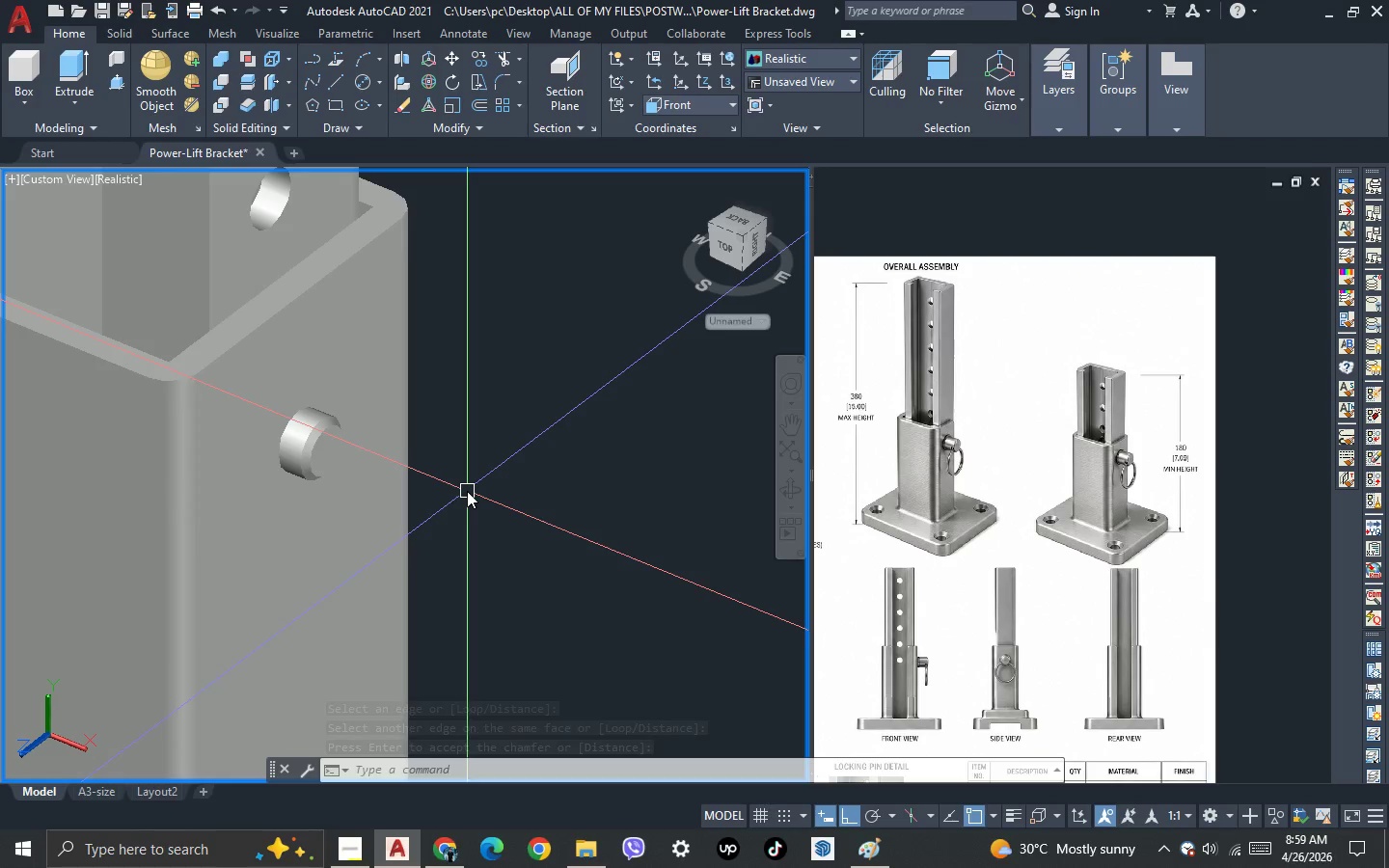 
wait(6.31)
 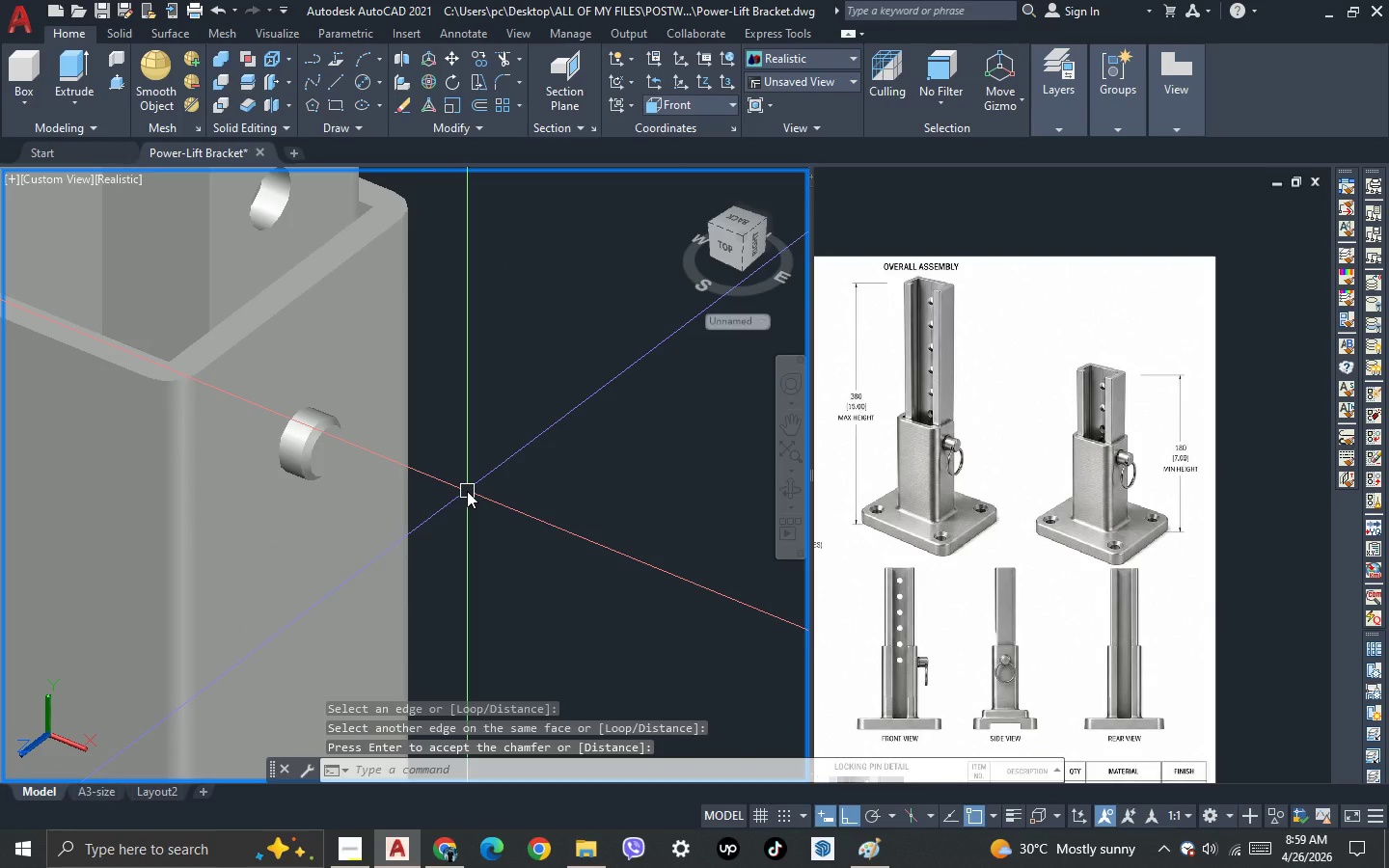 
left_click([337, 475])
 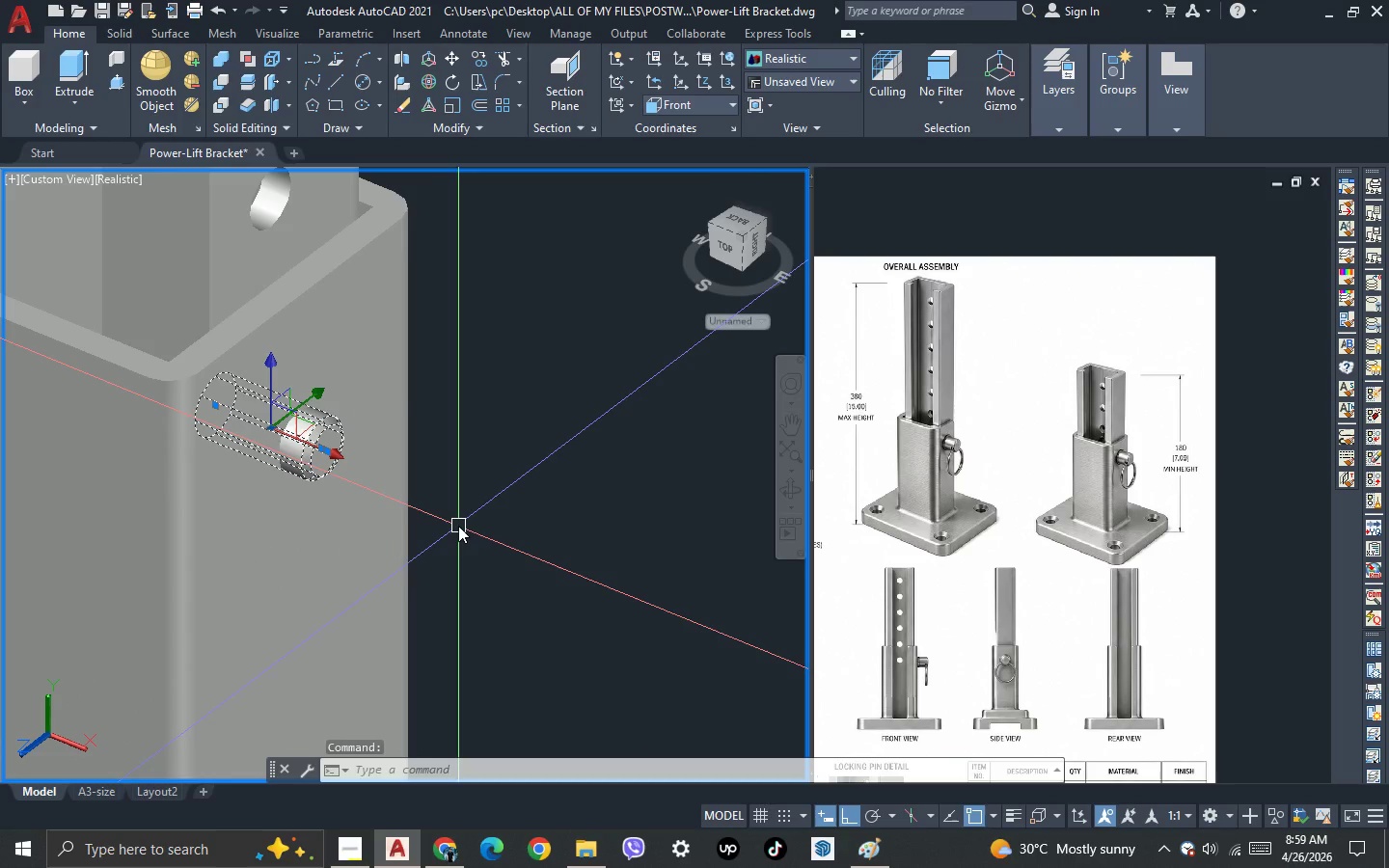 
key(M)
 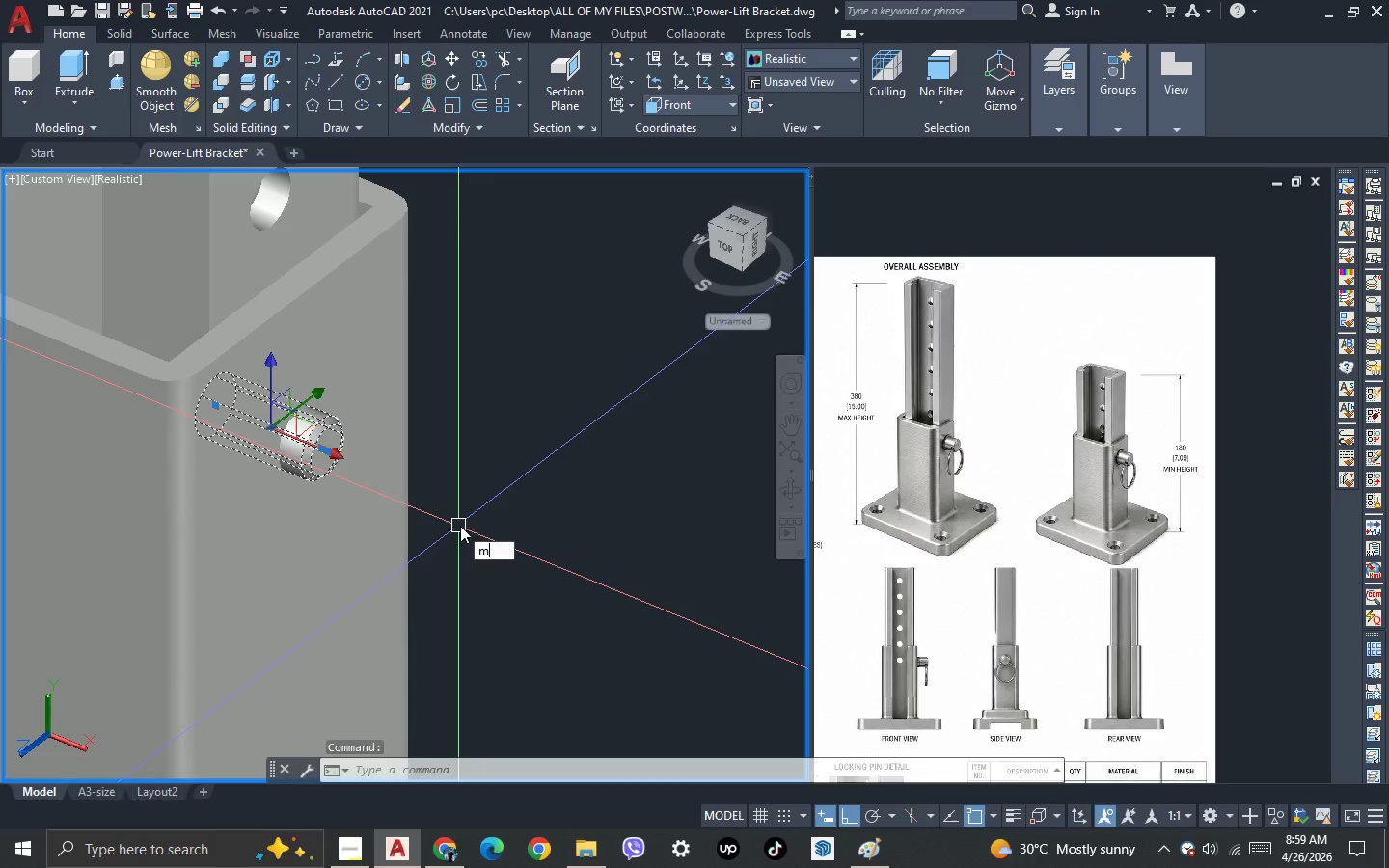 
key(Space)
 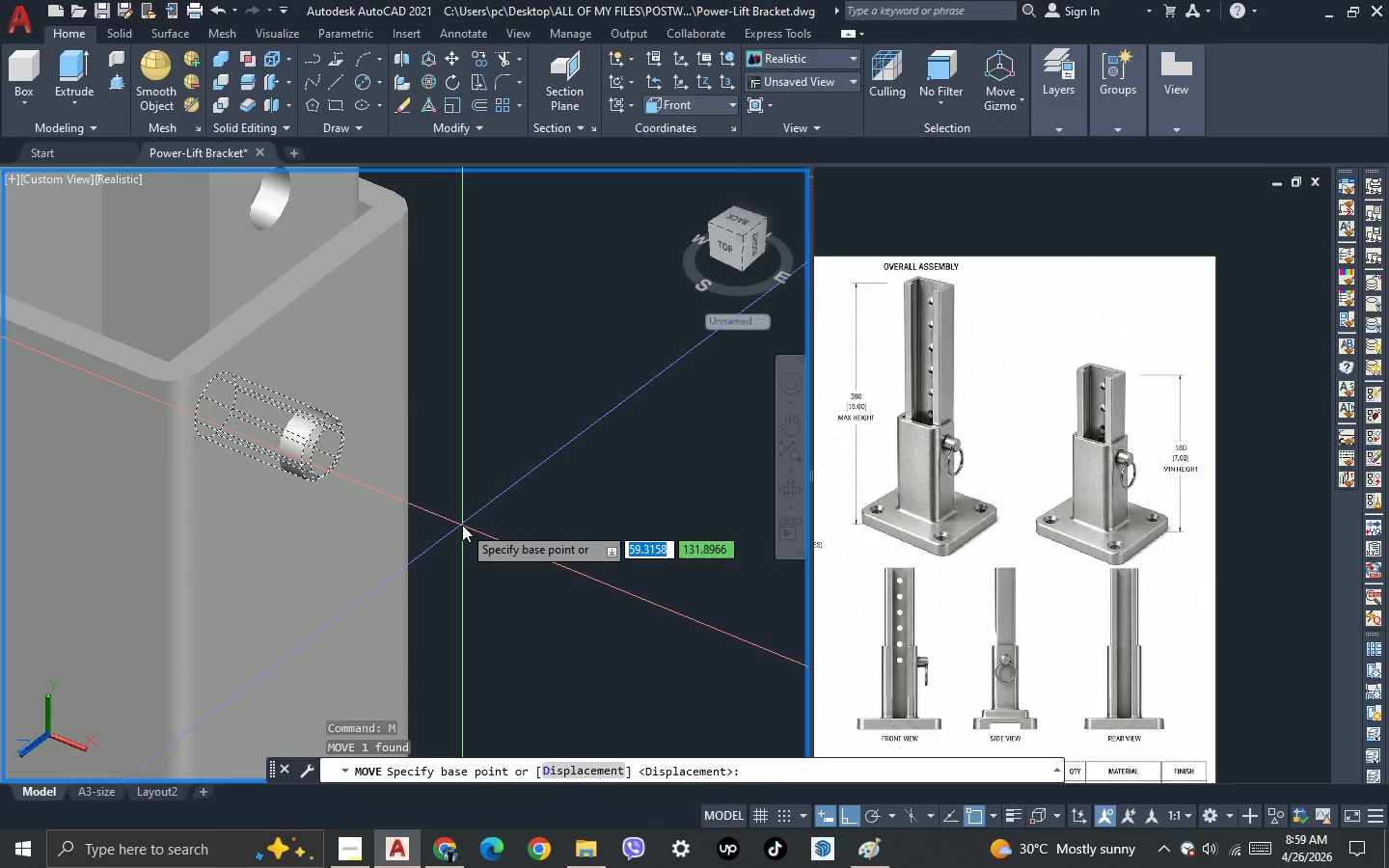 
left_click([462, 525])
 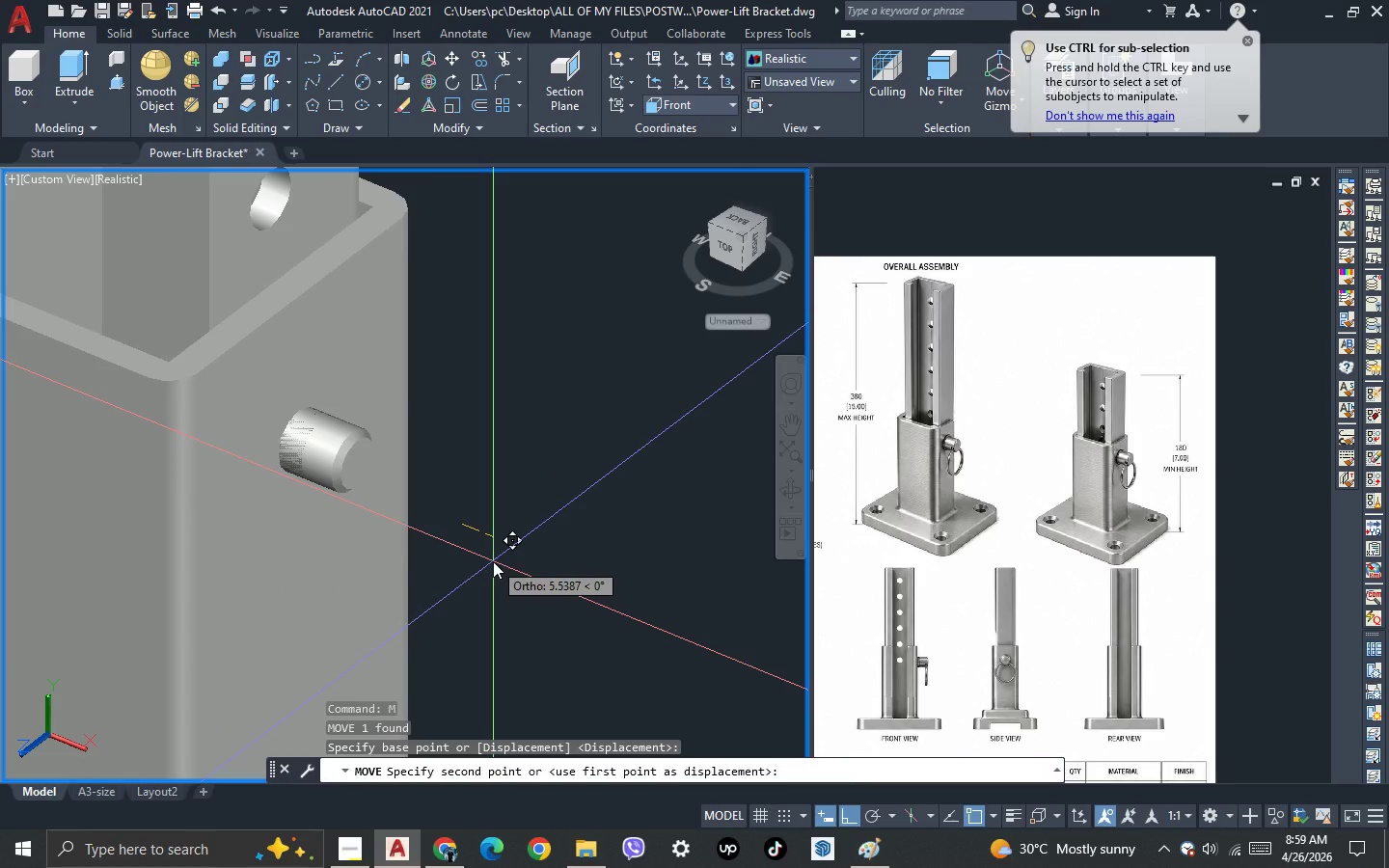 
key(5)
 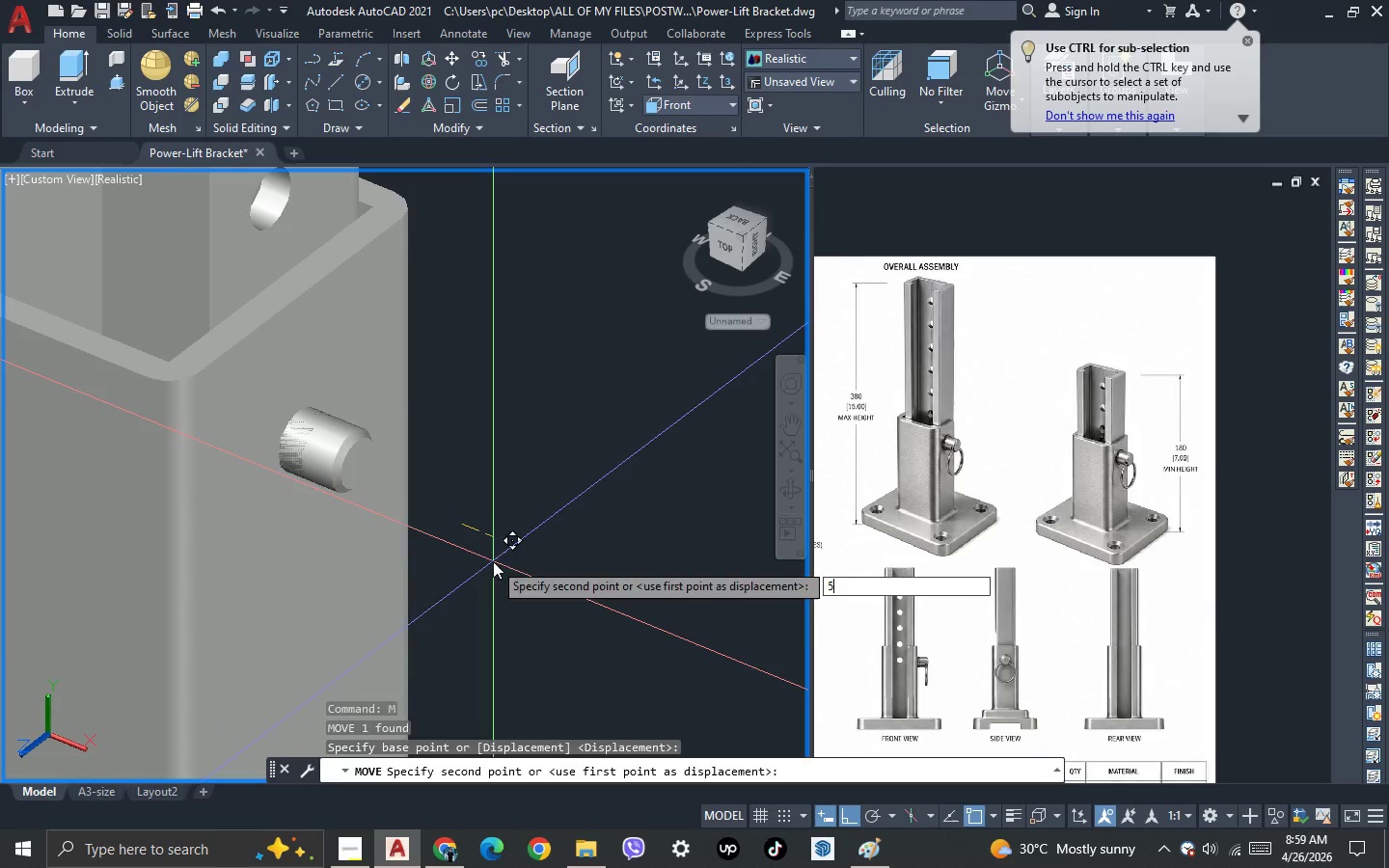 
key(Space)
 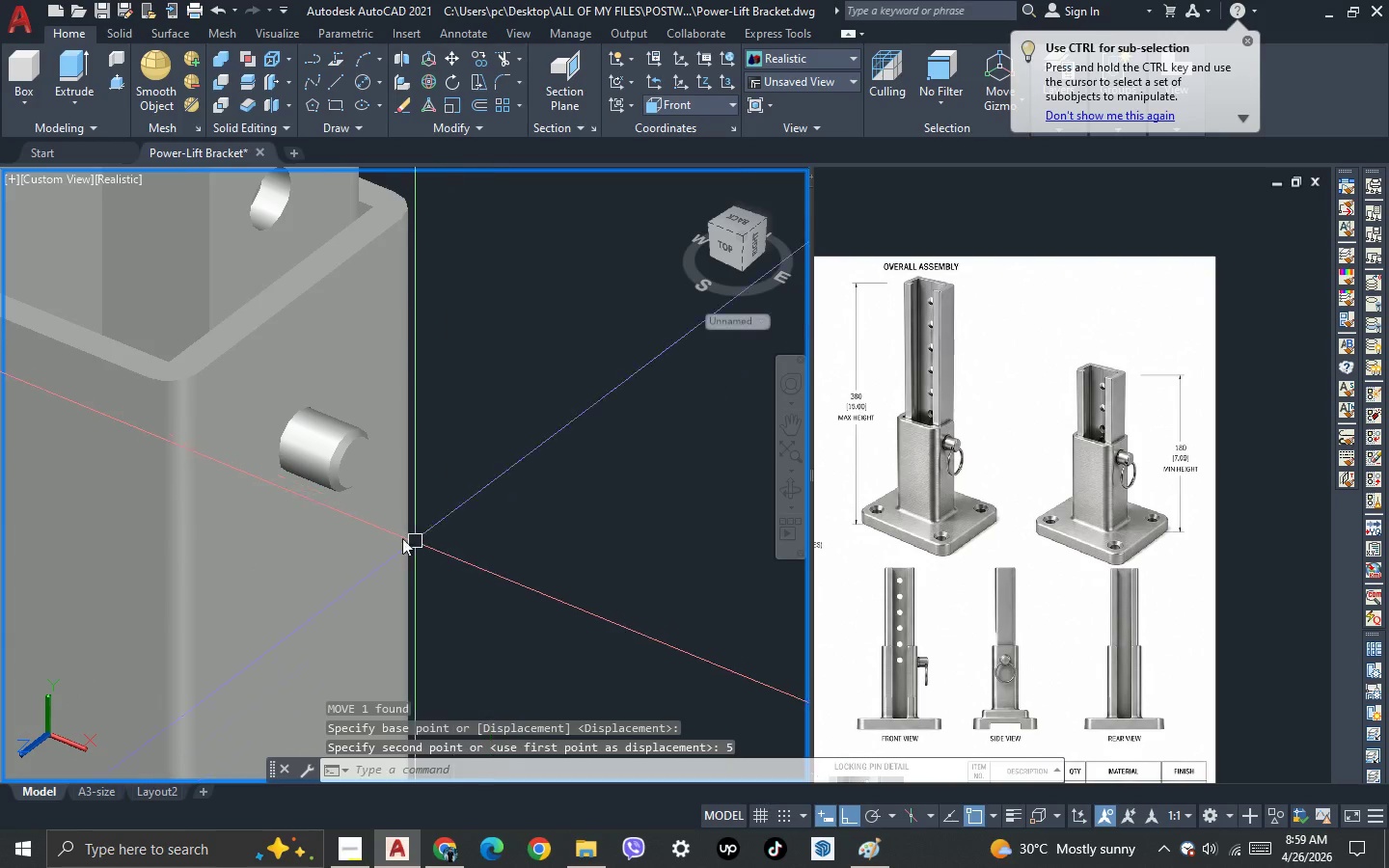 
scroll: coordinate [376, 533], scroll_direction: down, amount: 3.0
 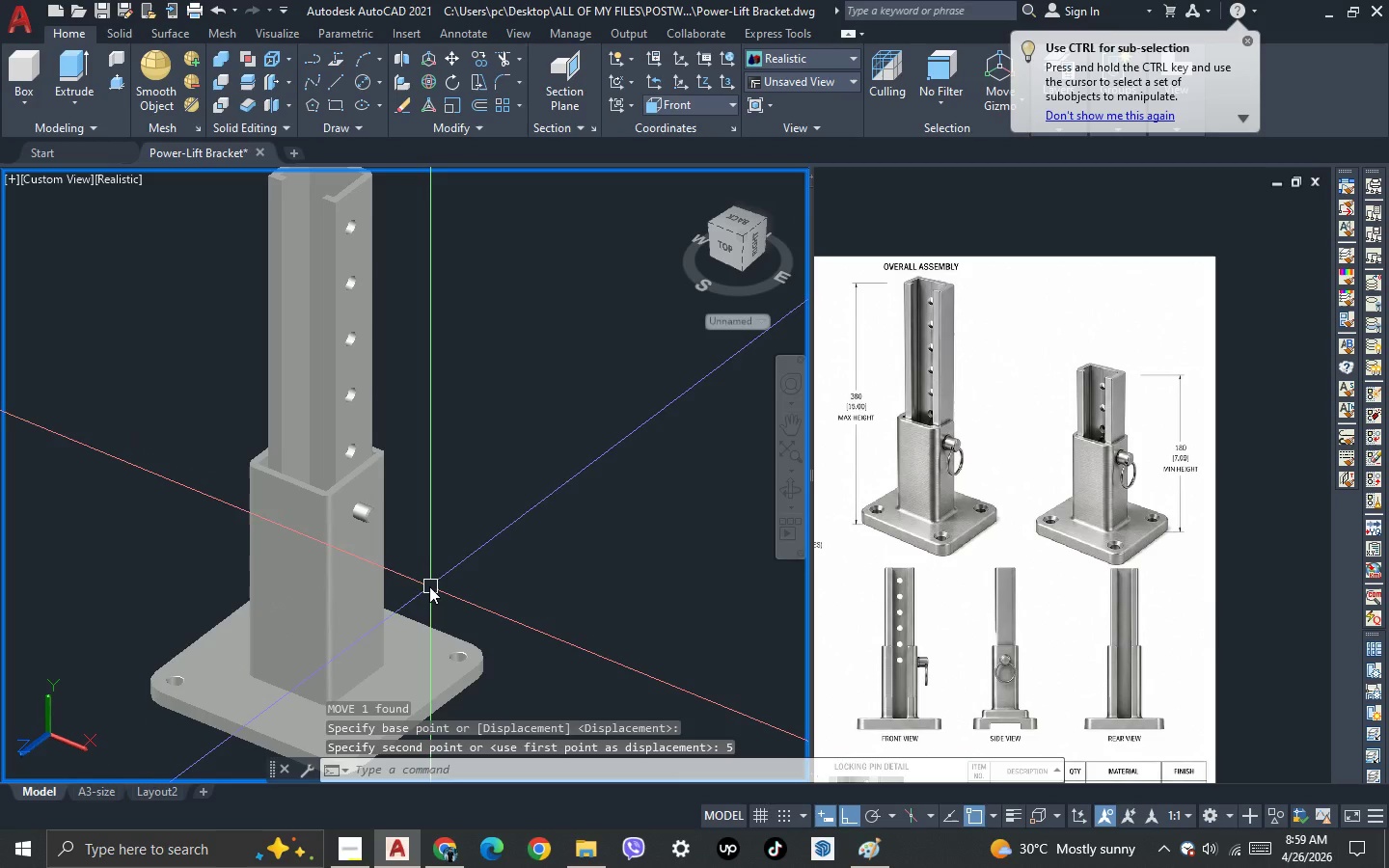 
key(3)
 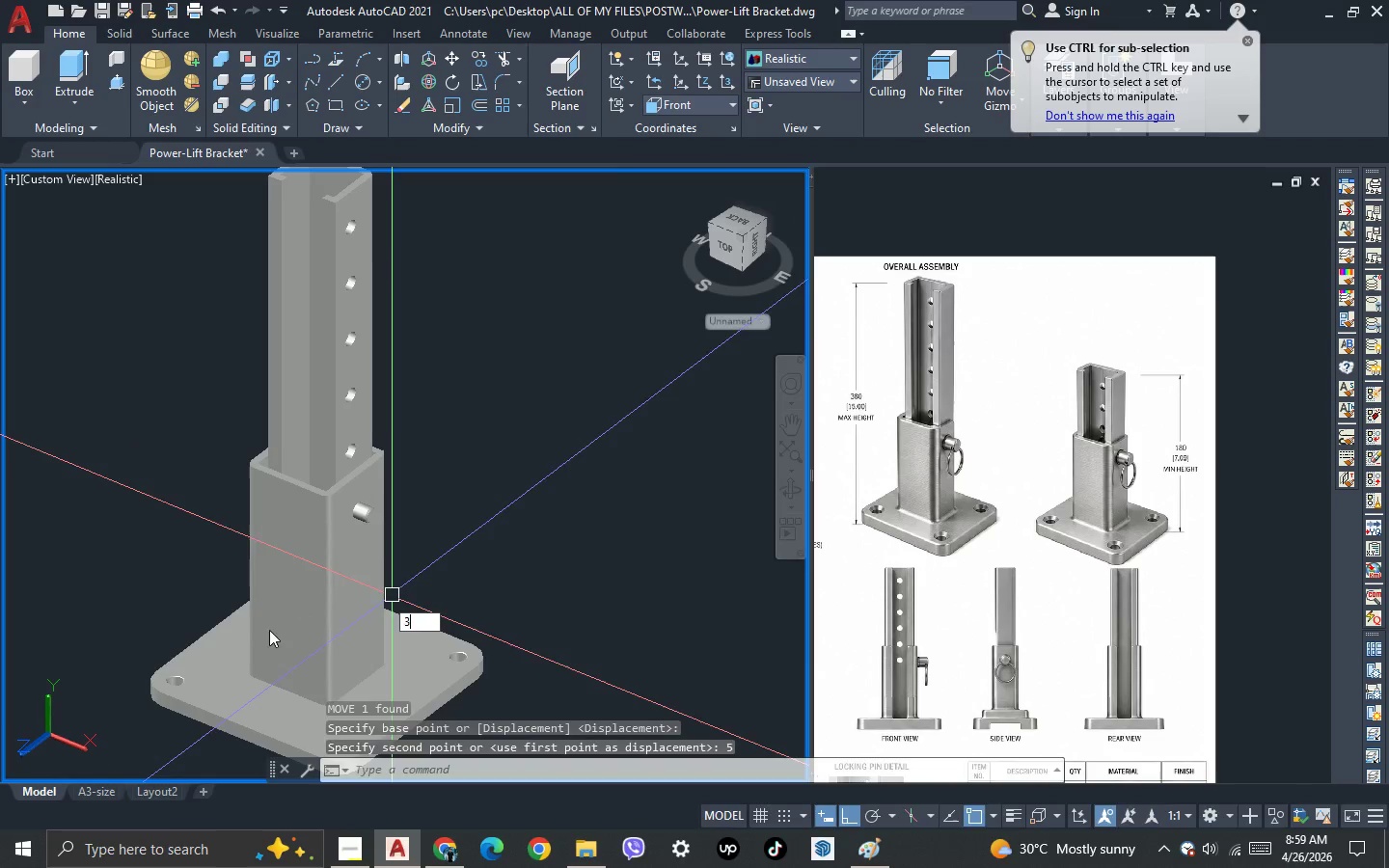 
key(Space)
 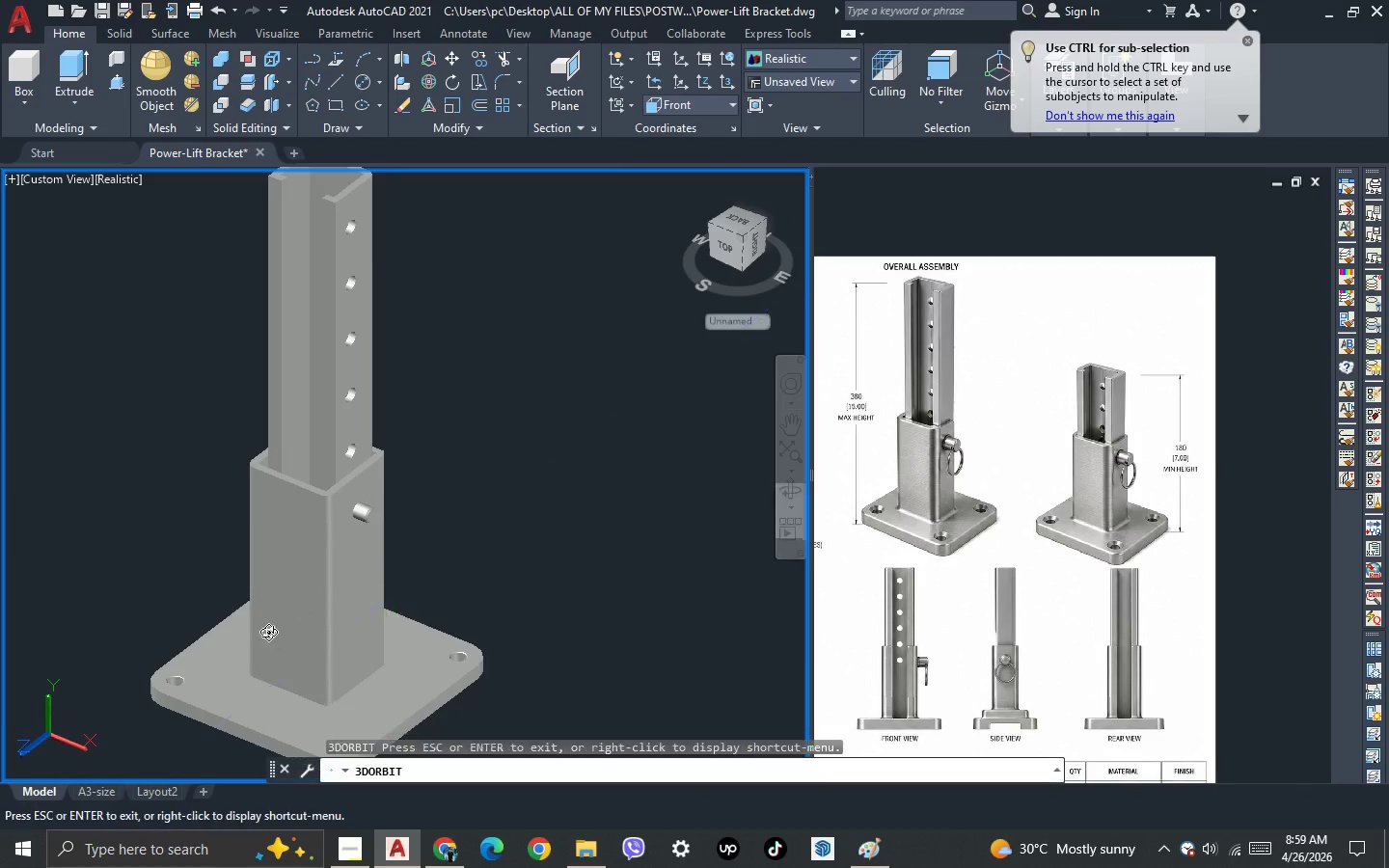 
left_click_drag(start_coordinate=[268, 633], to_coordinate=[478, 703])
 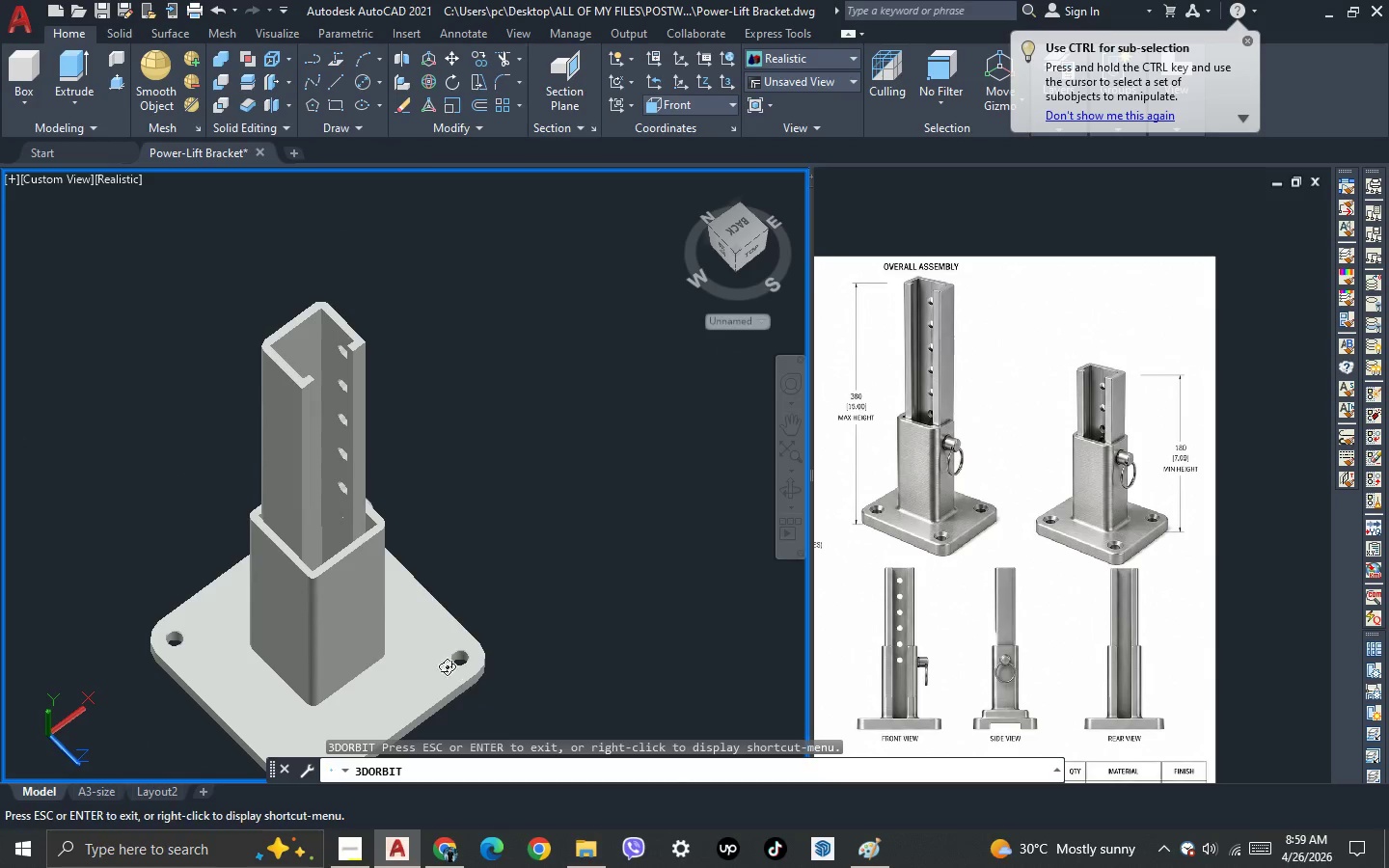 
key(Escape)
 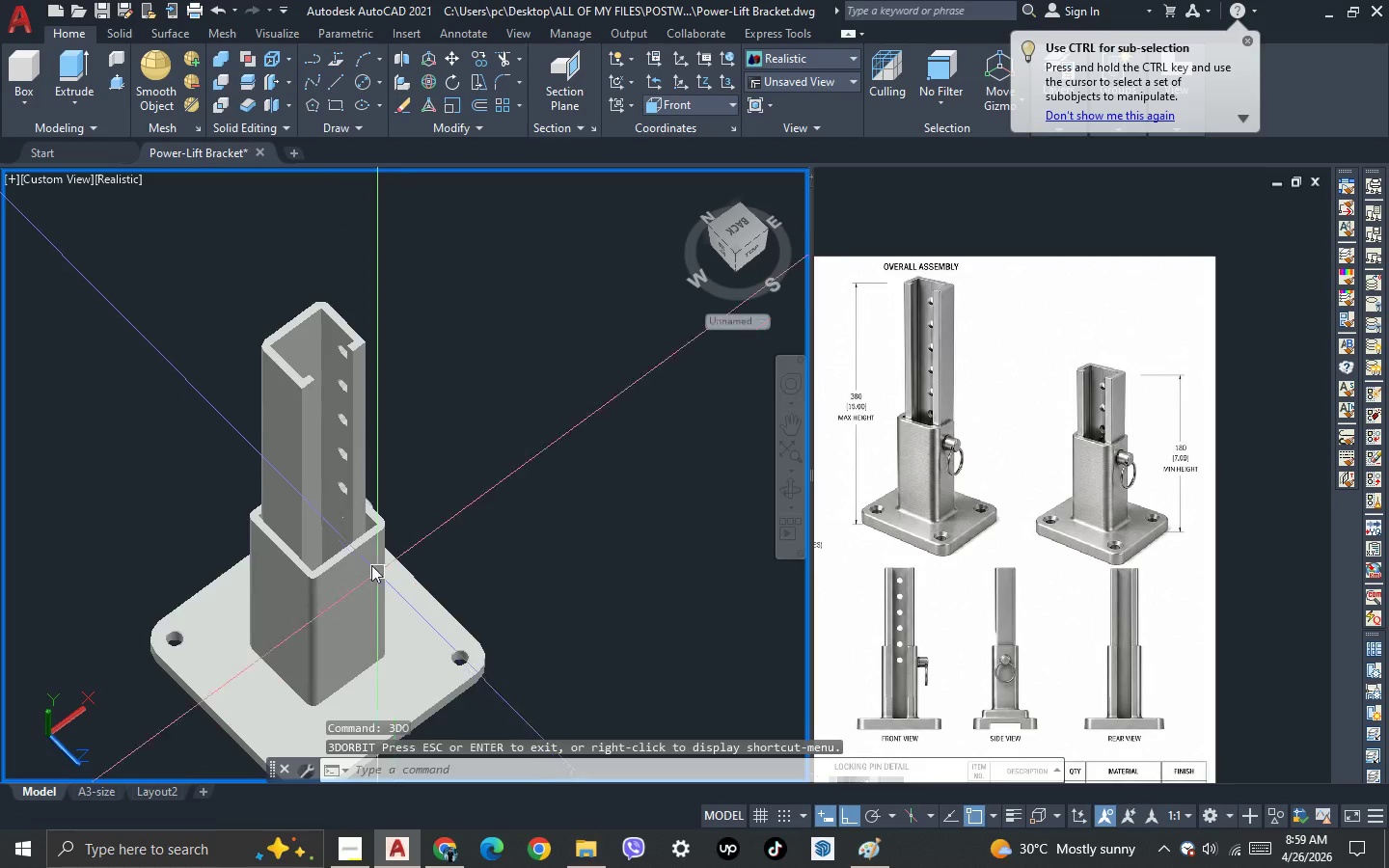 
scroll: coordinate [306, 501], scroll_direction: up, amount: 6.0
 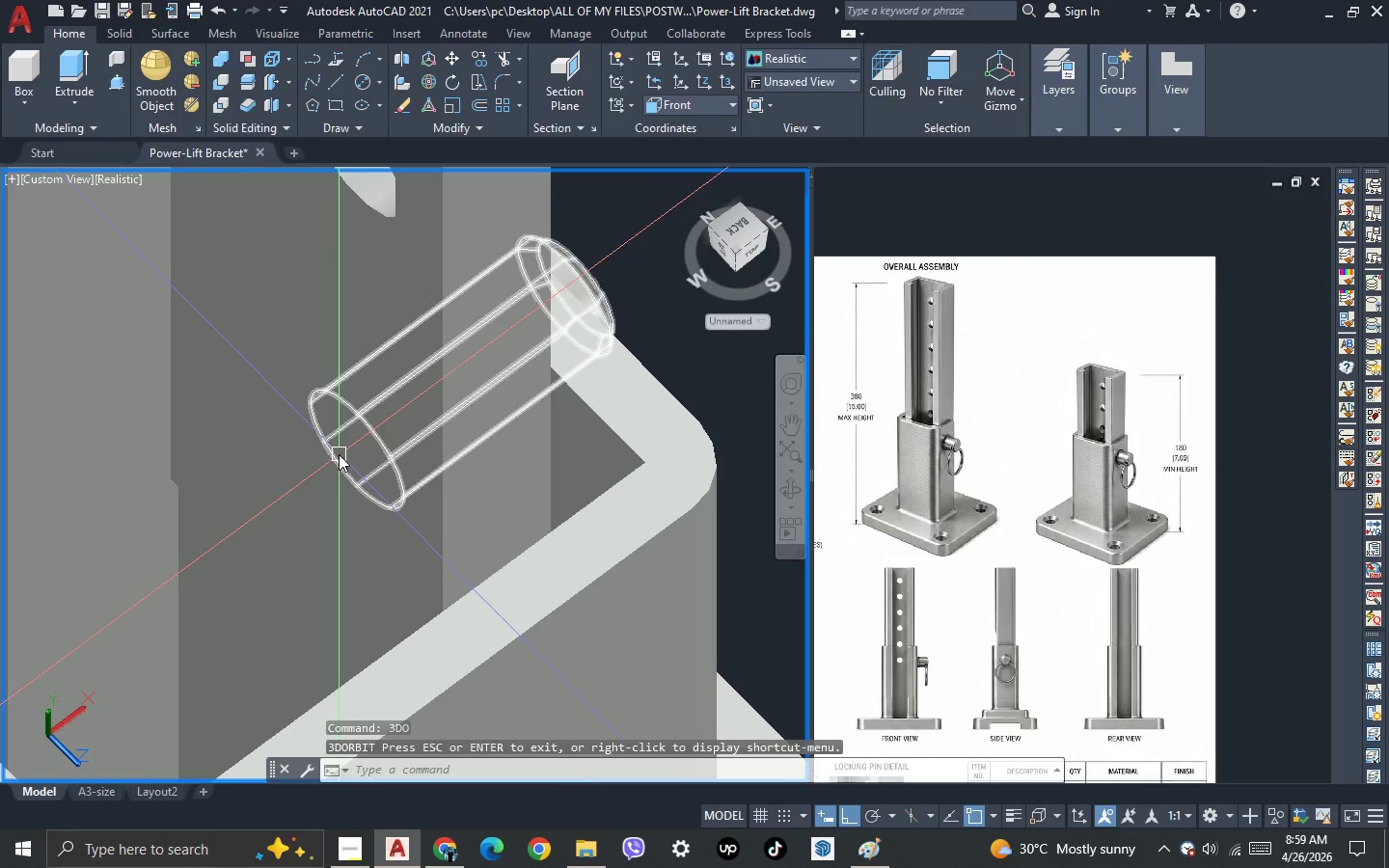 
type(pre)
 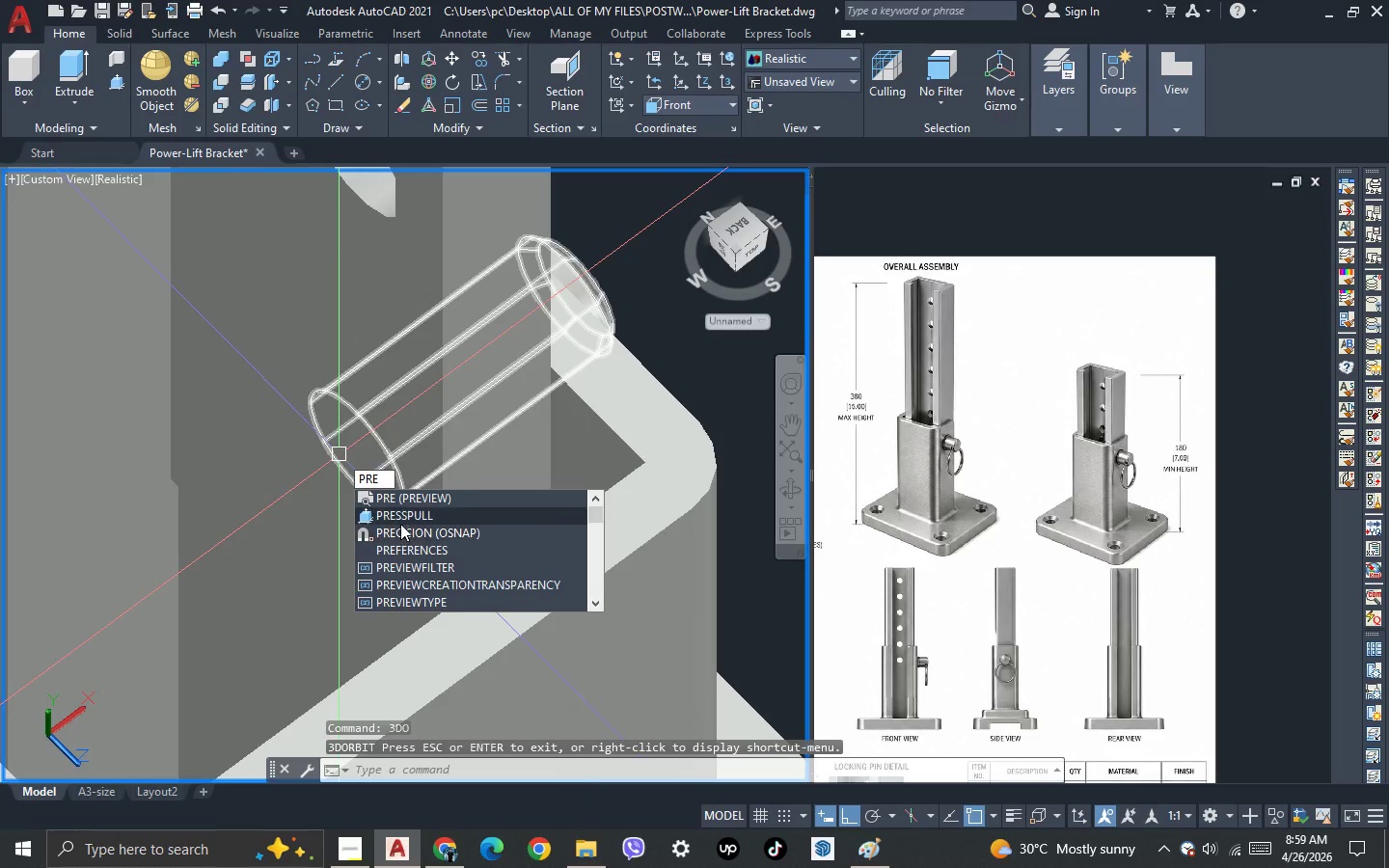 
left_click([401, 519])
 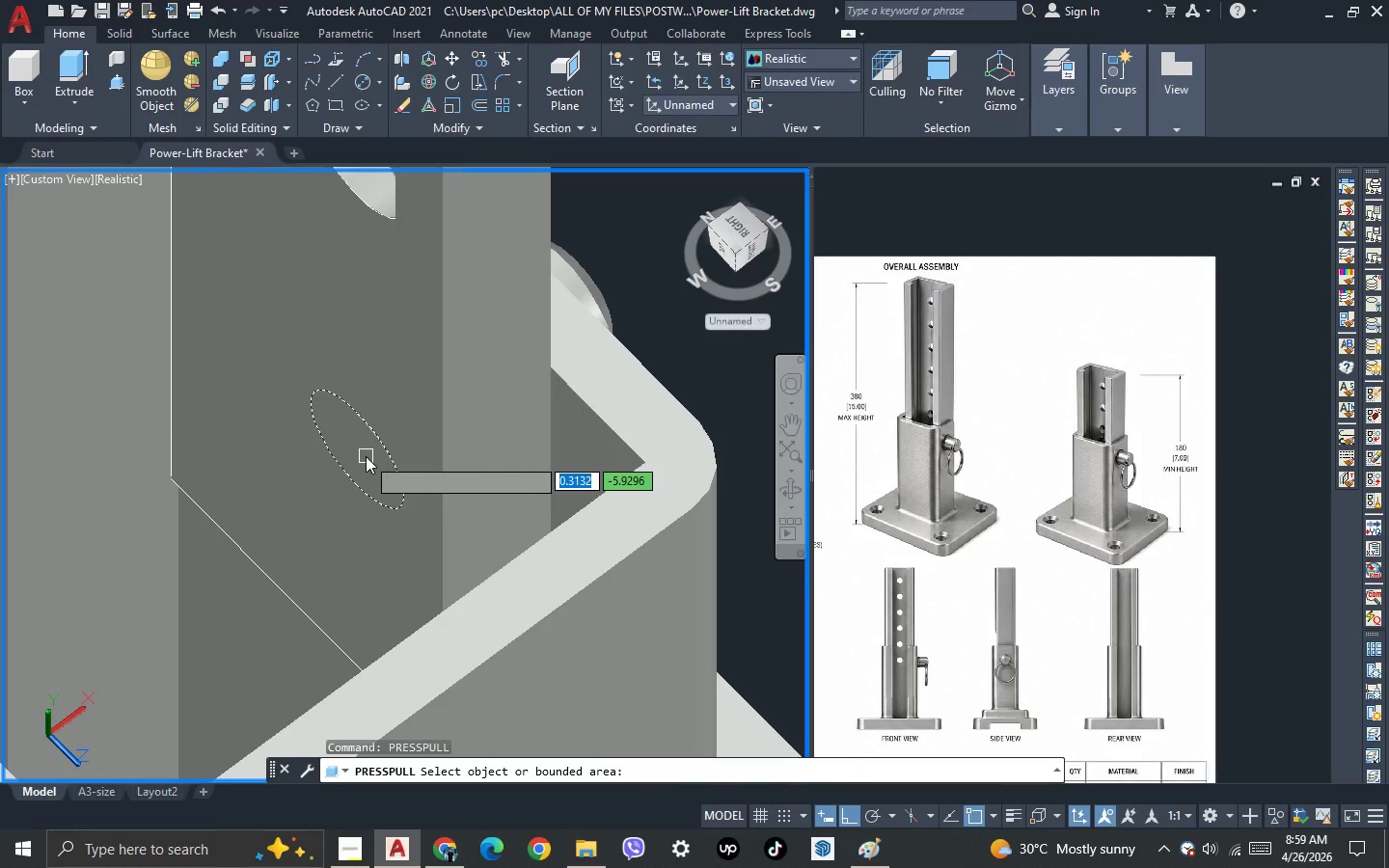 
left_click([366, 456])
 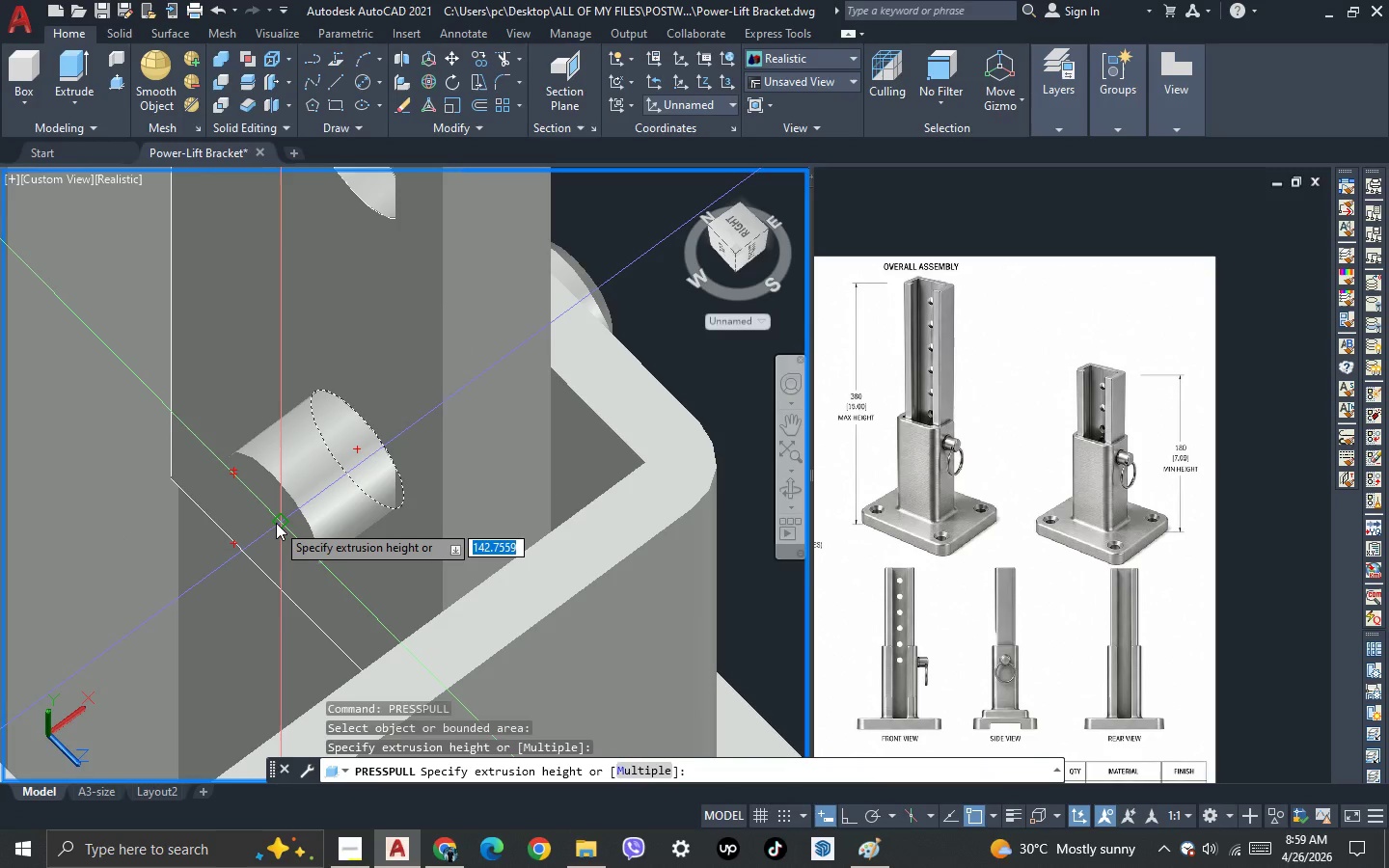 
type(10)
 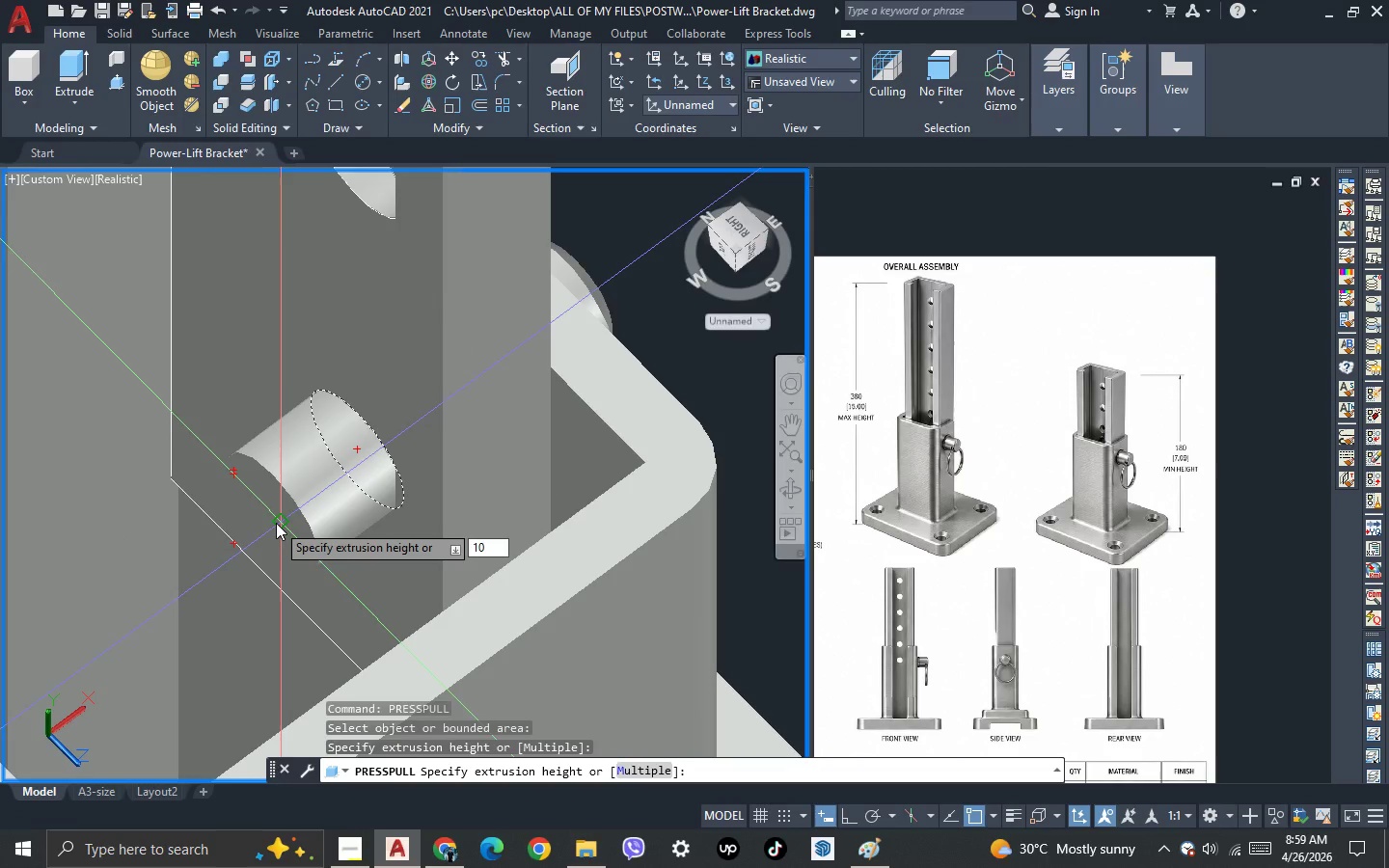 
key(Enter)
 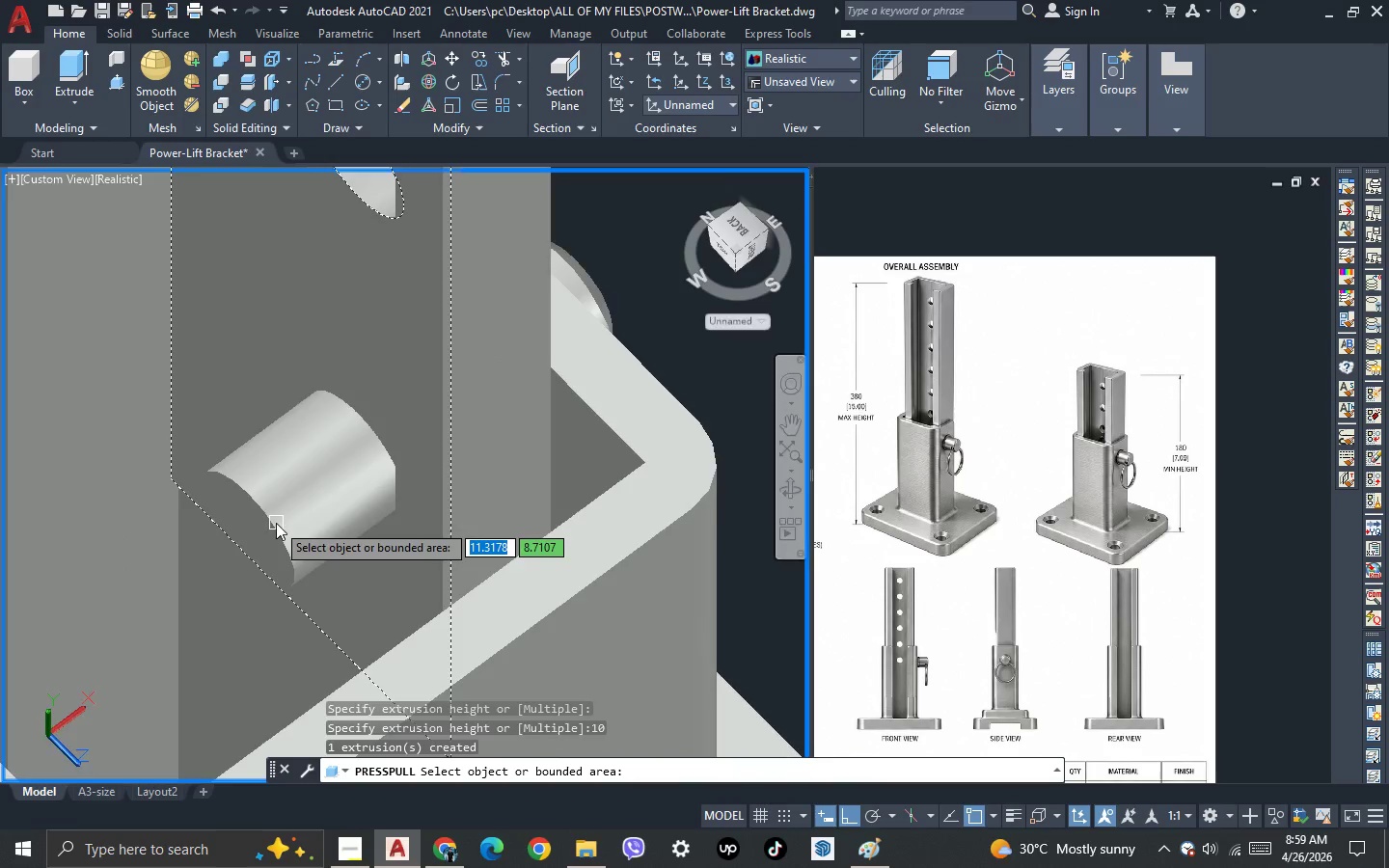 
scroll: coordinate [276, 520], scroll_direction: down, amount: 2.0
 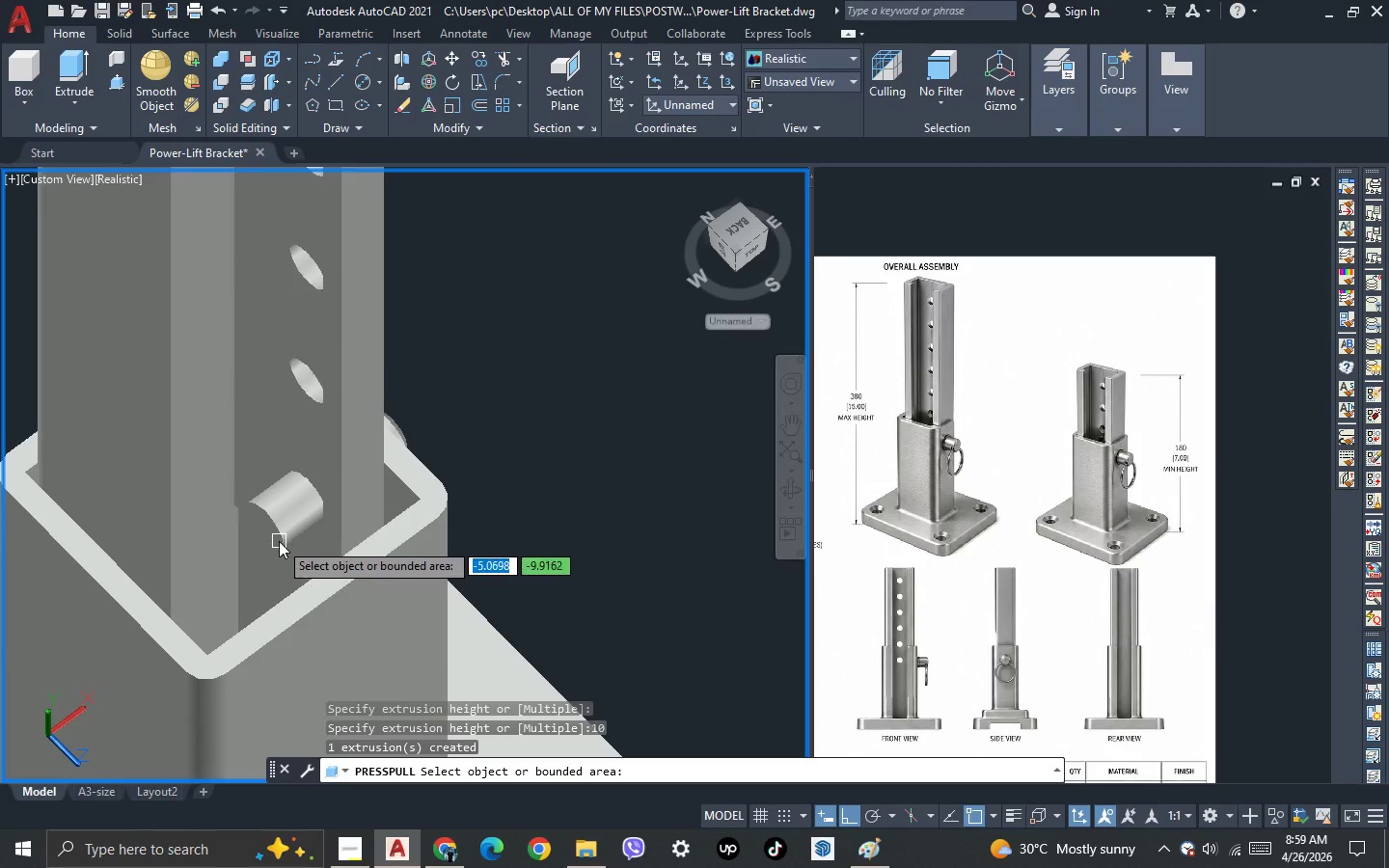 
key(Escape)
 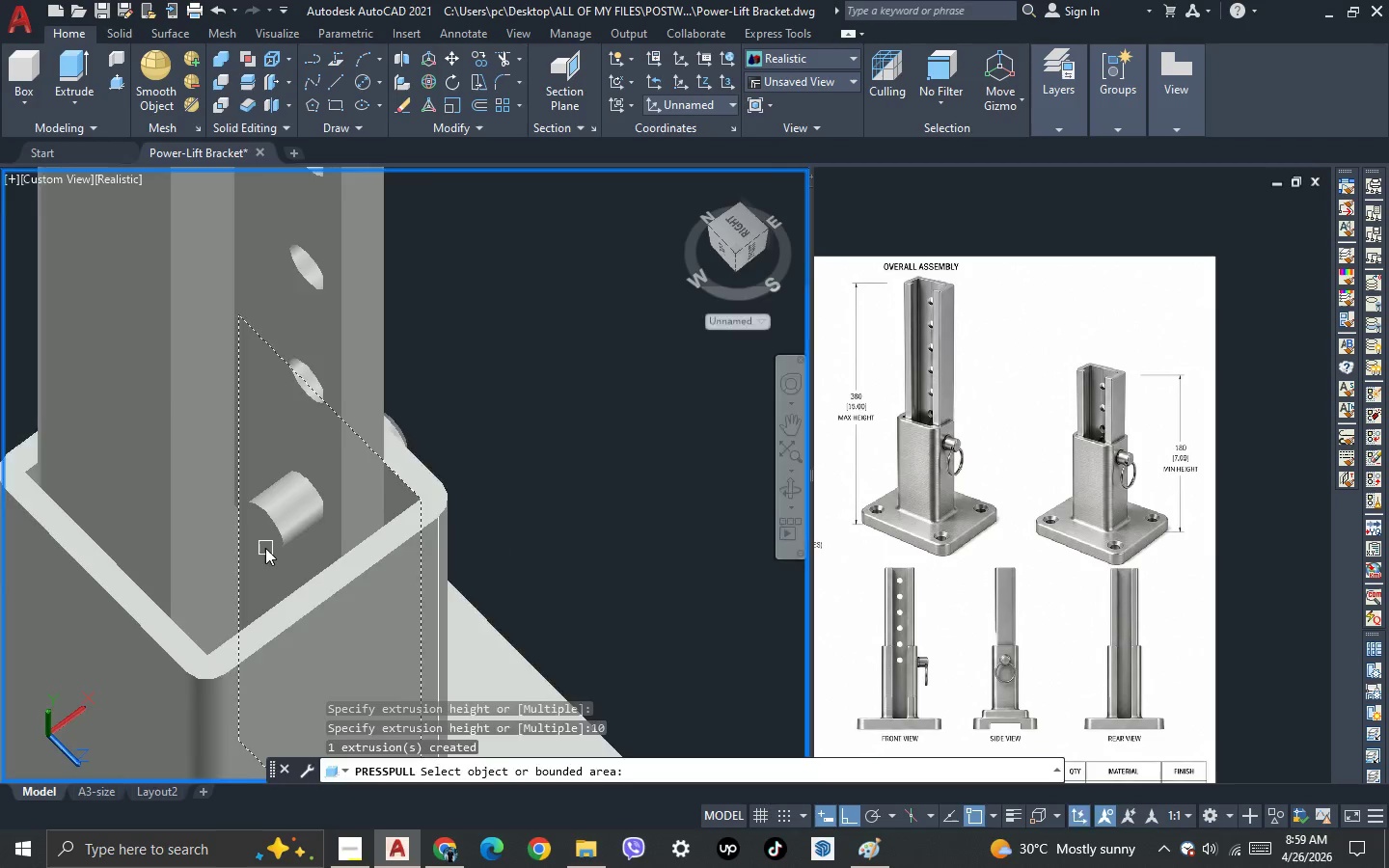 
scroll: coordinate [265, 548], scroll_direction: up, amount: 2.0
 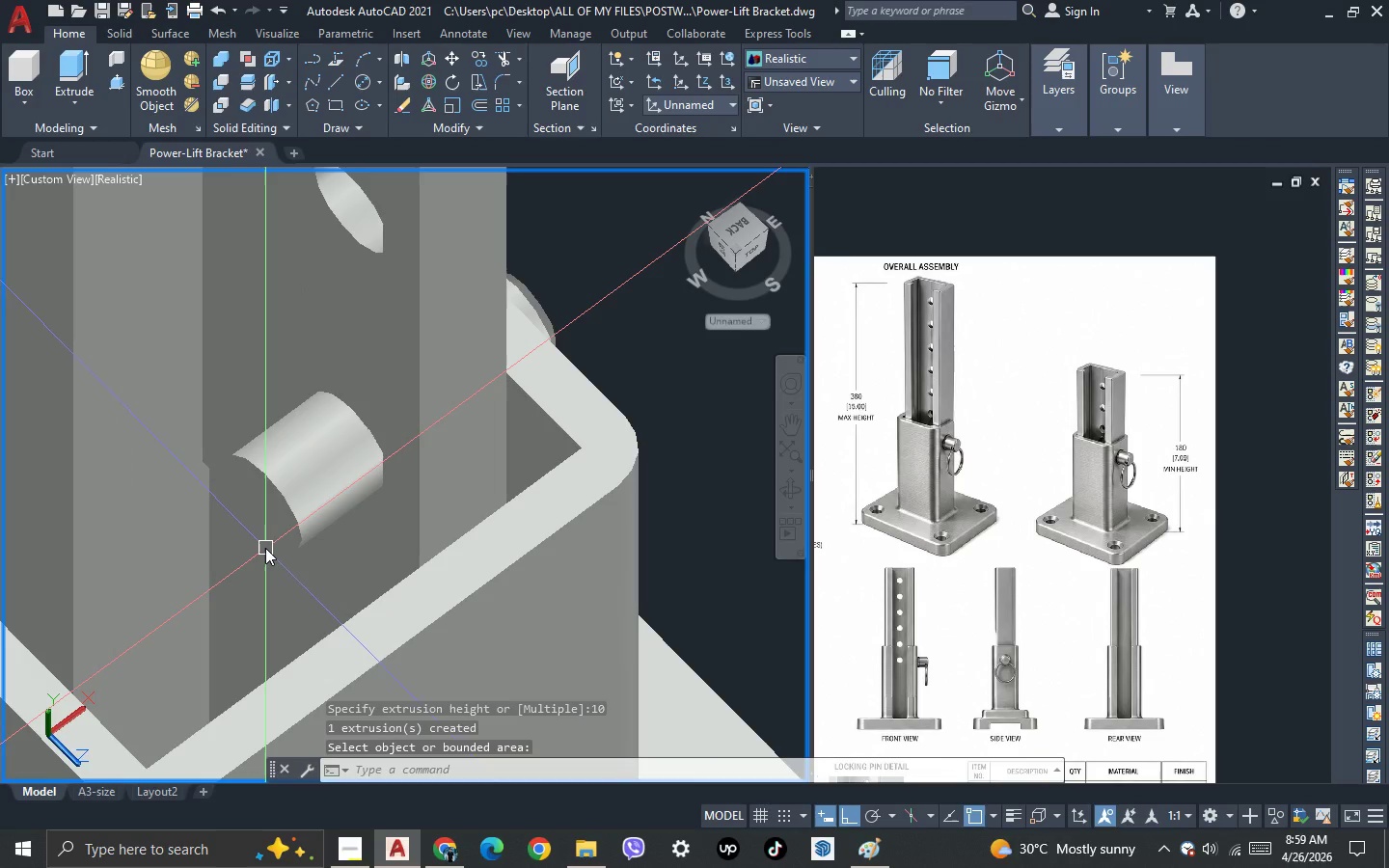 
key(C)
 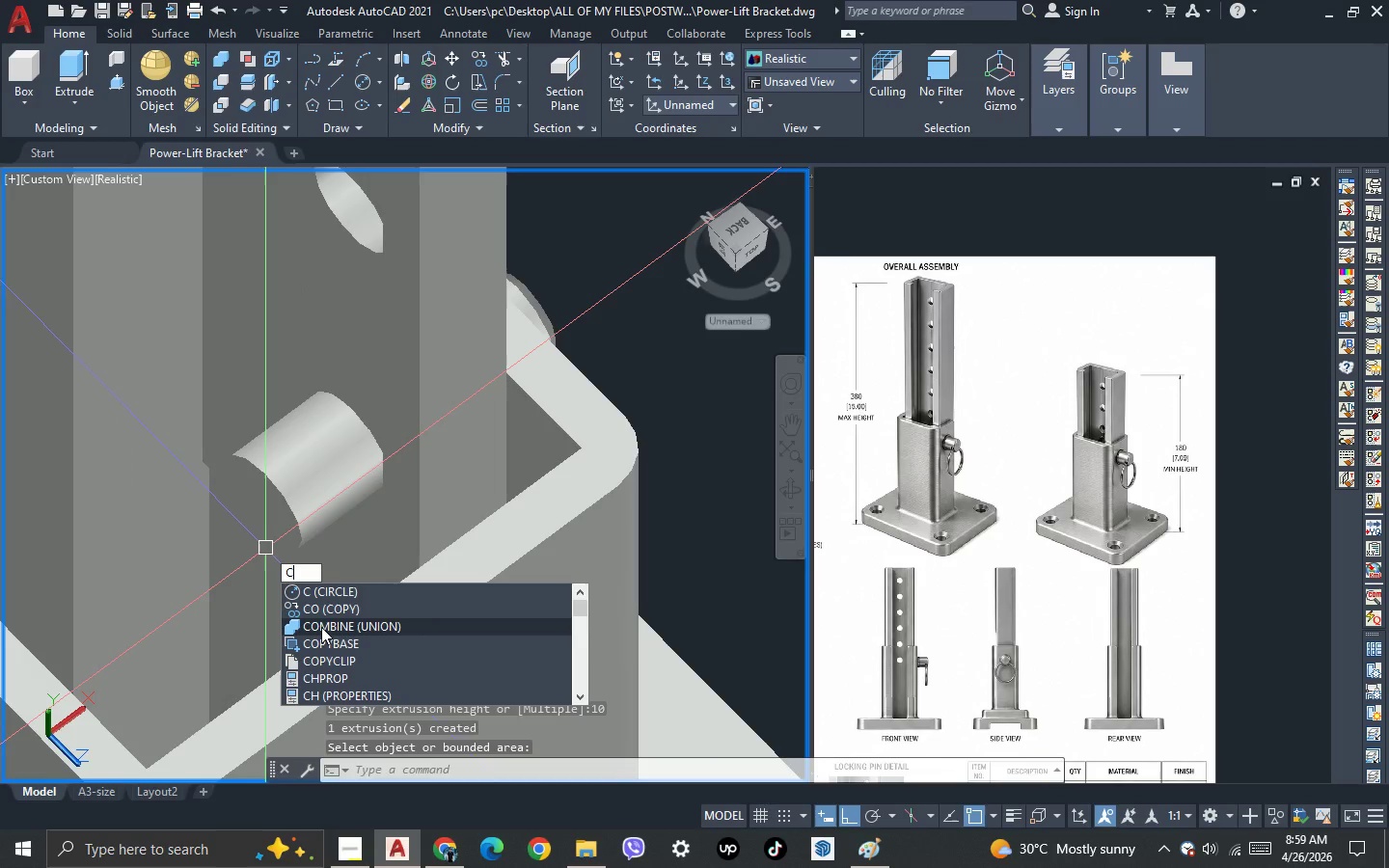 
key(H)
 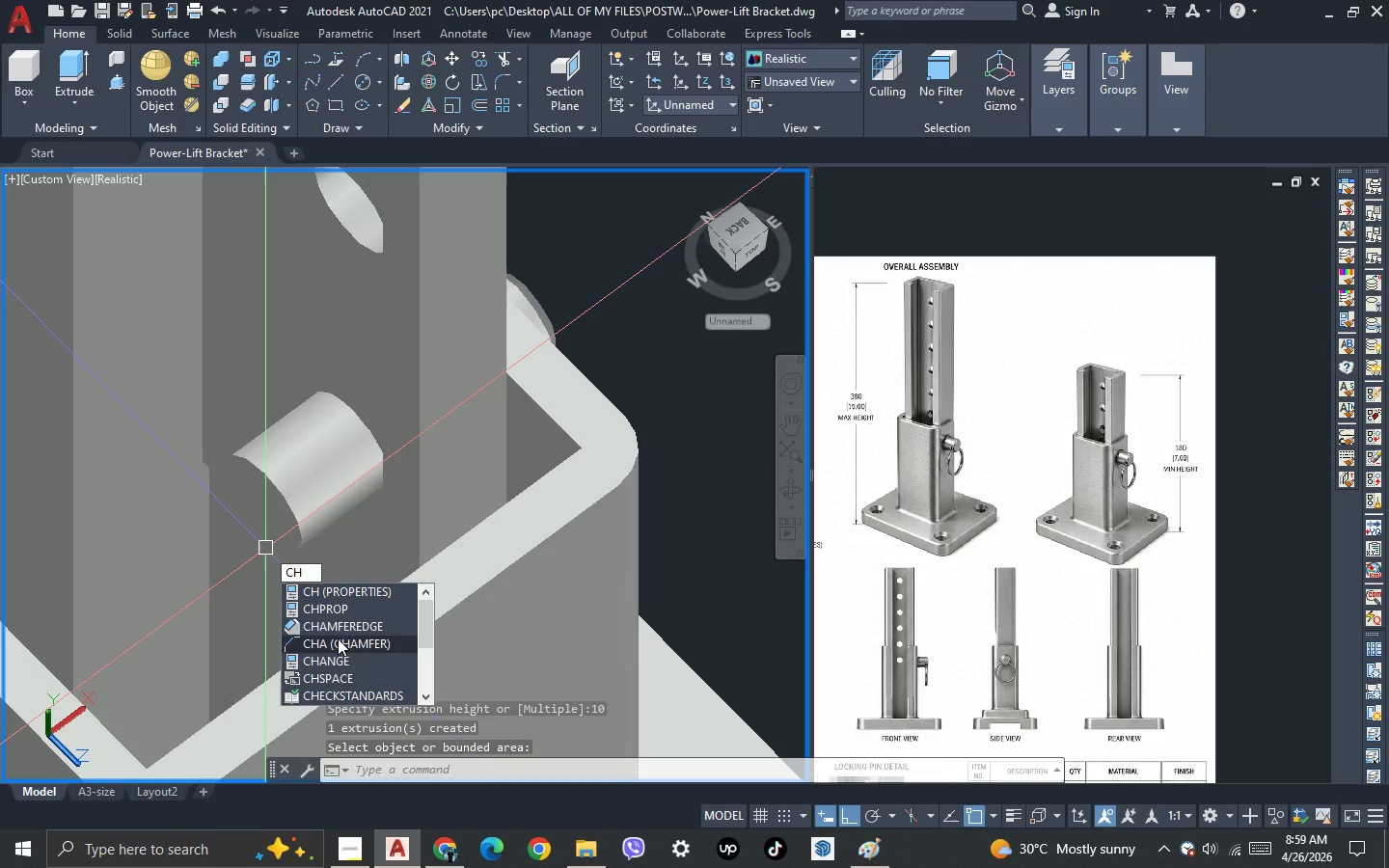 
left_click([340, 626])
 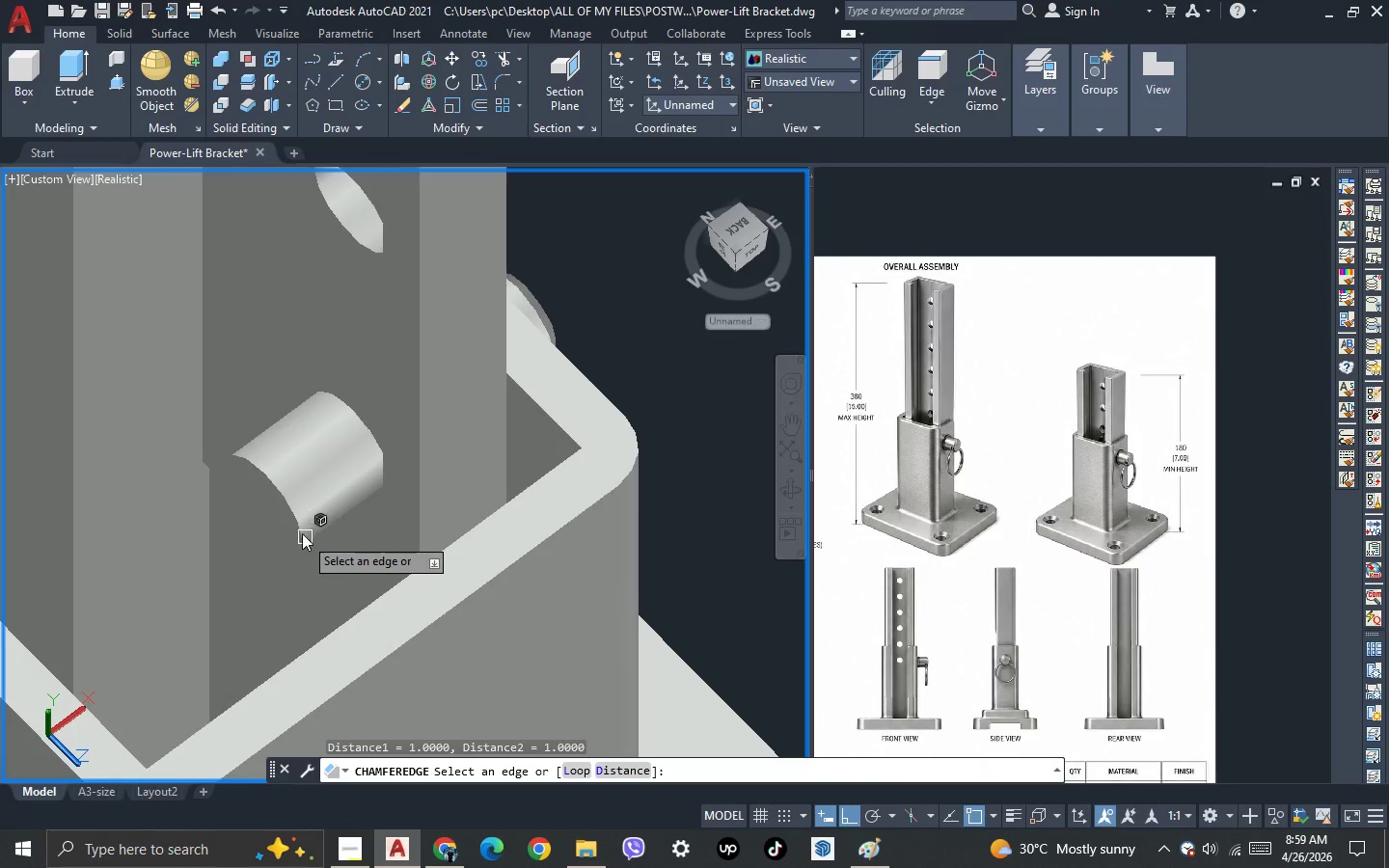 
left_click([301, 530])
 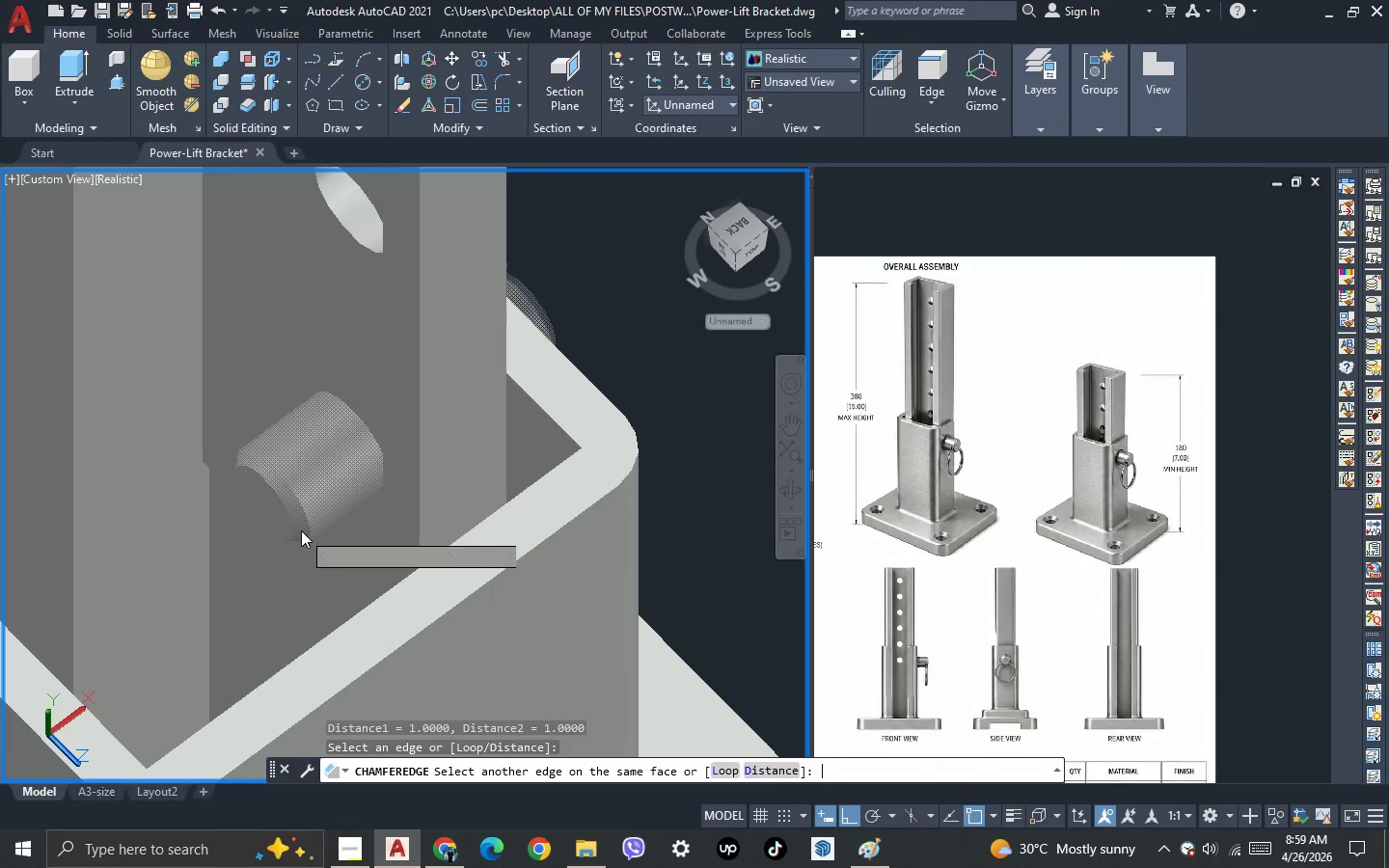 
key(Space)
 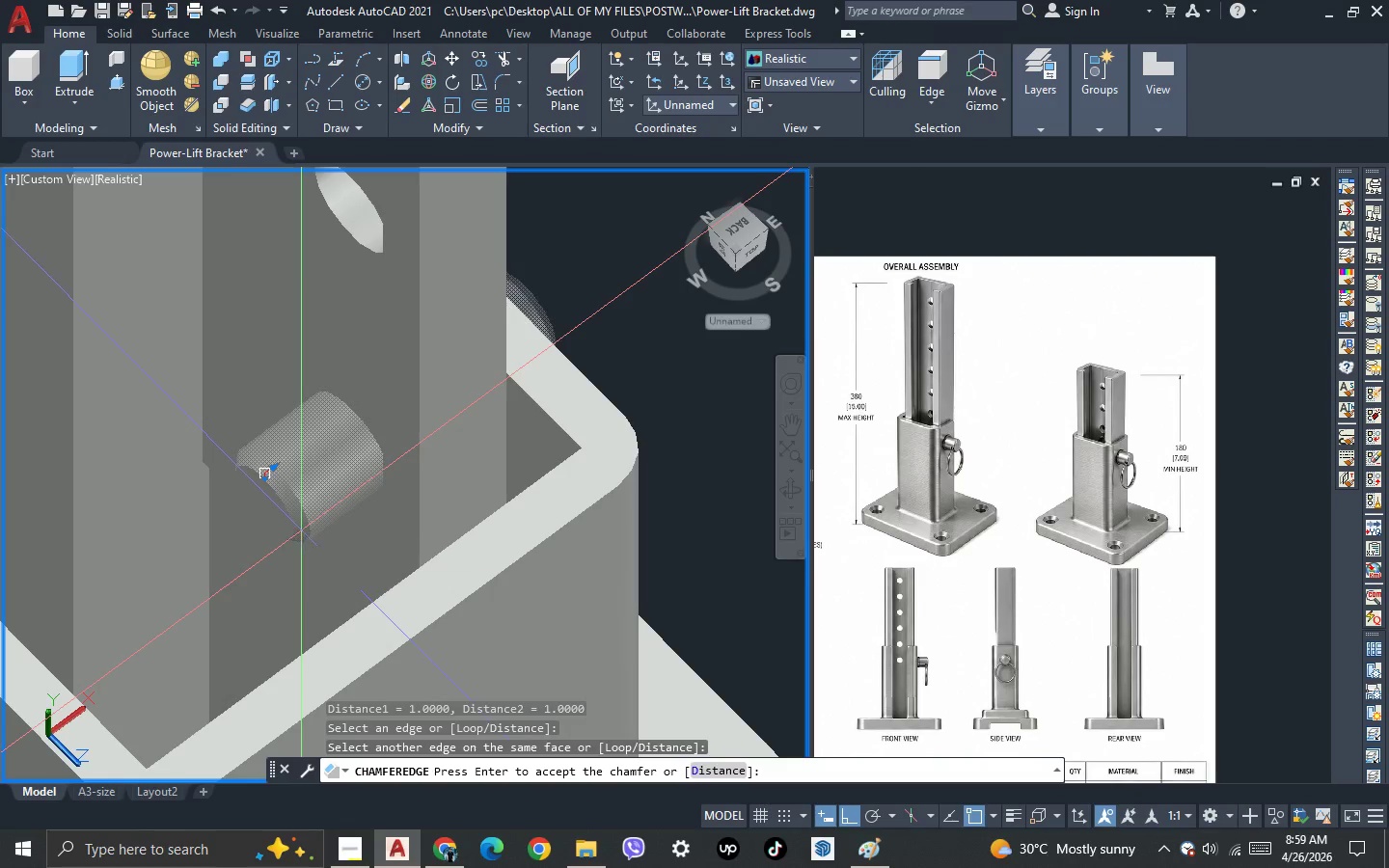 
key(Space)
 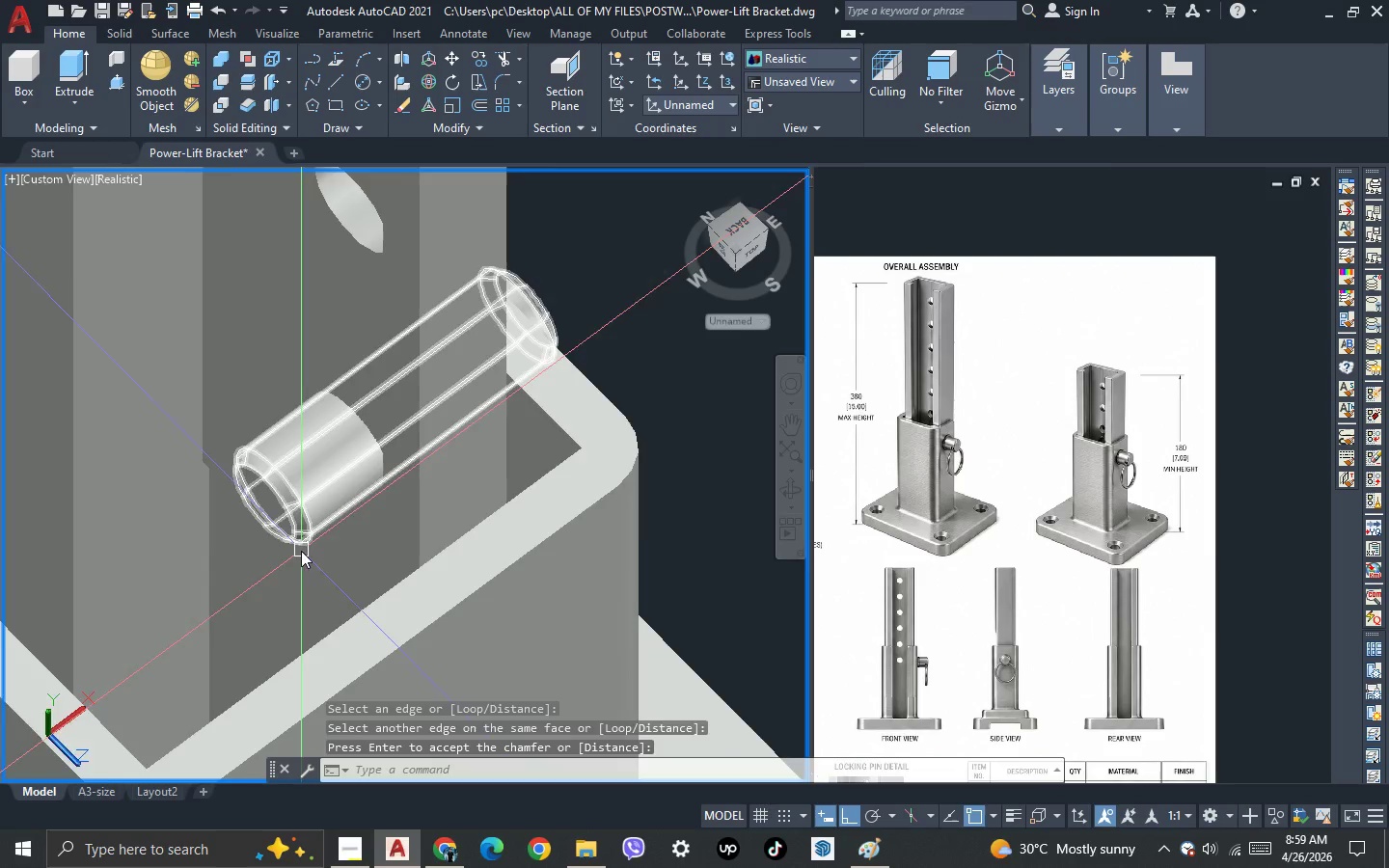 
scroll: coordinate [307, 562], scroll_direction: down, amount: 2.0
 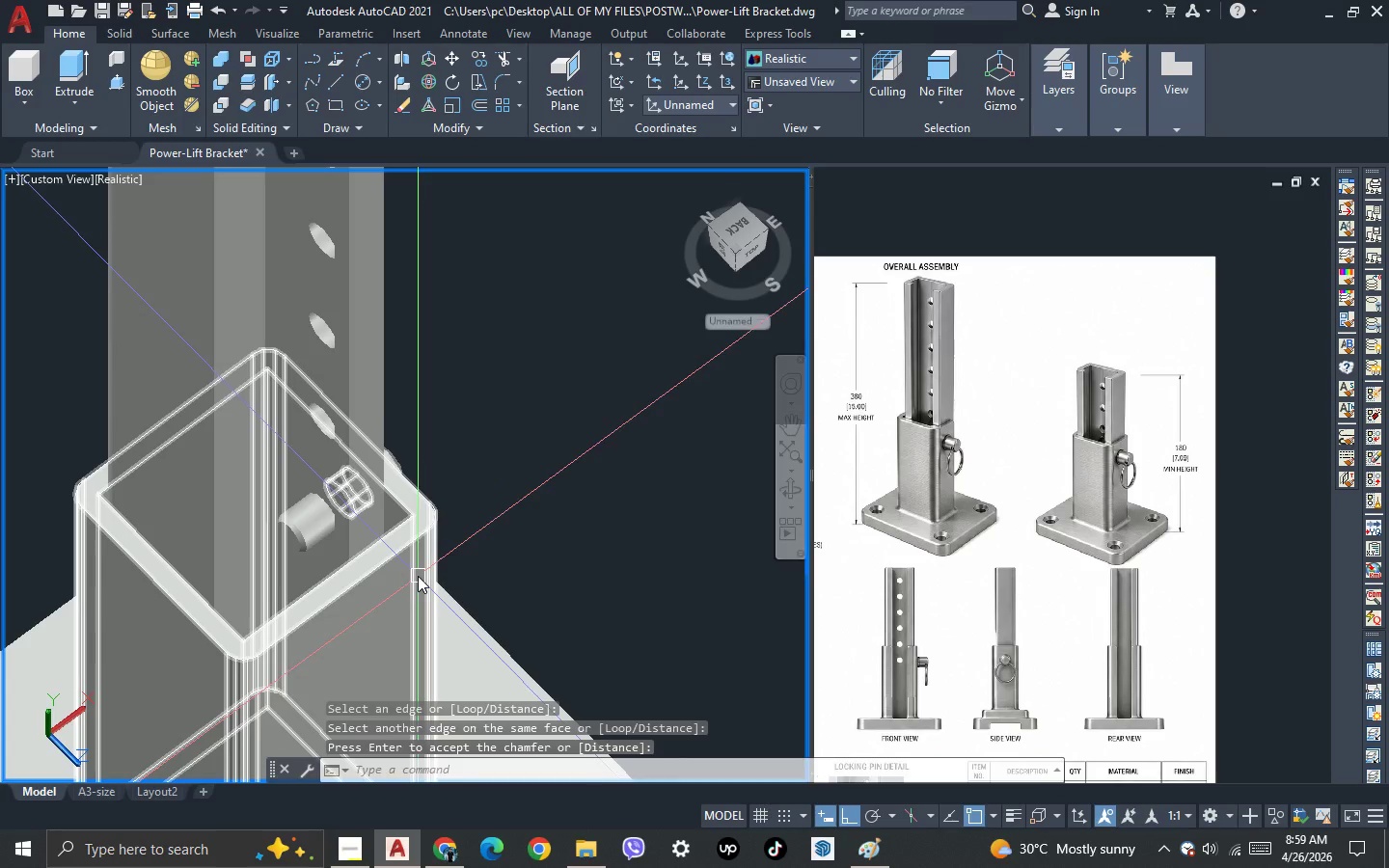 
key(3)
 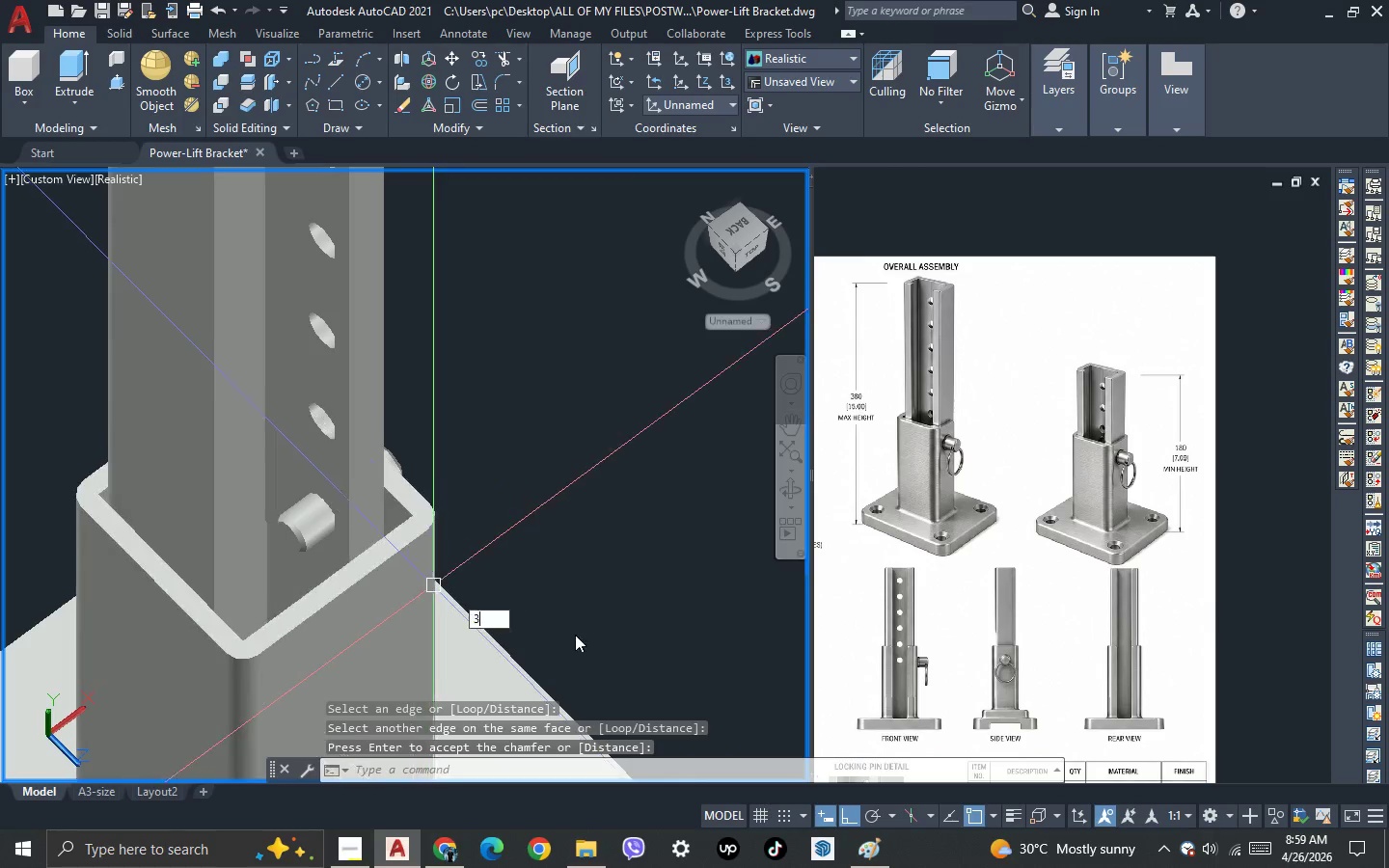 
key(Space)
 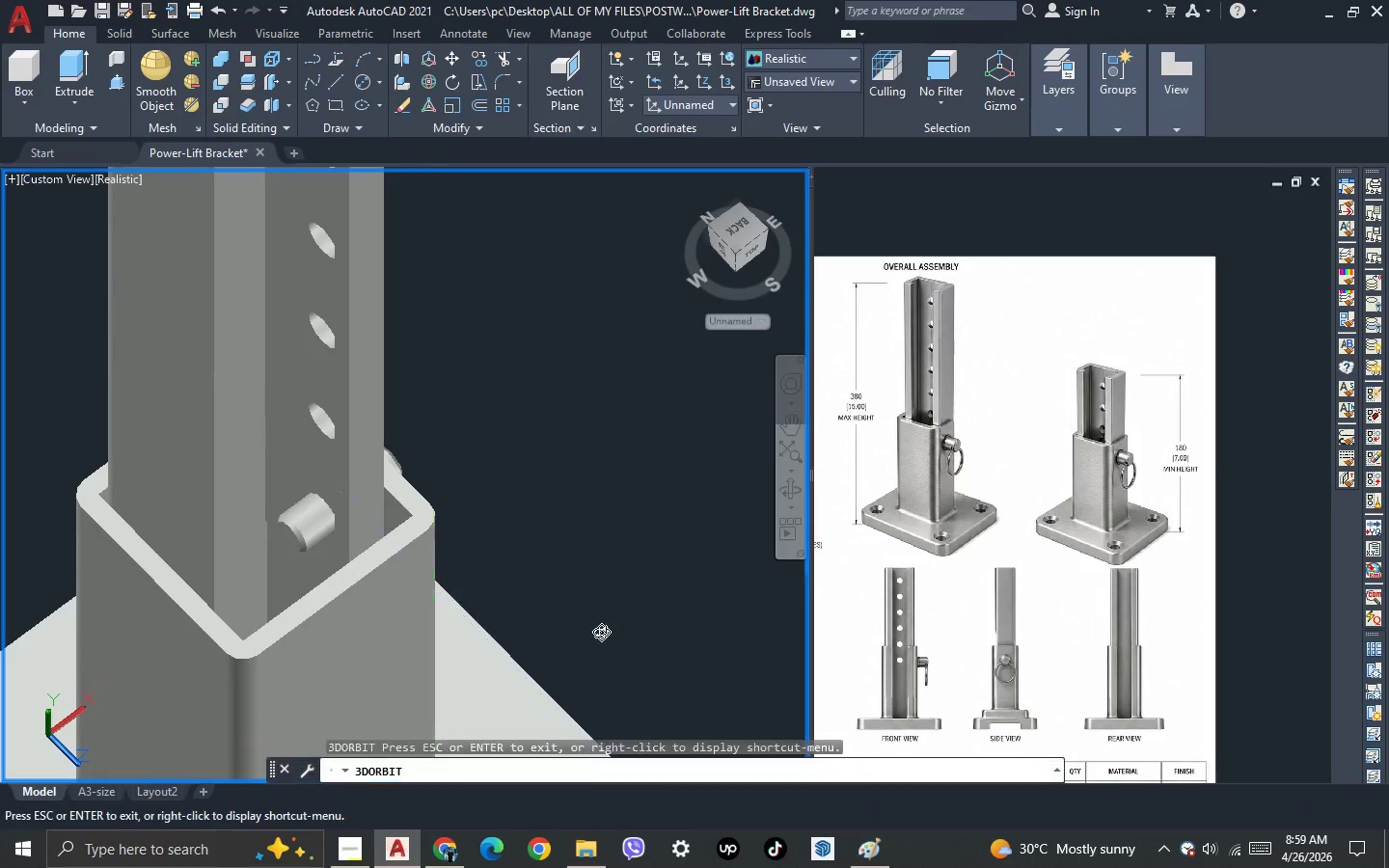 
left_click_drag(start_coordinate=[601, 632], to_coordinate=[329, 601])
 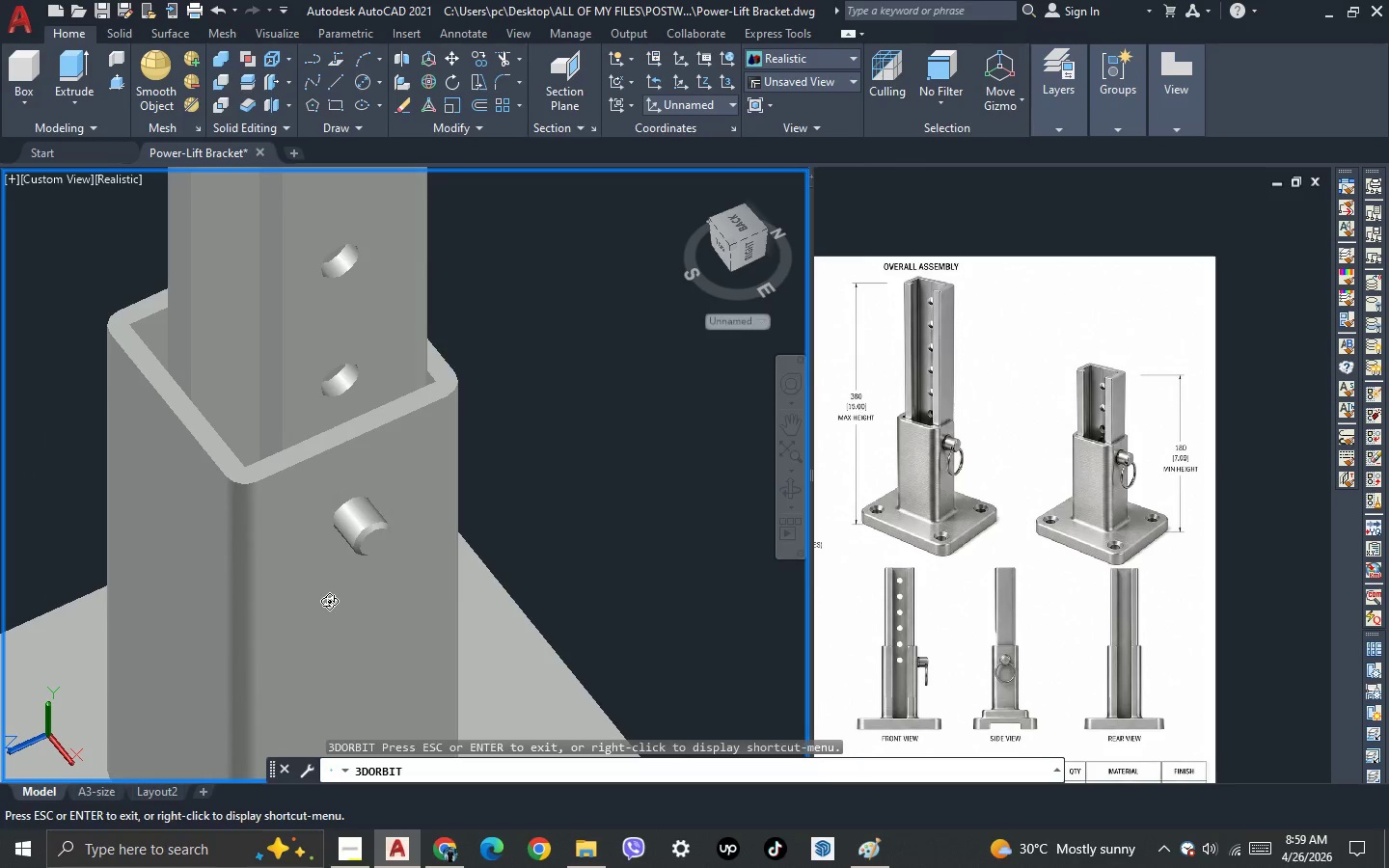 
key(Escape)
 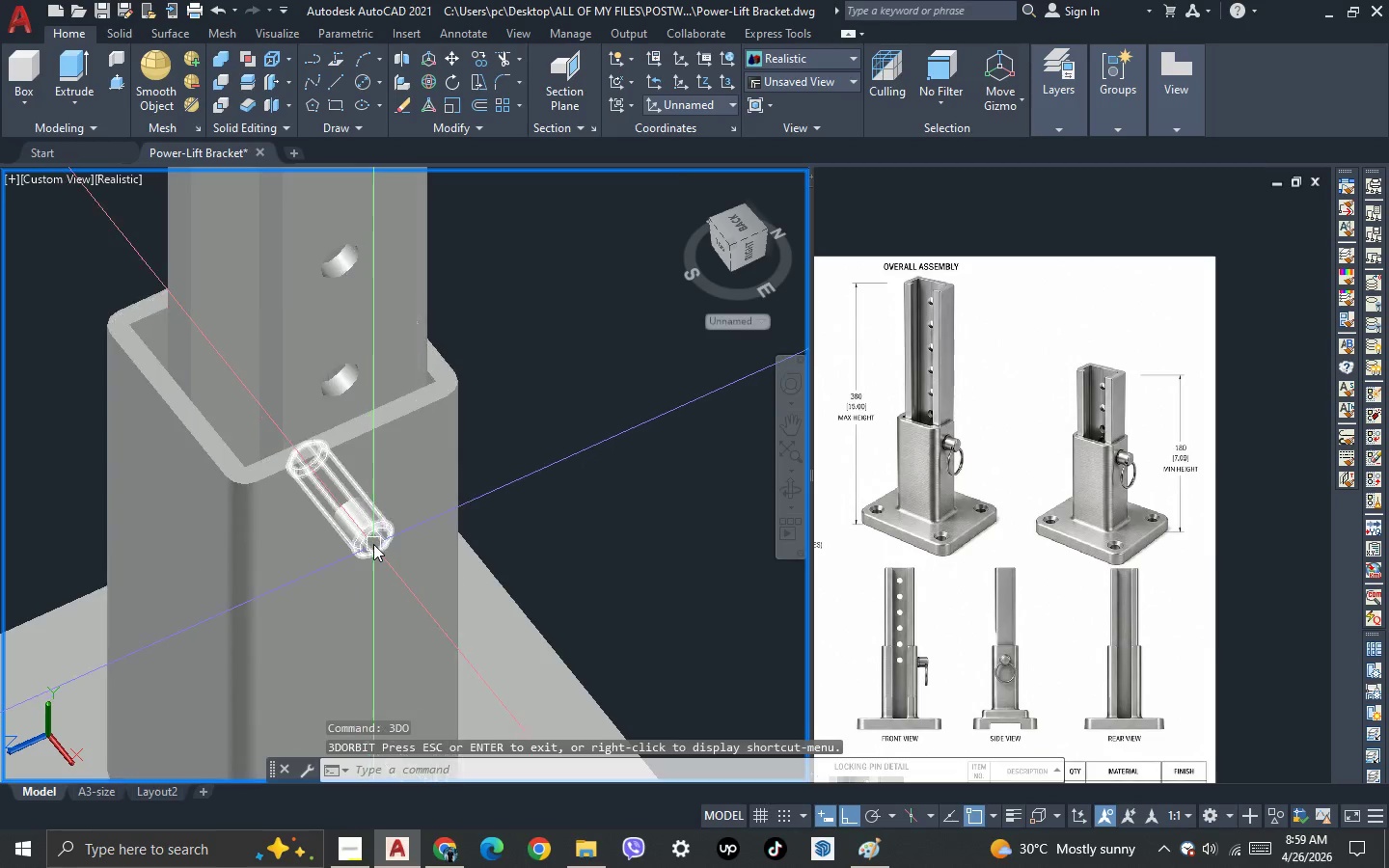 
left_click([373, 544])
 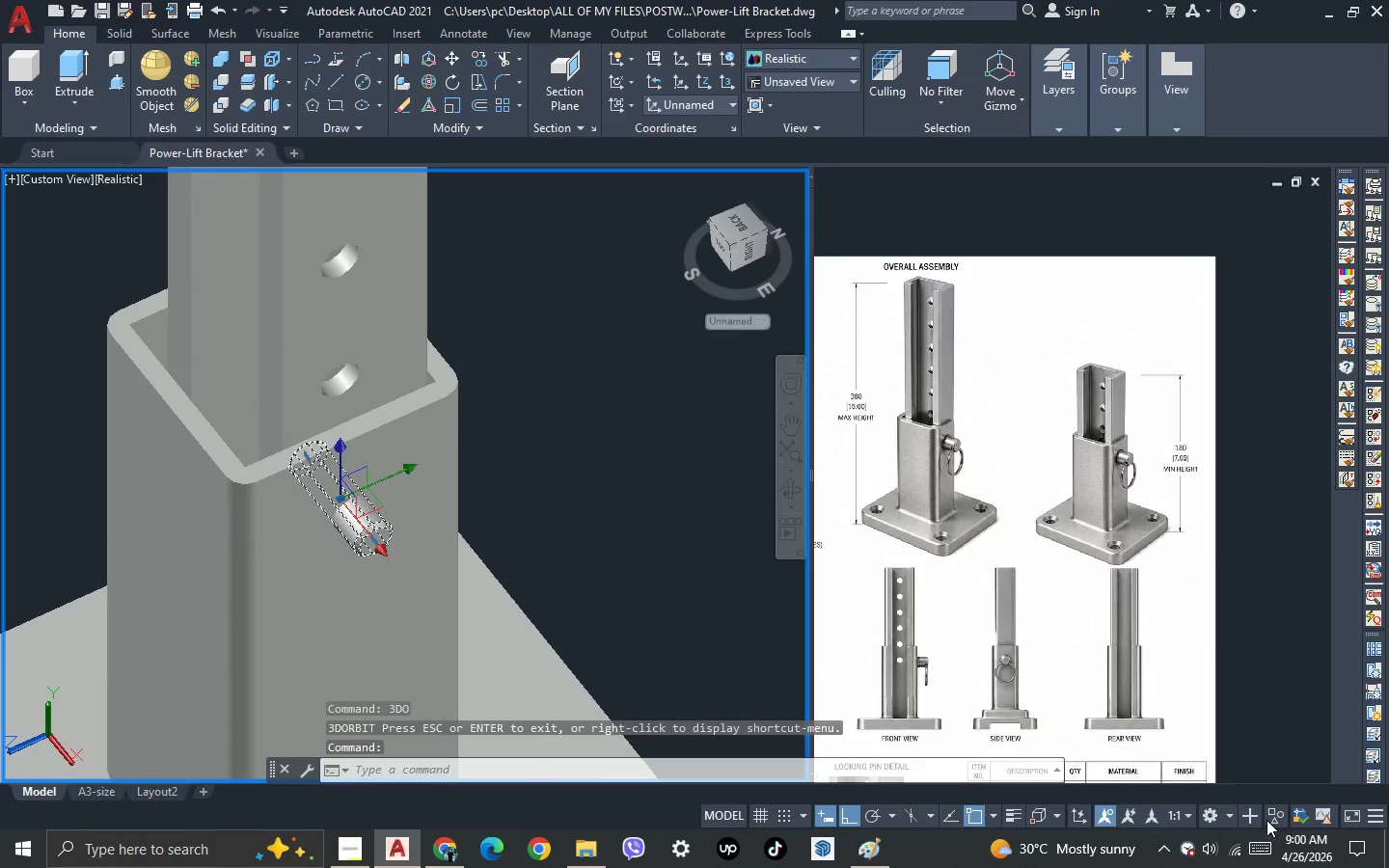 
left_click([1268, 817])
 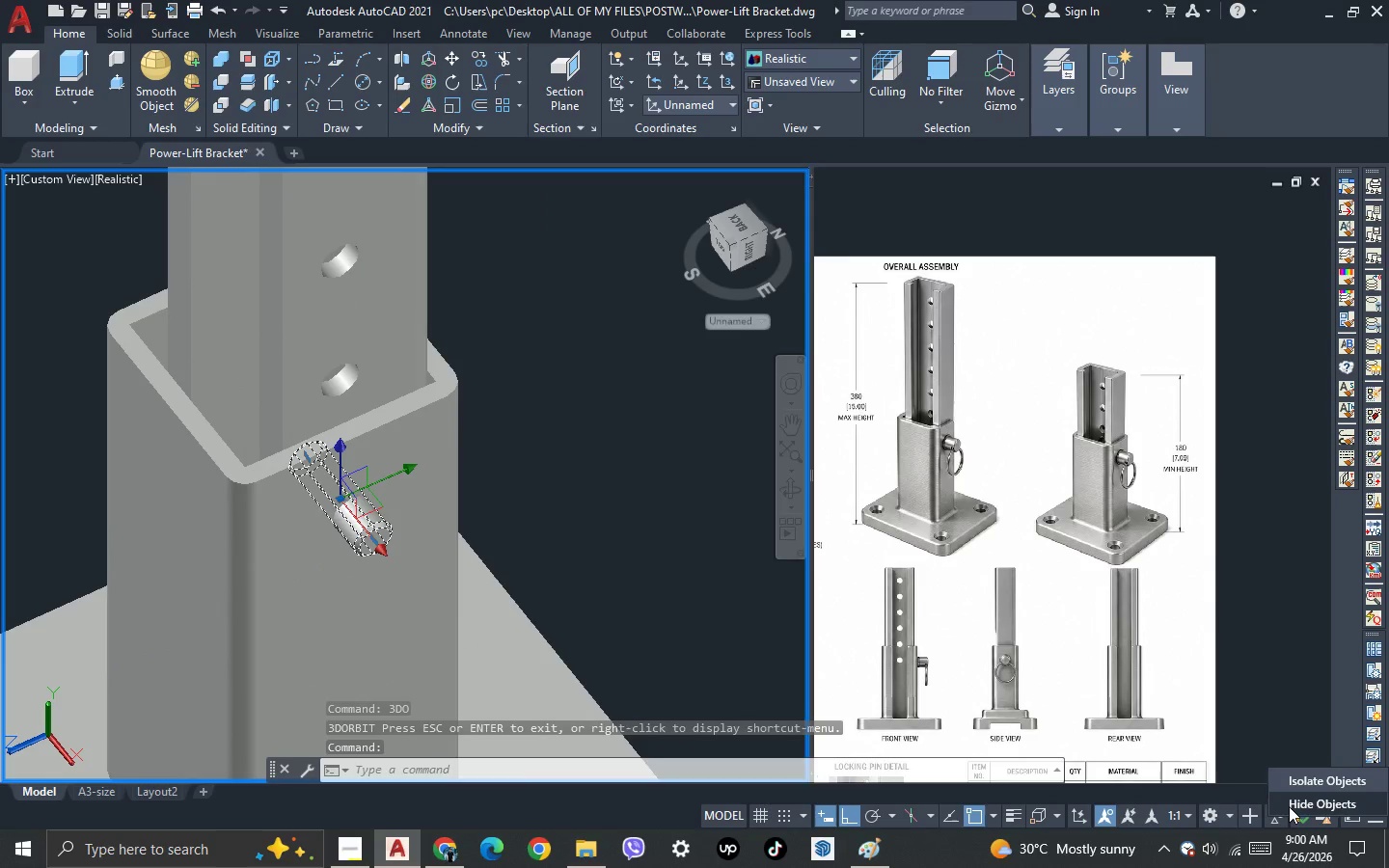 
left_click([1289, 806])
 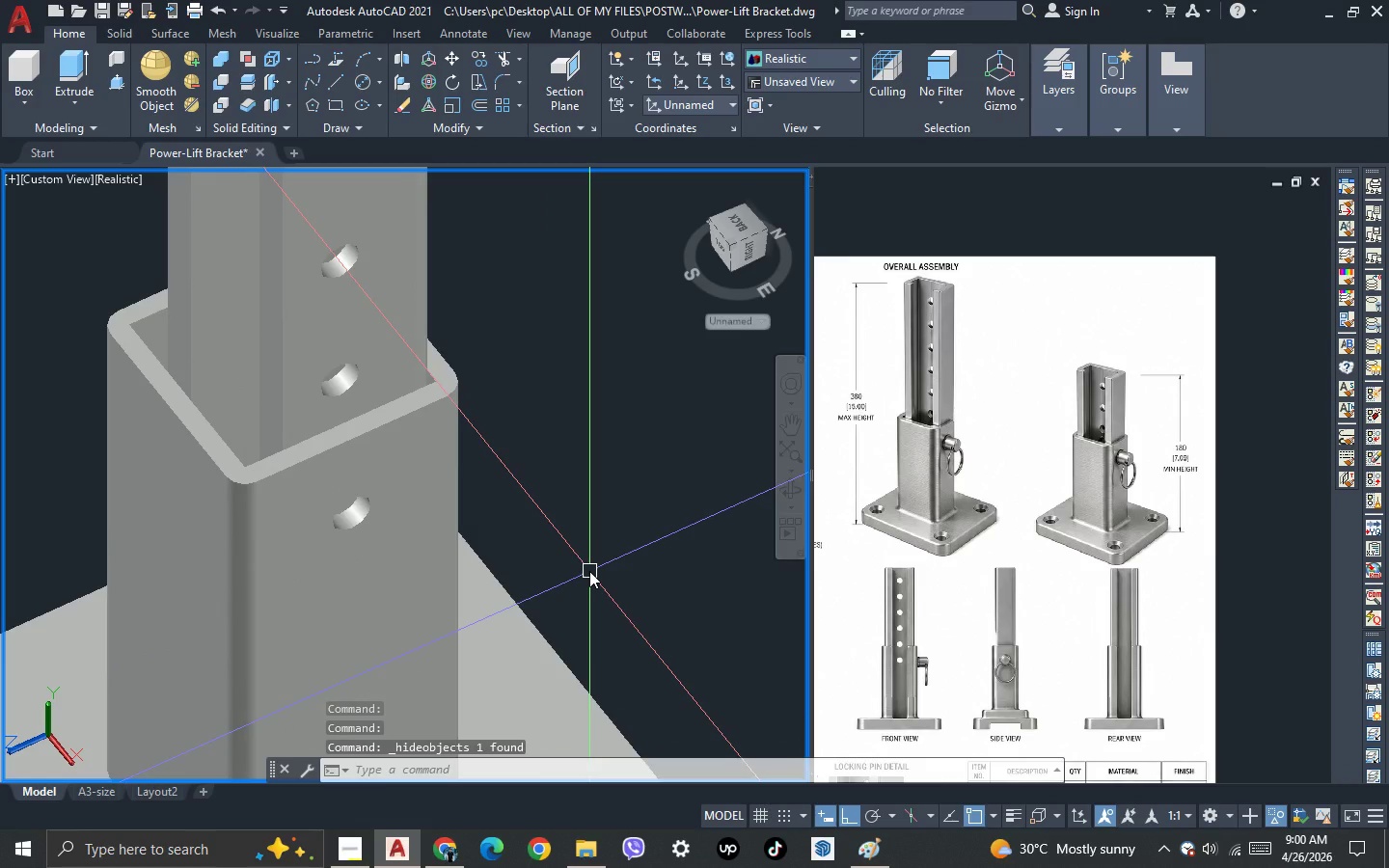 
type(ch)
 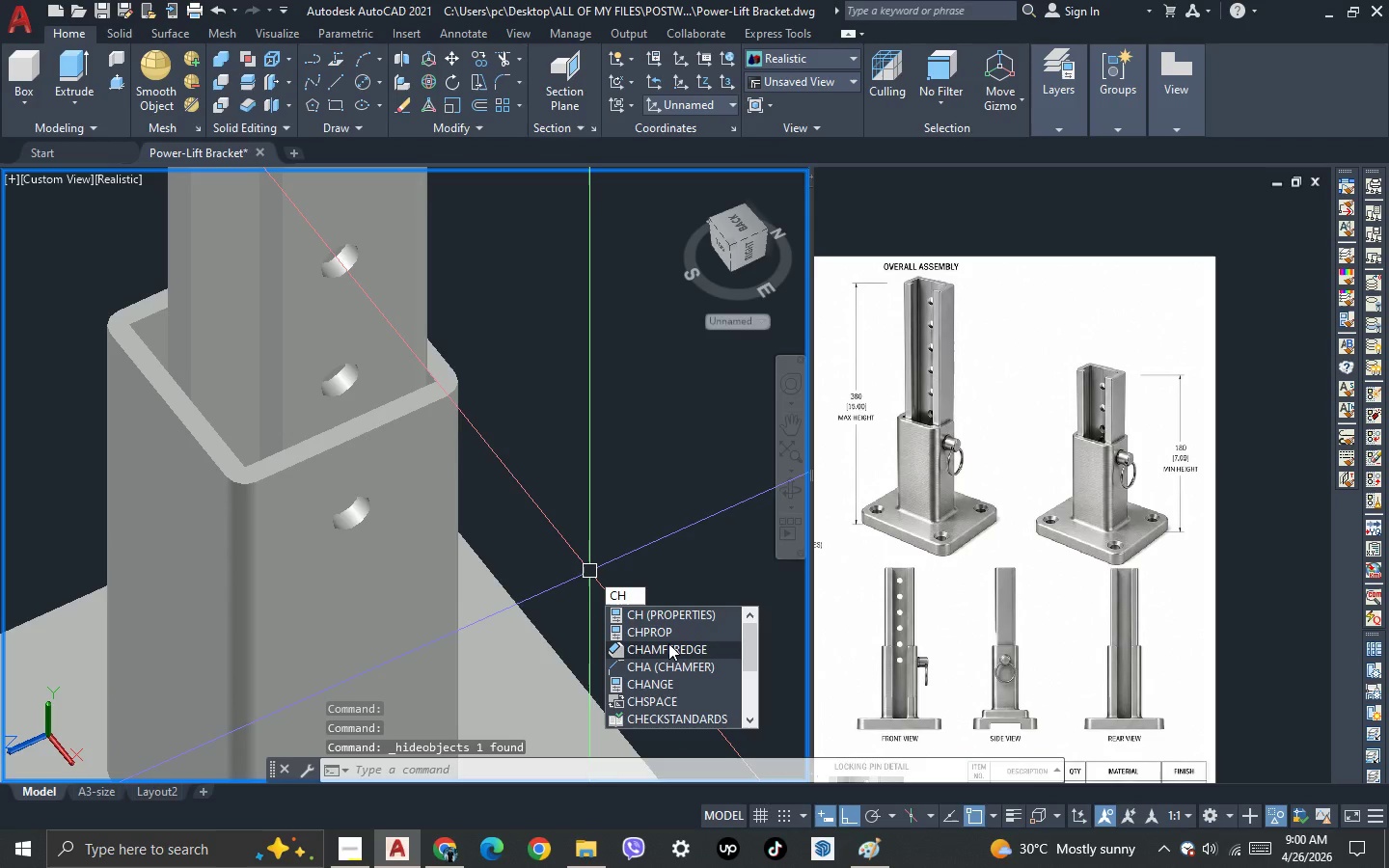 
left_click([667, 645])
 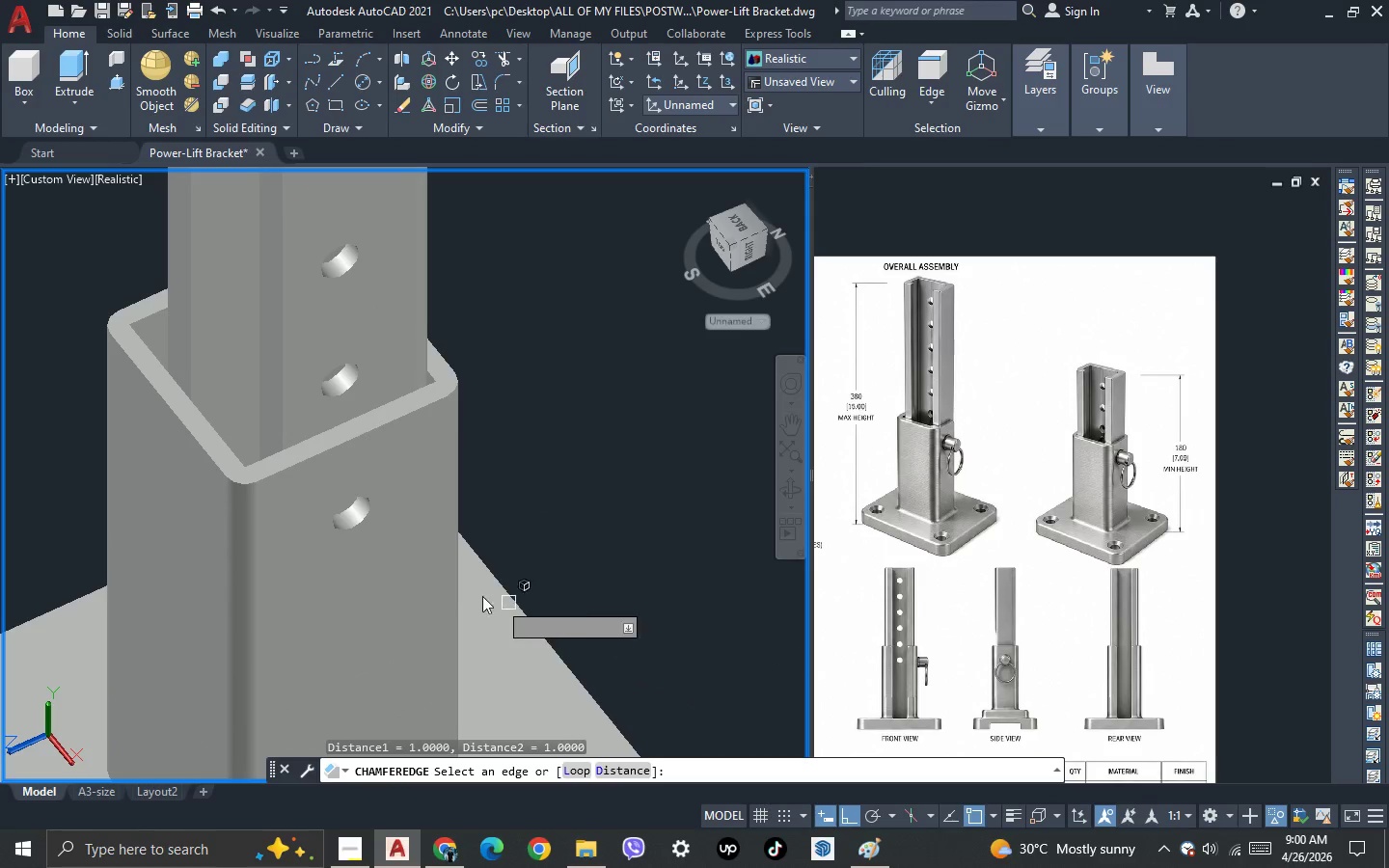 
scroll: coordinate [404, 569], scroll_direction: up, amount: 1.0
 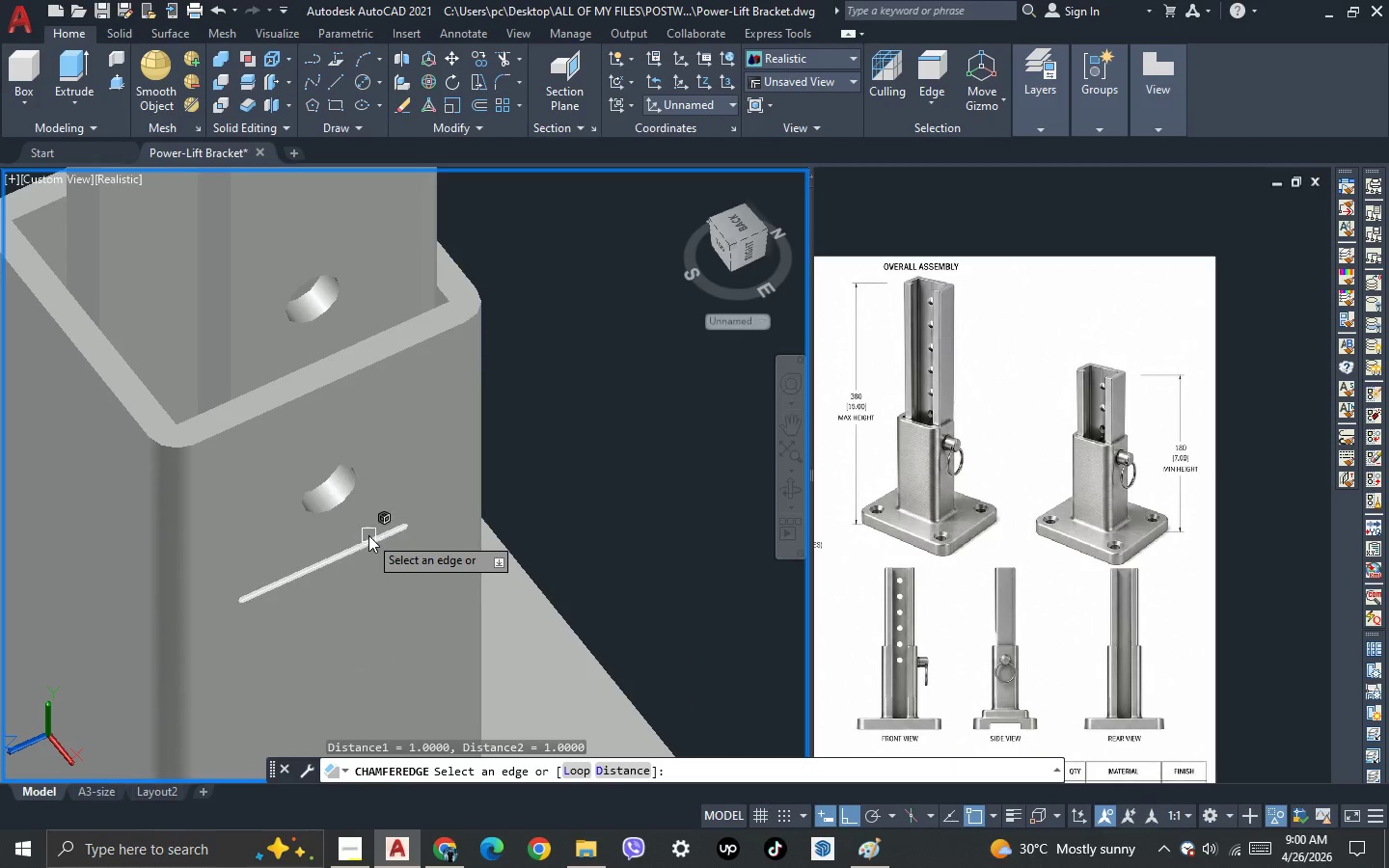 
left_click([343, 508])
 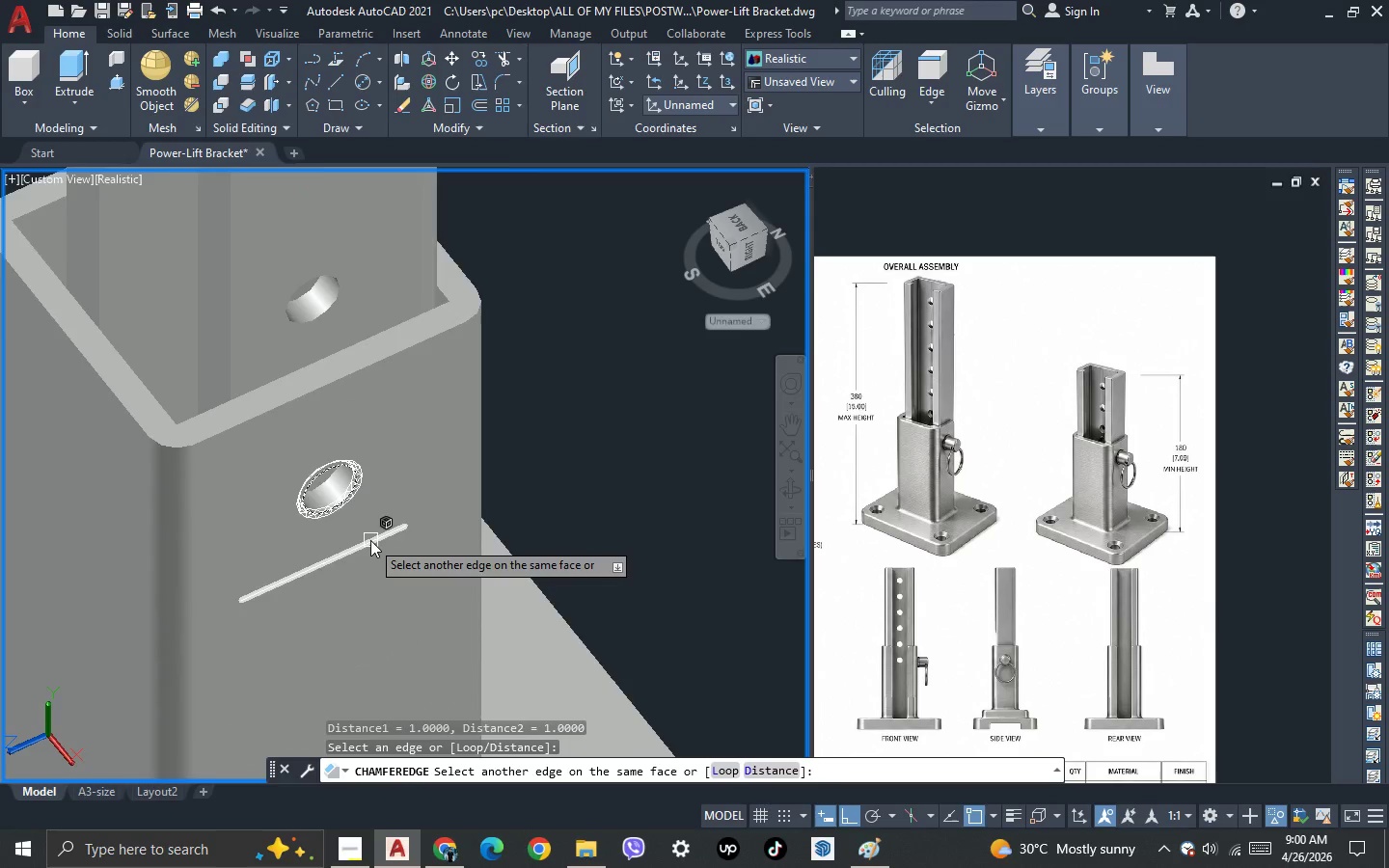 
key(Space)
 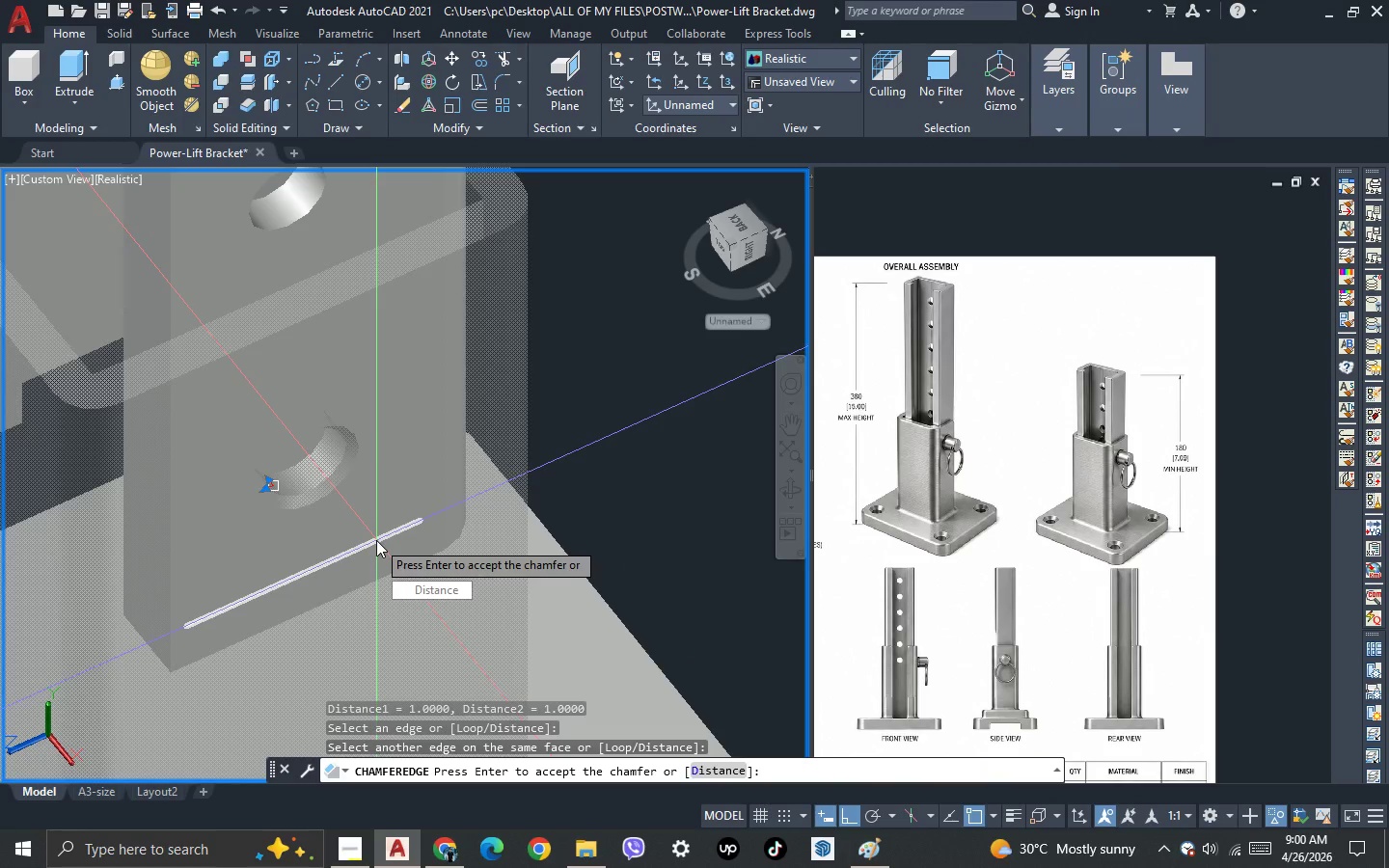 
scroll: coordinate [370, 540], scroll_direction: up, amount: 1.0
 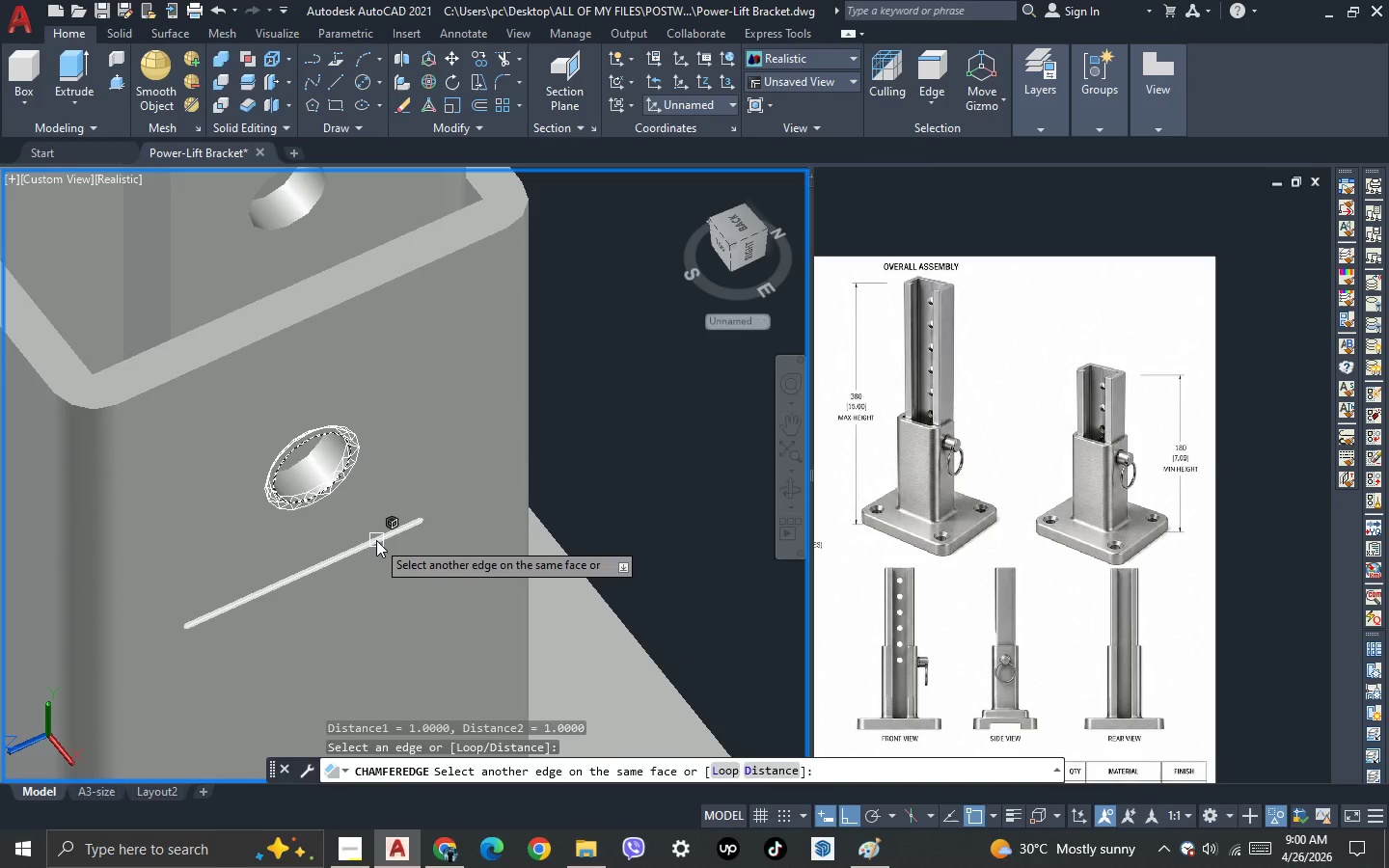 
key(Space)
 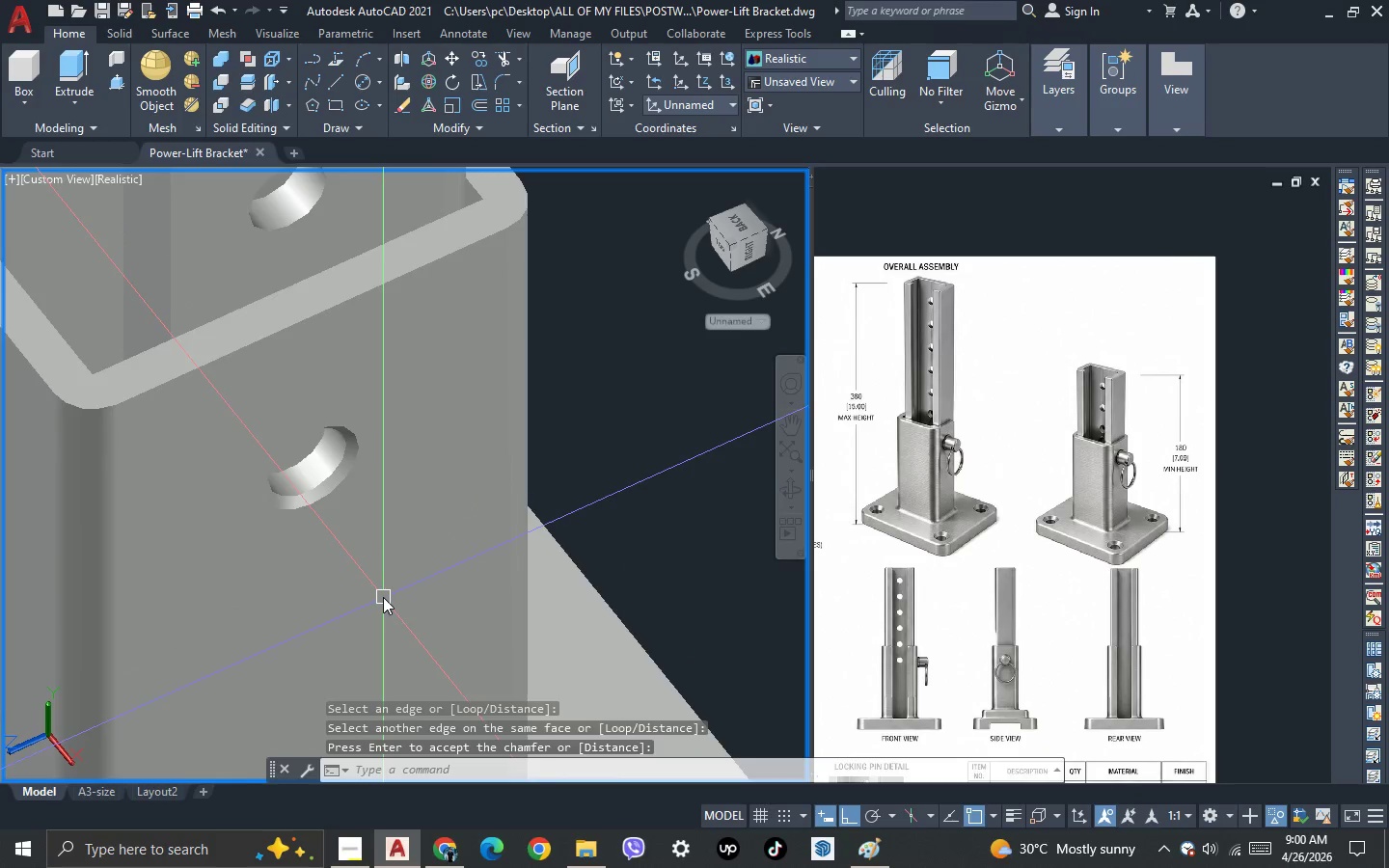 
key(Space)
 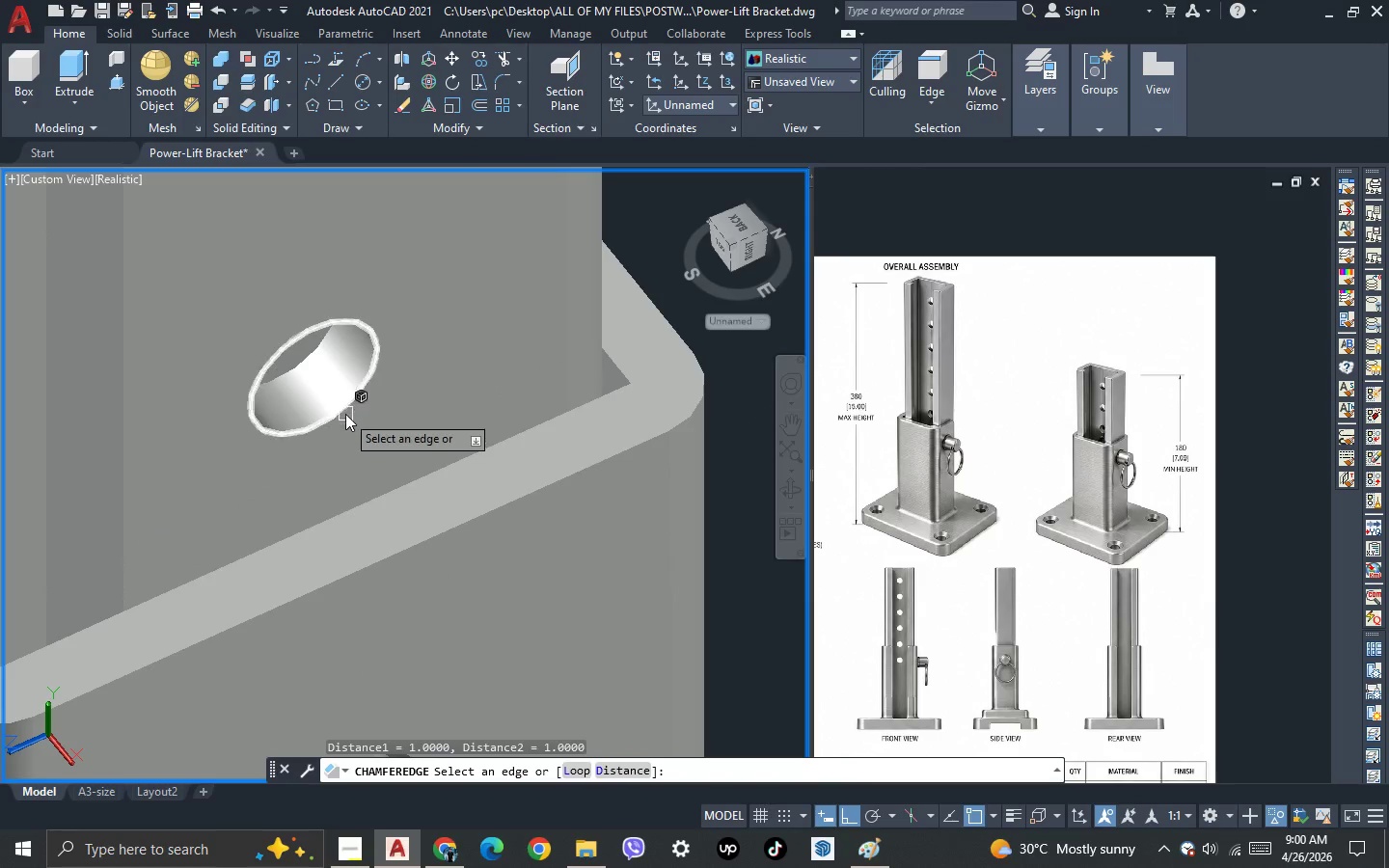 
scroll: coordinate [356, 460], scroll_direction: up, amount: 2.0
 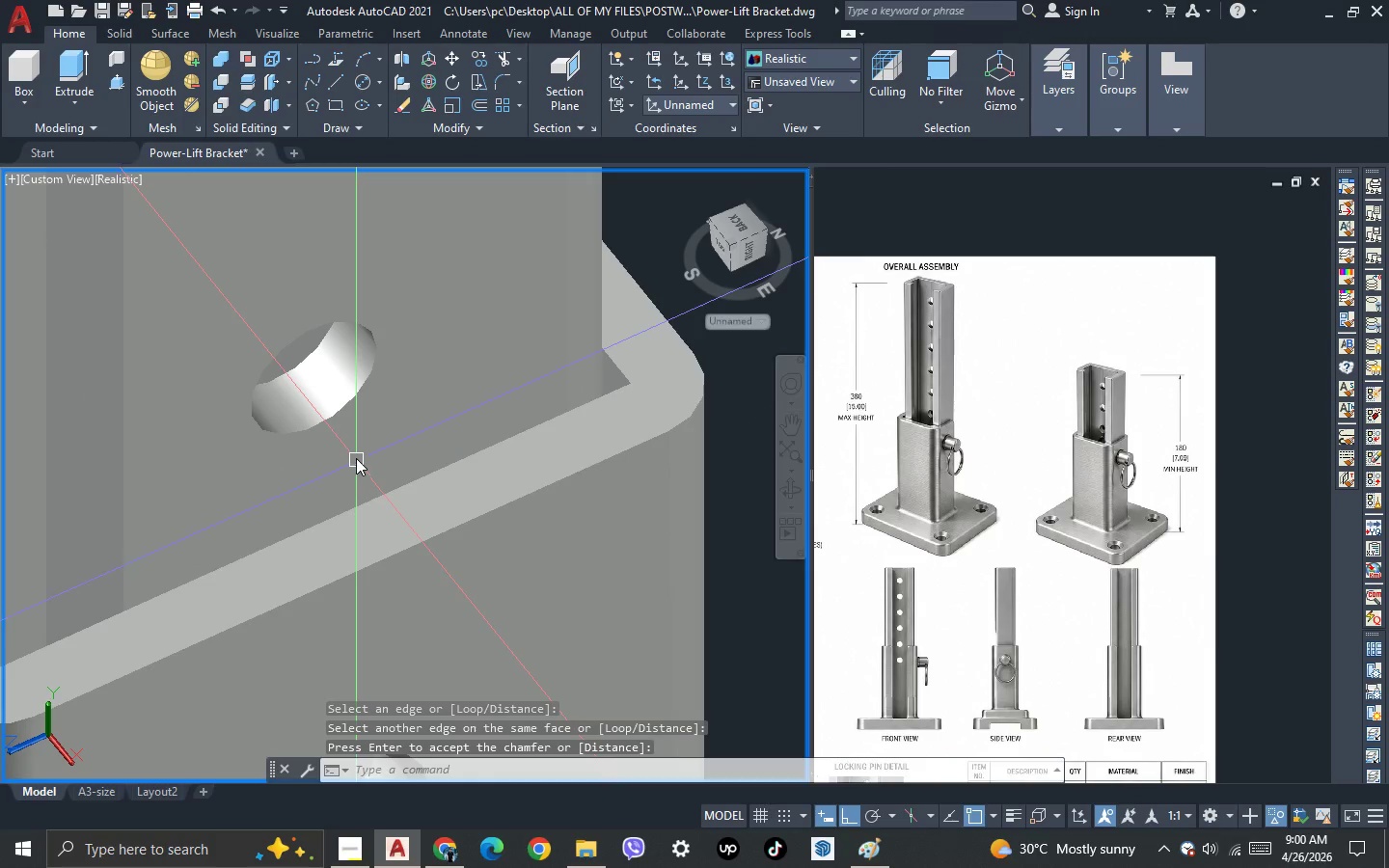 
left_click([344, 410])
 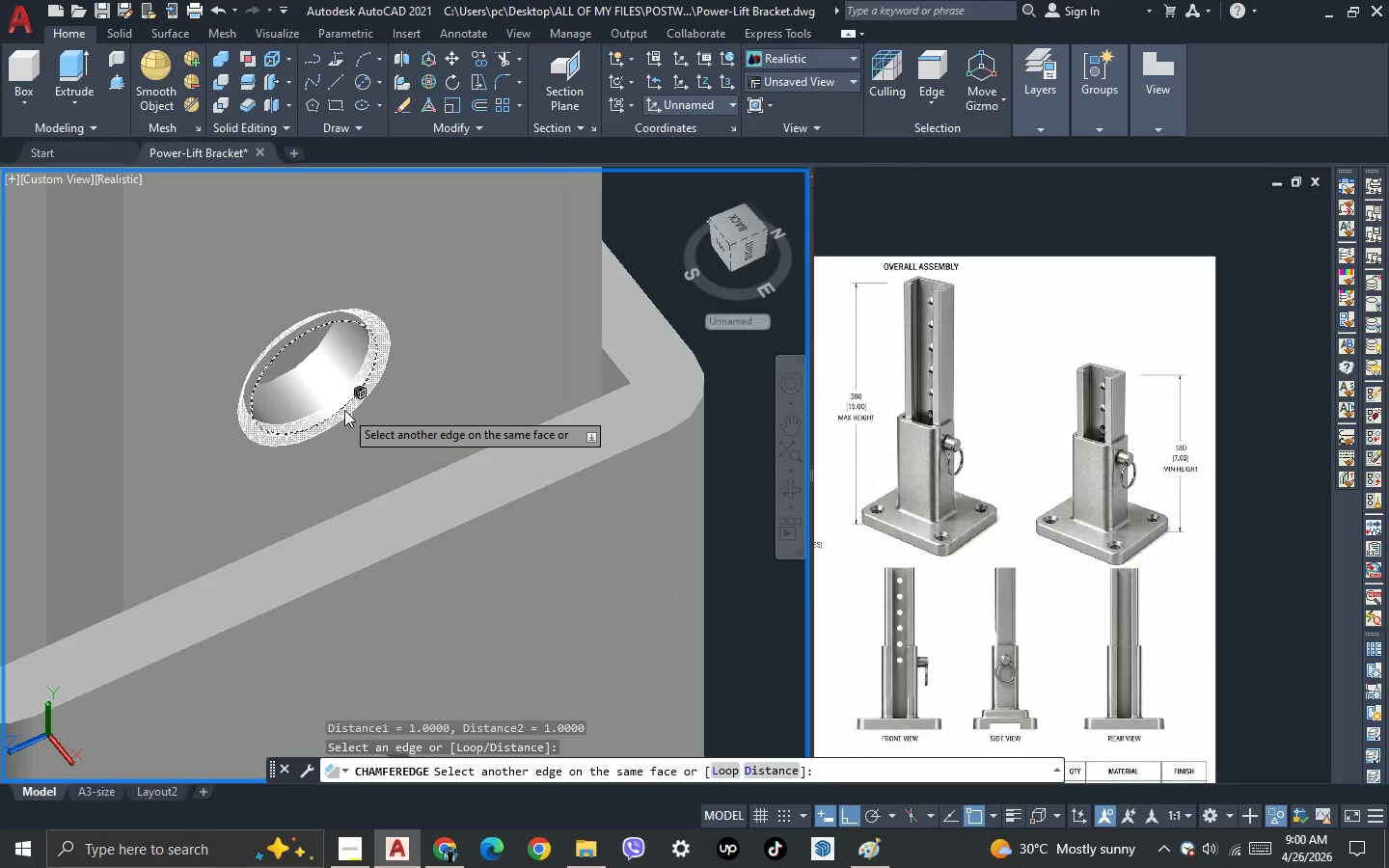 
key(Space)
 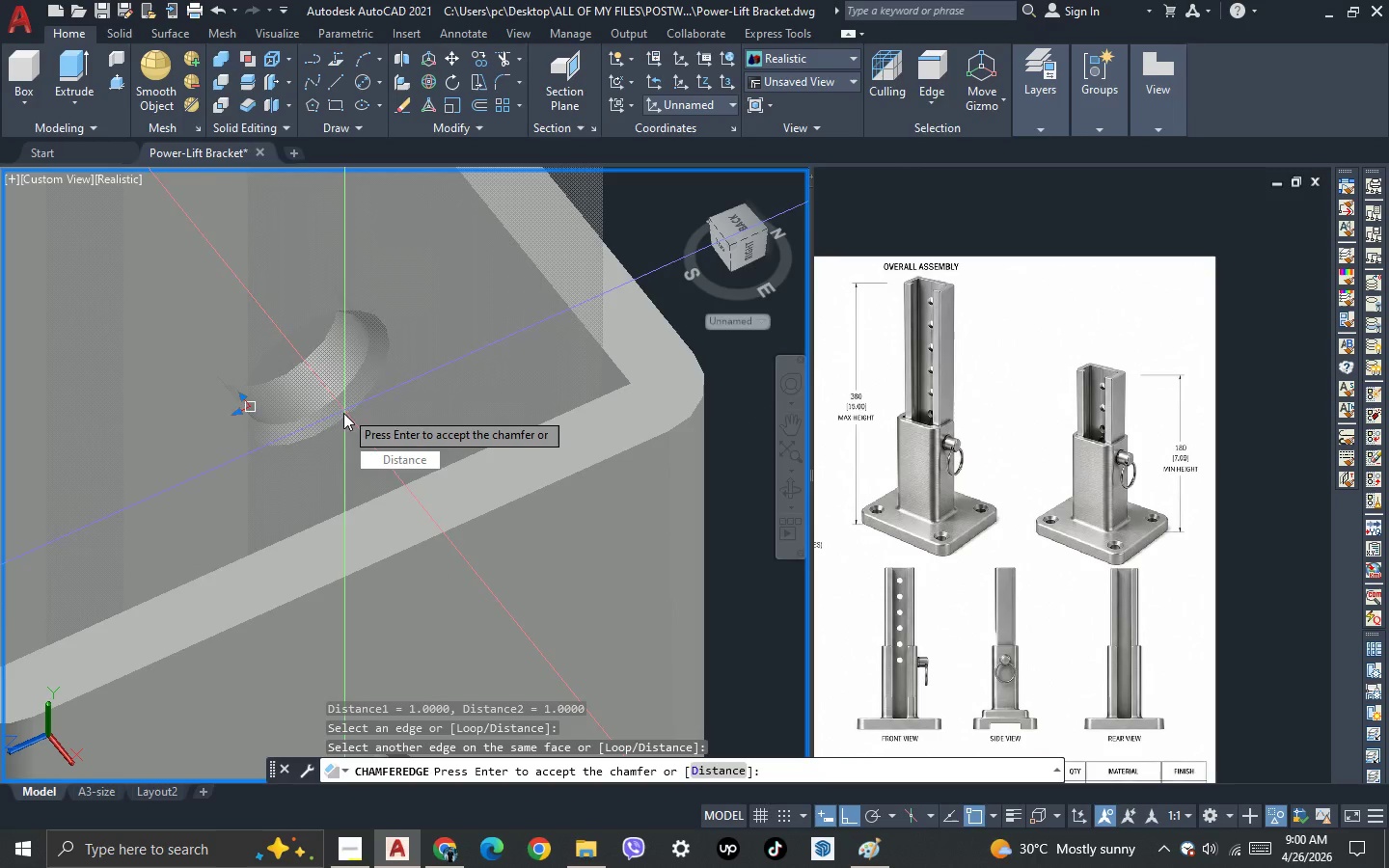 
key(Space)
 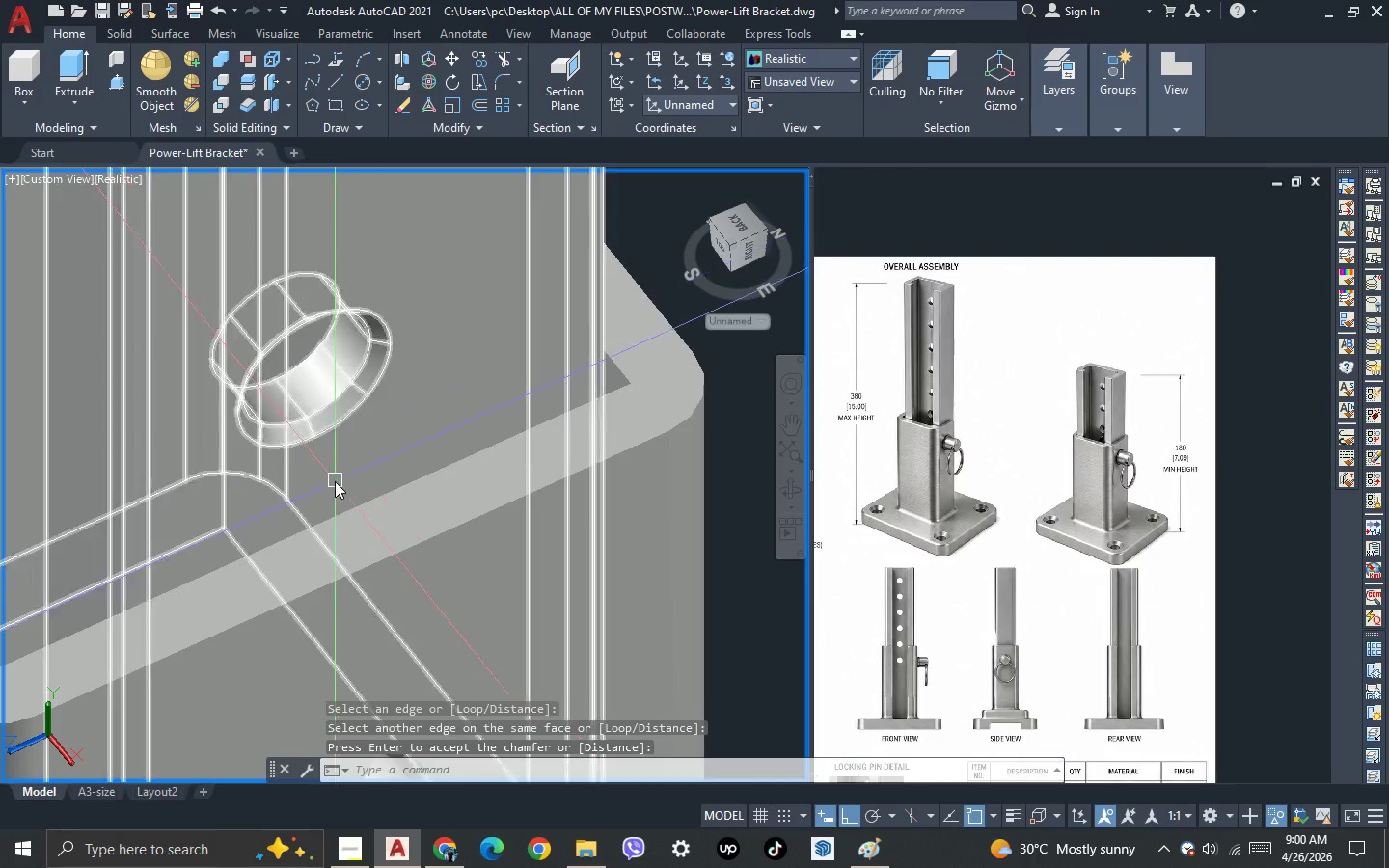 
key(Space)
 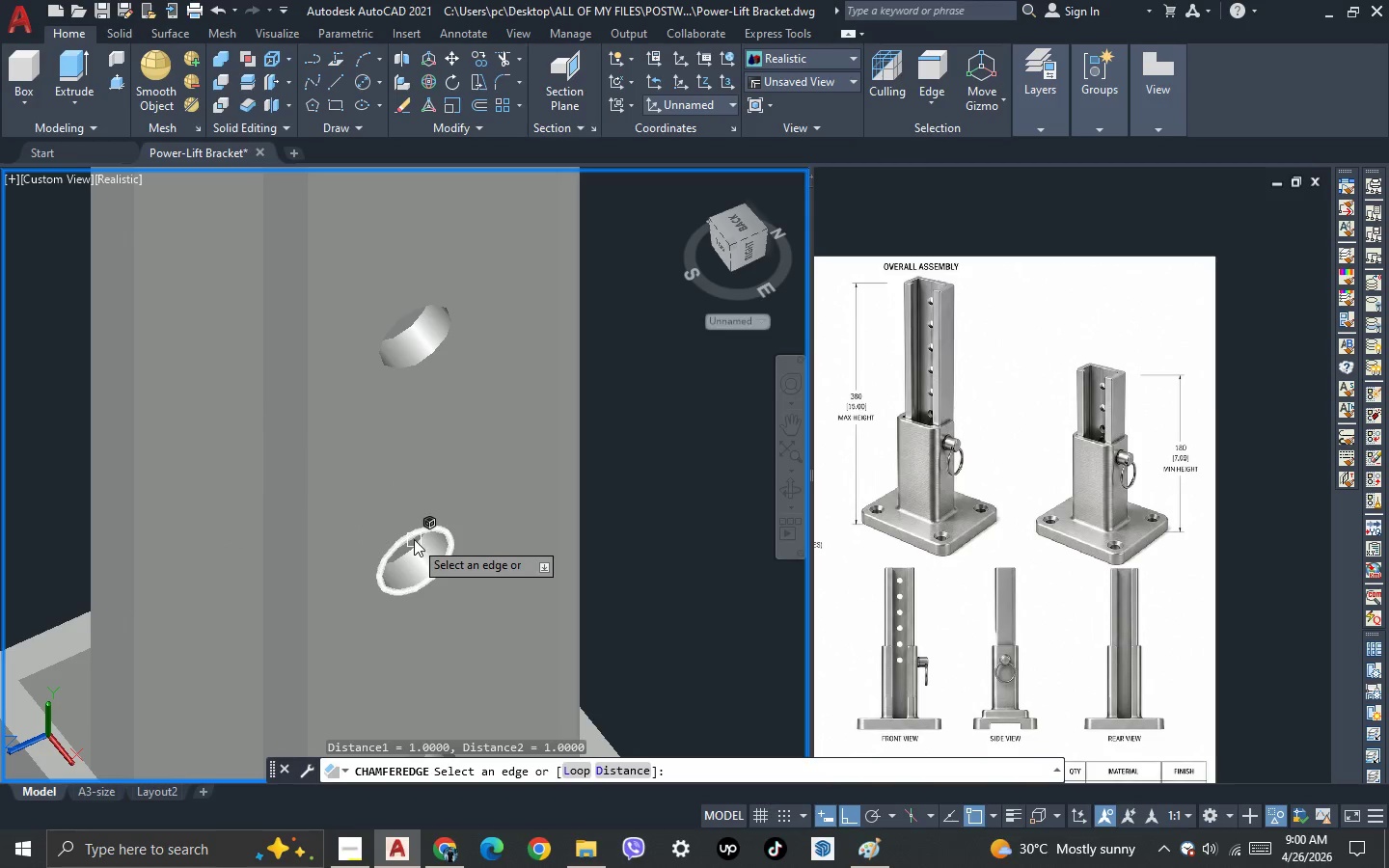 
scroll: coordinate [340, 492], scroll_direction: none, amount: 0.0
 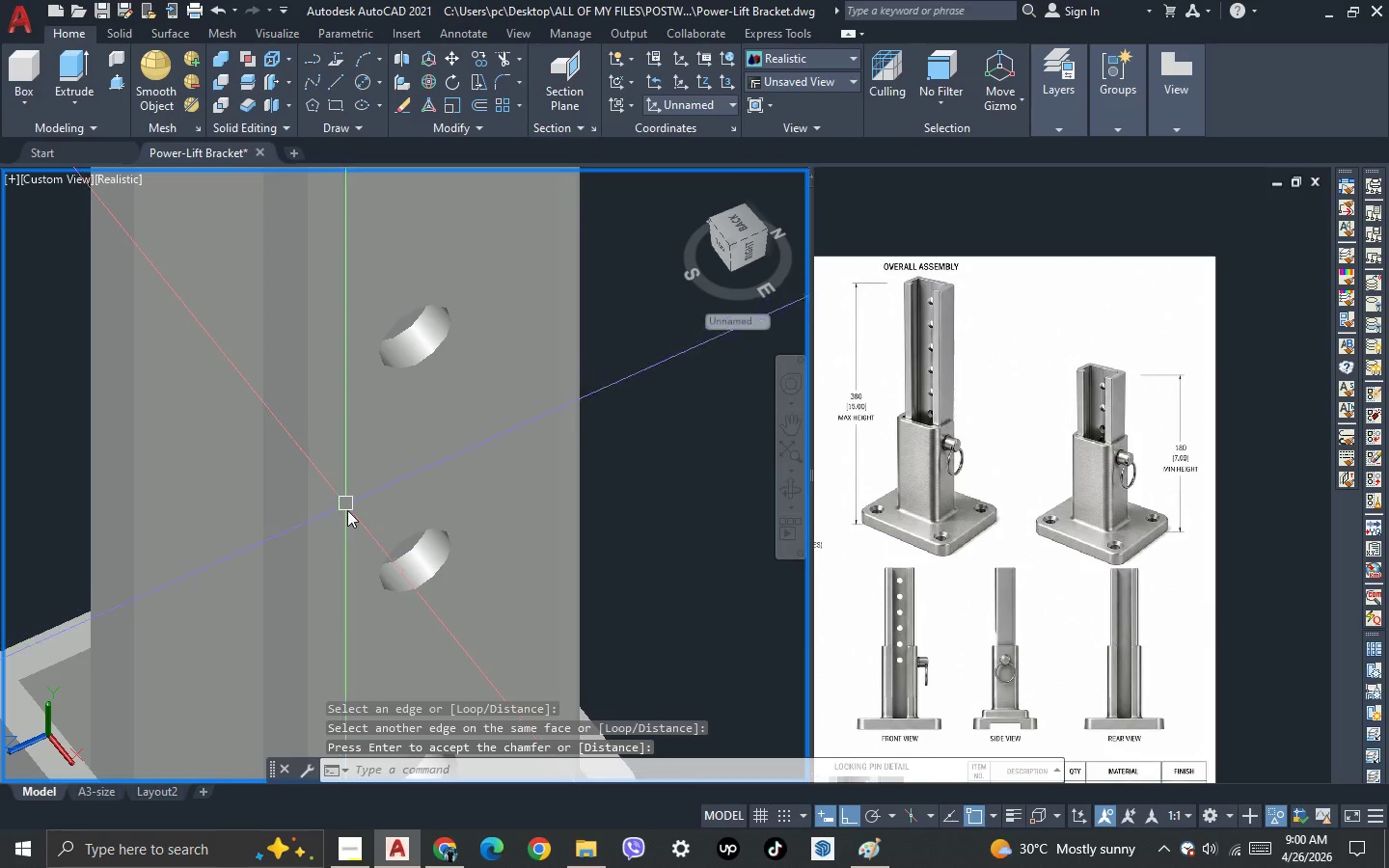 
left_click([418, 531])
 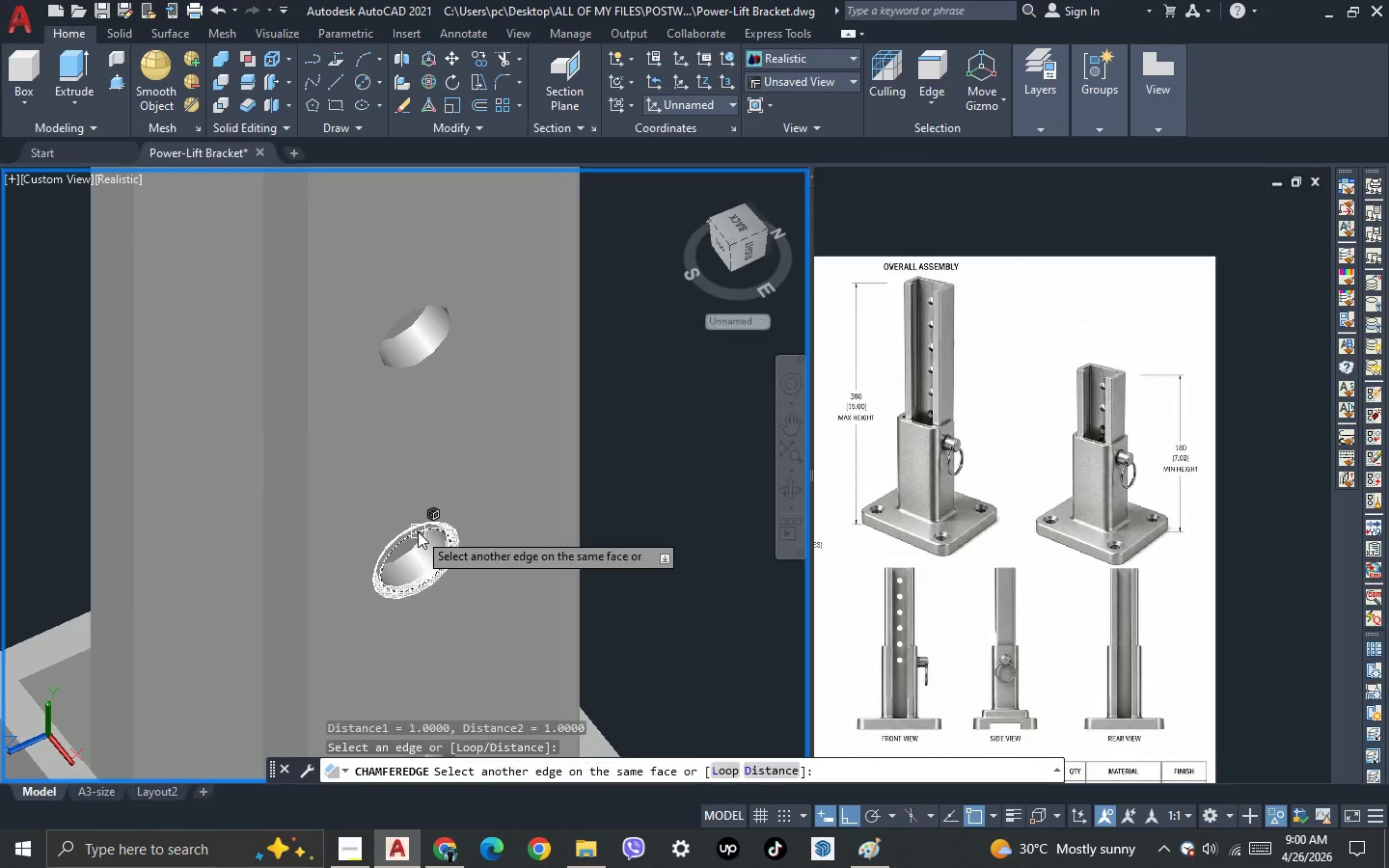 
key(Space)
 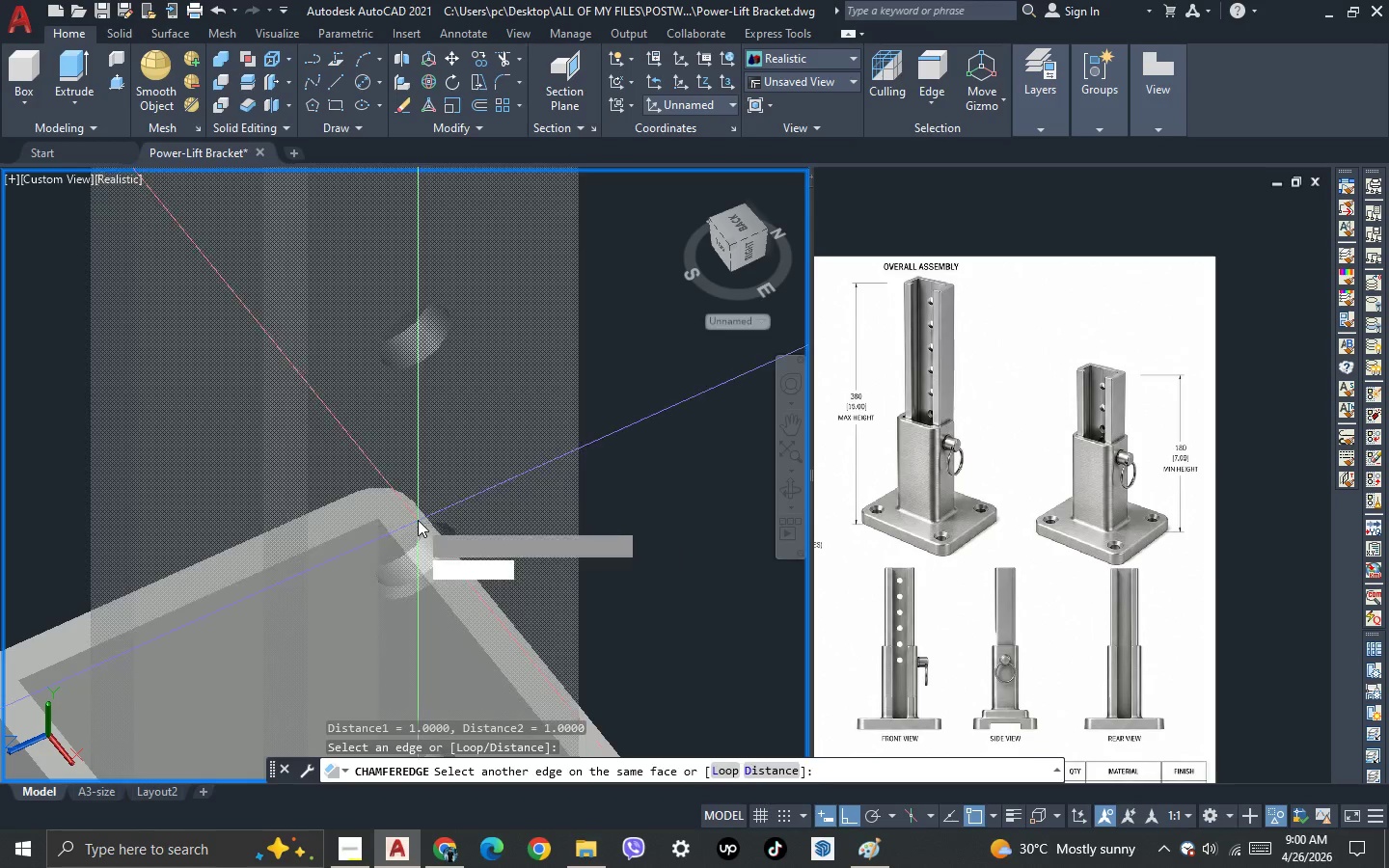 
key(Space)
 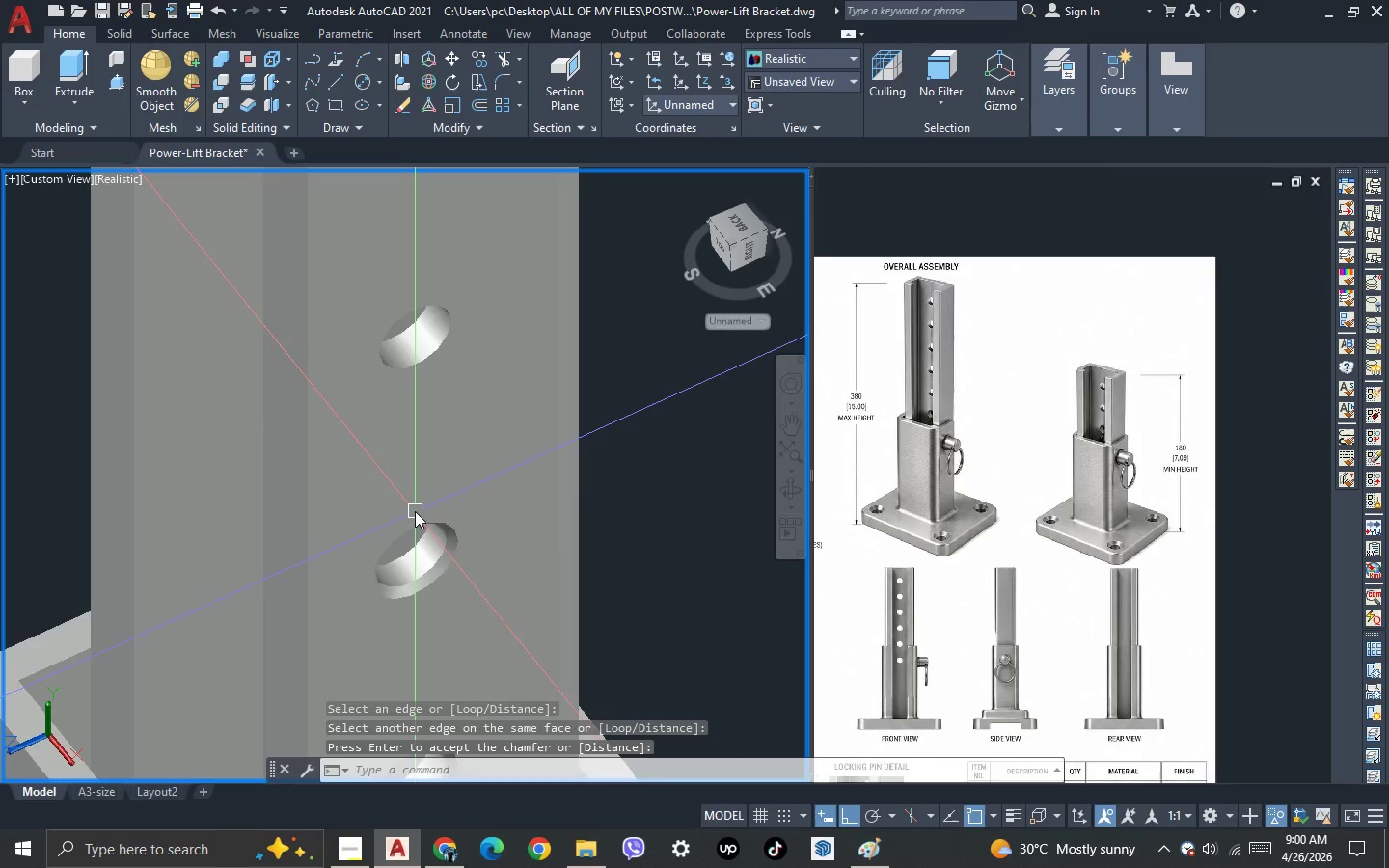 
key(Space)
 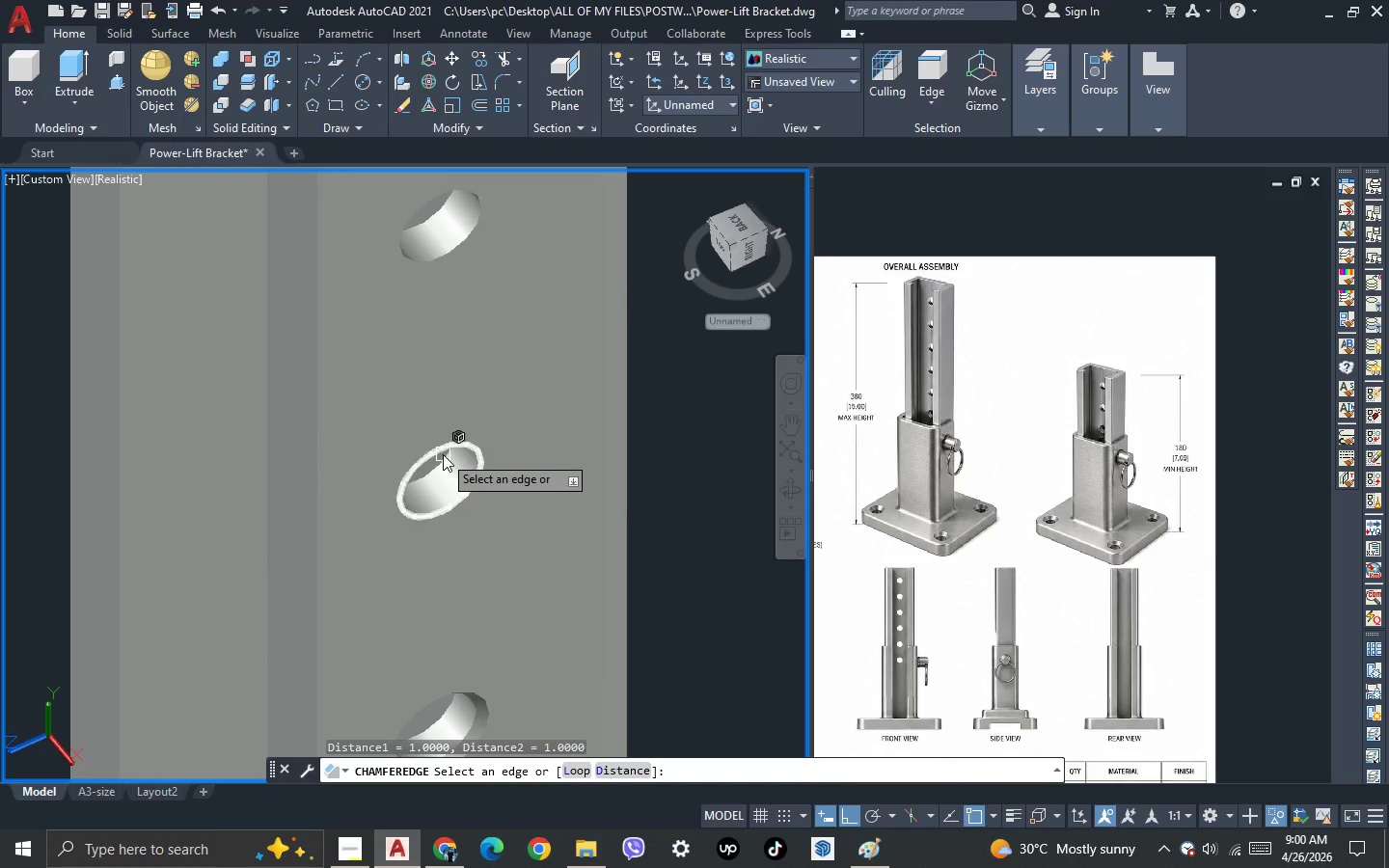 
scroll: coordinate [401, 418], scroll_direction: up, amount: 1.0
 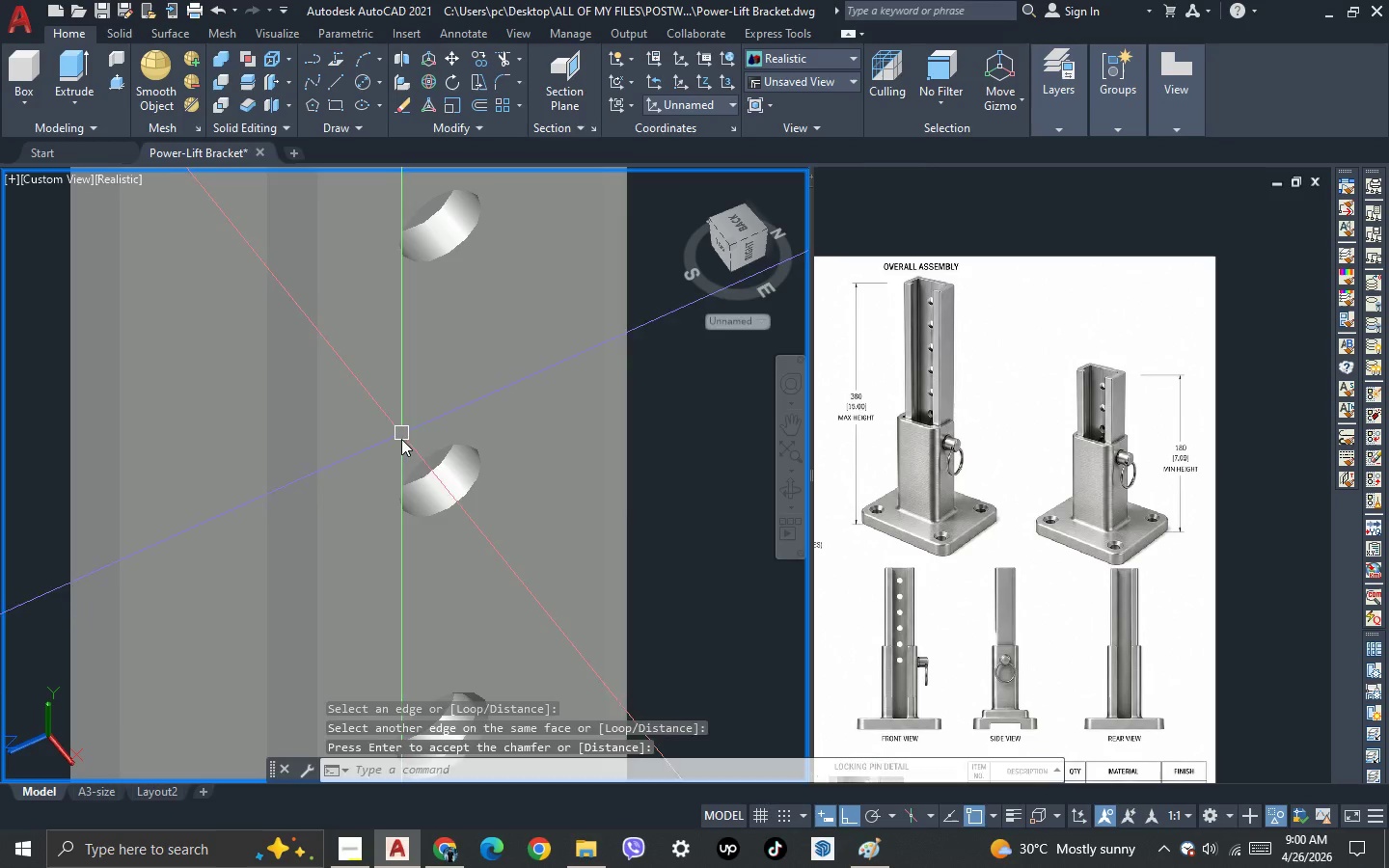 
left_click([443, 454])
 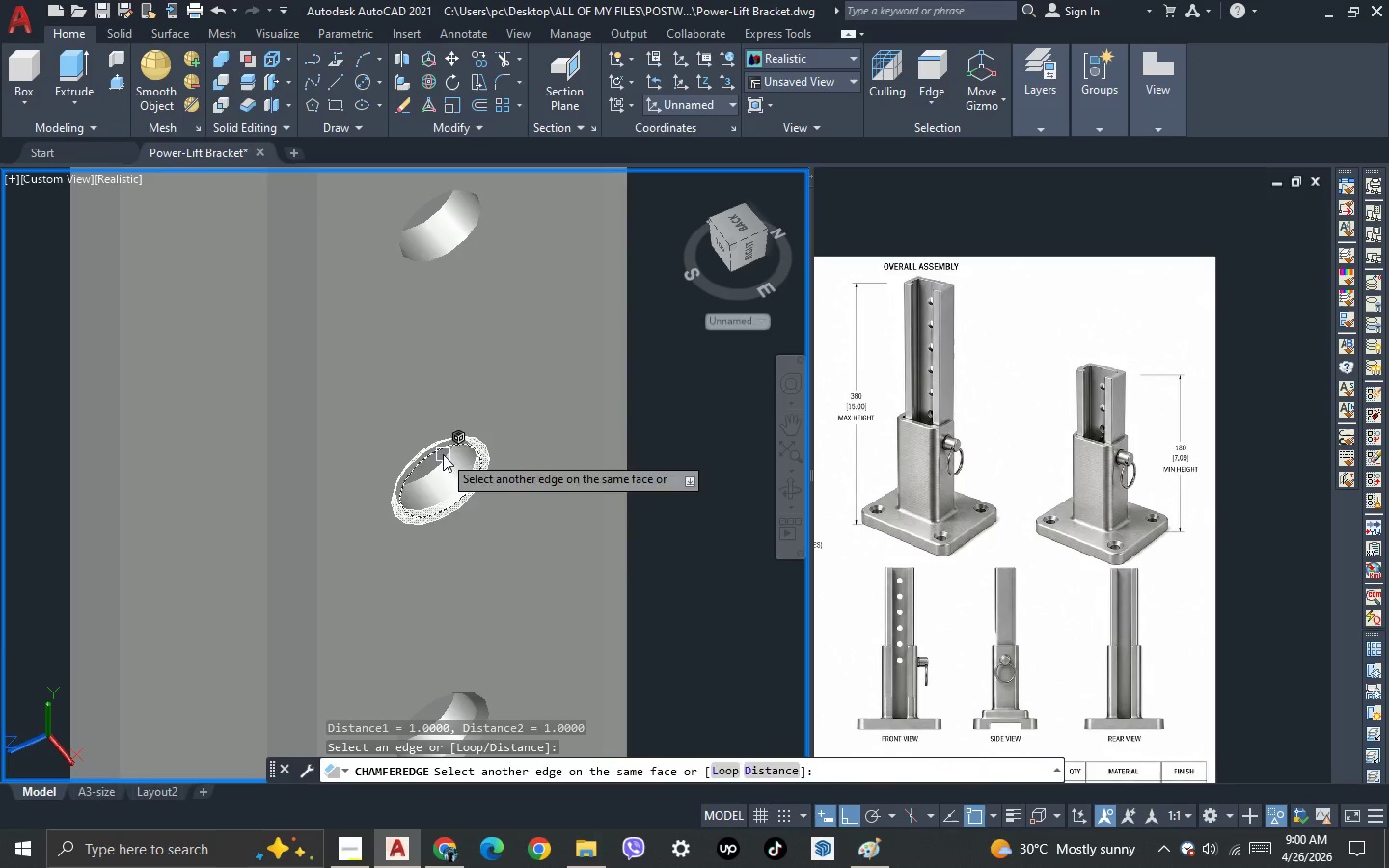 
key(Space)
 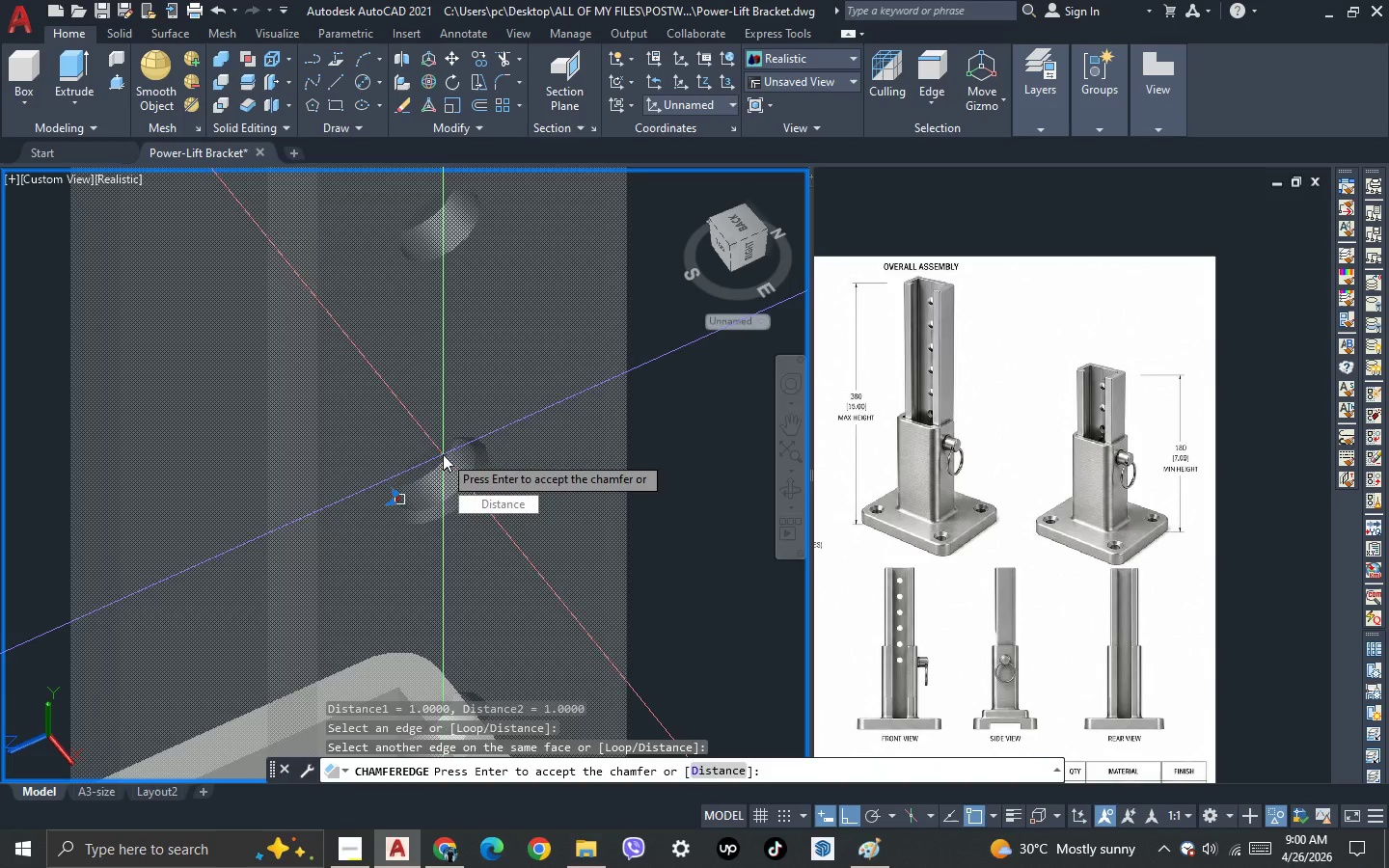 
key(Space)
 